 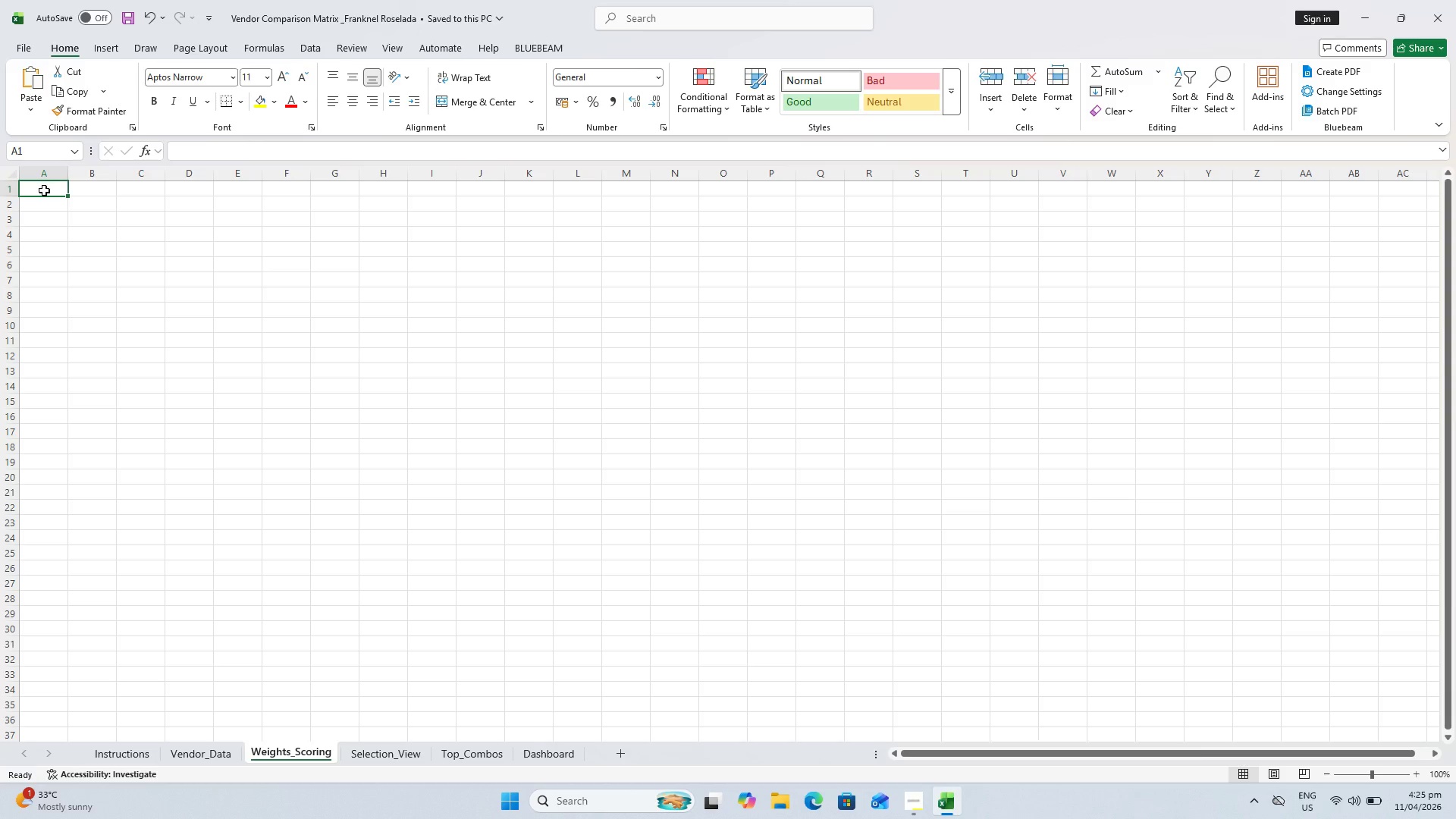 
hold_key(key=Backspace, duration=0.89)
 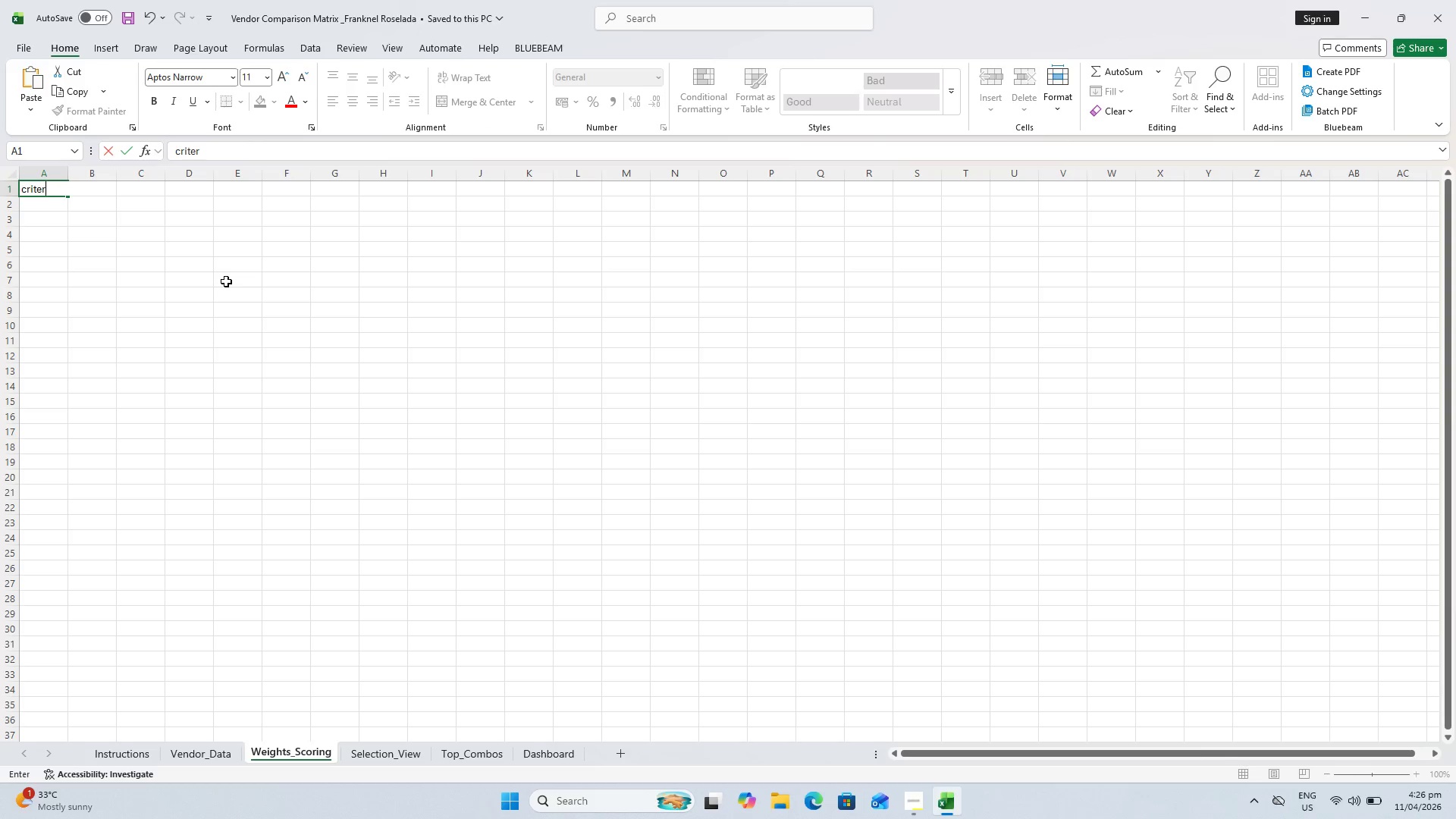 
wait(5.78)
 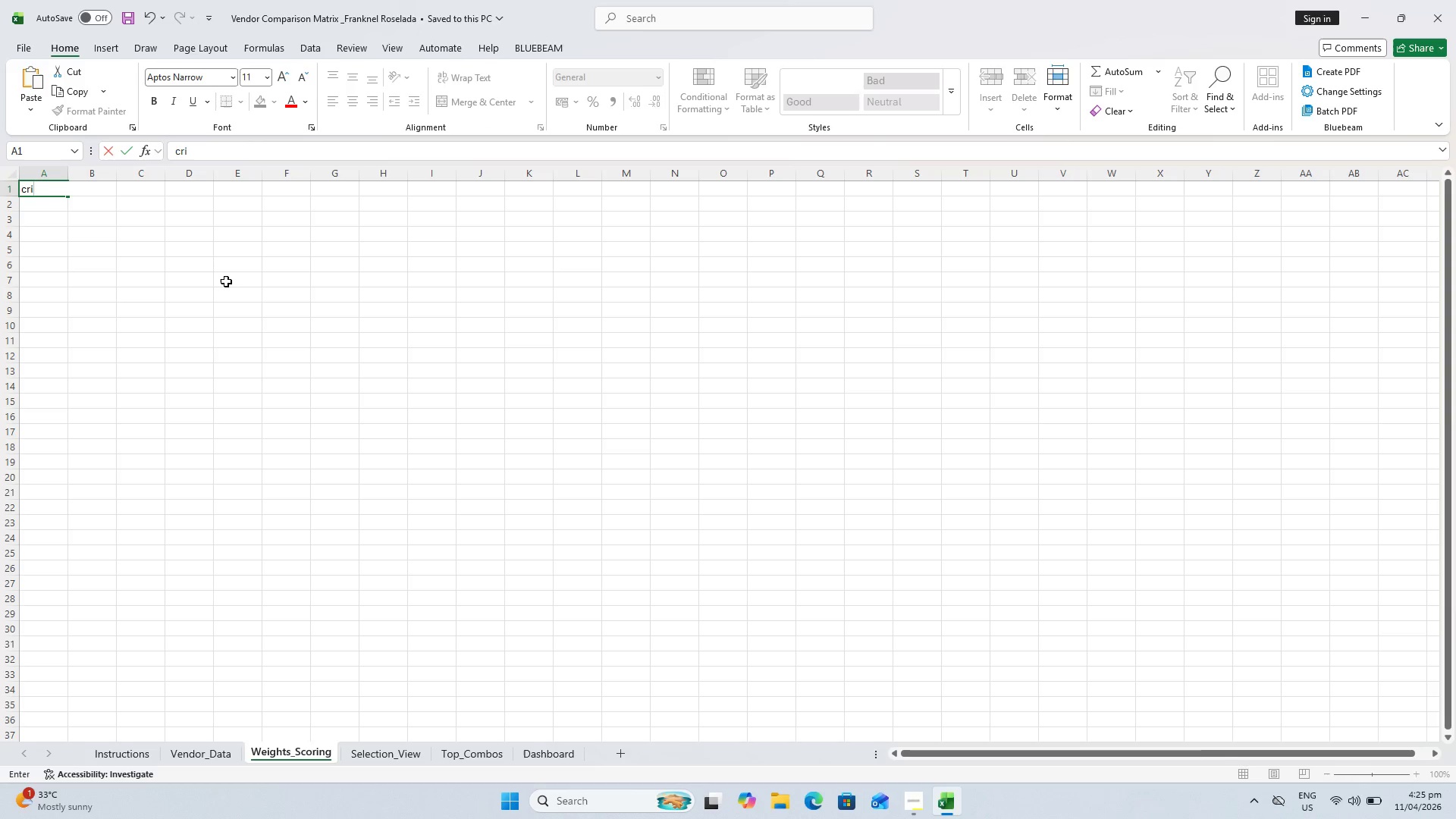 
key(ArrowRight)
 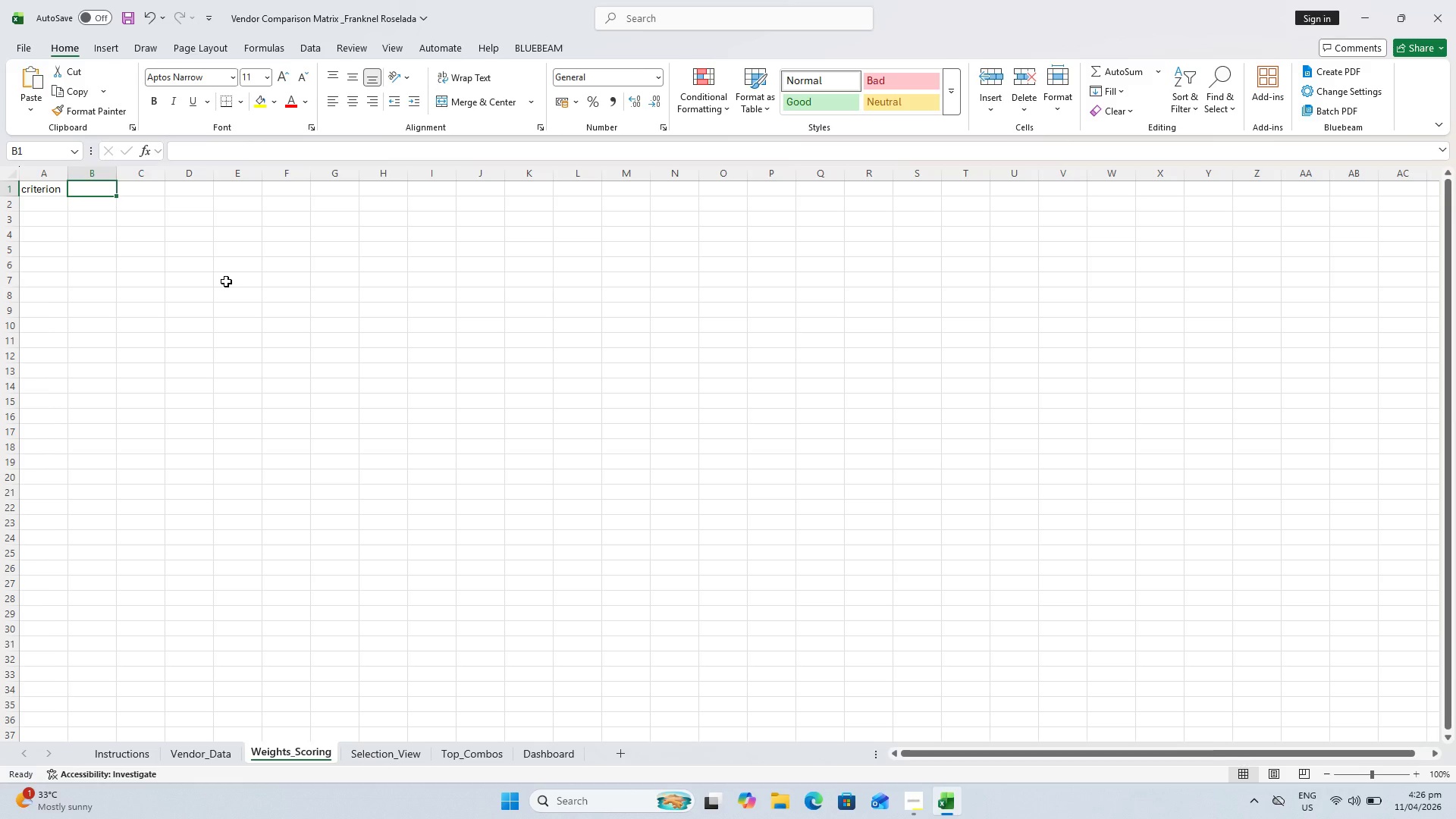 
type(Weight)
 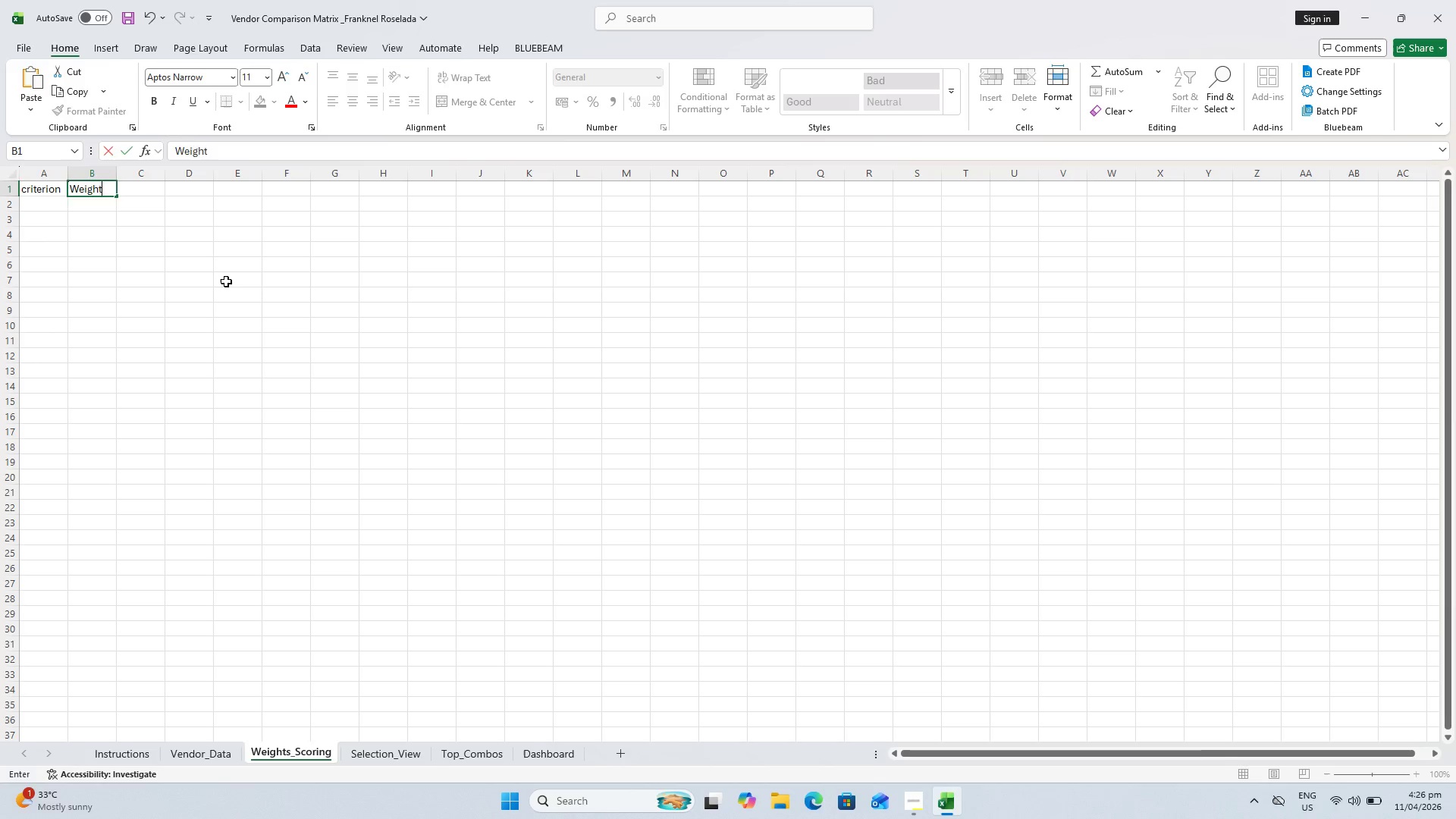 
key(Enter)
 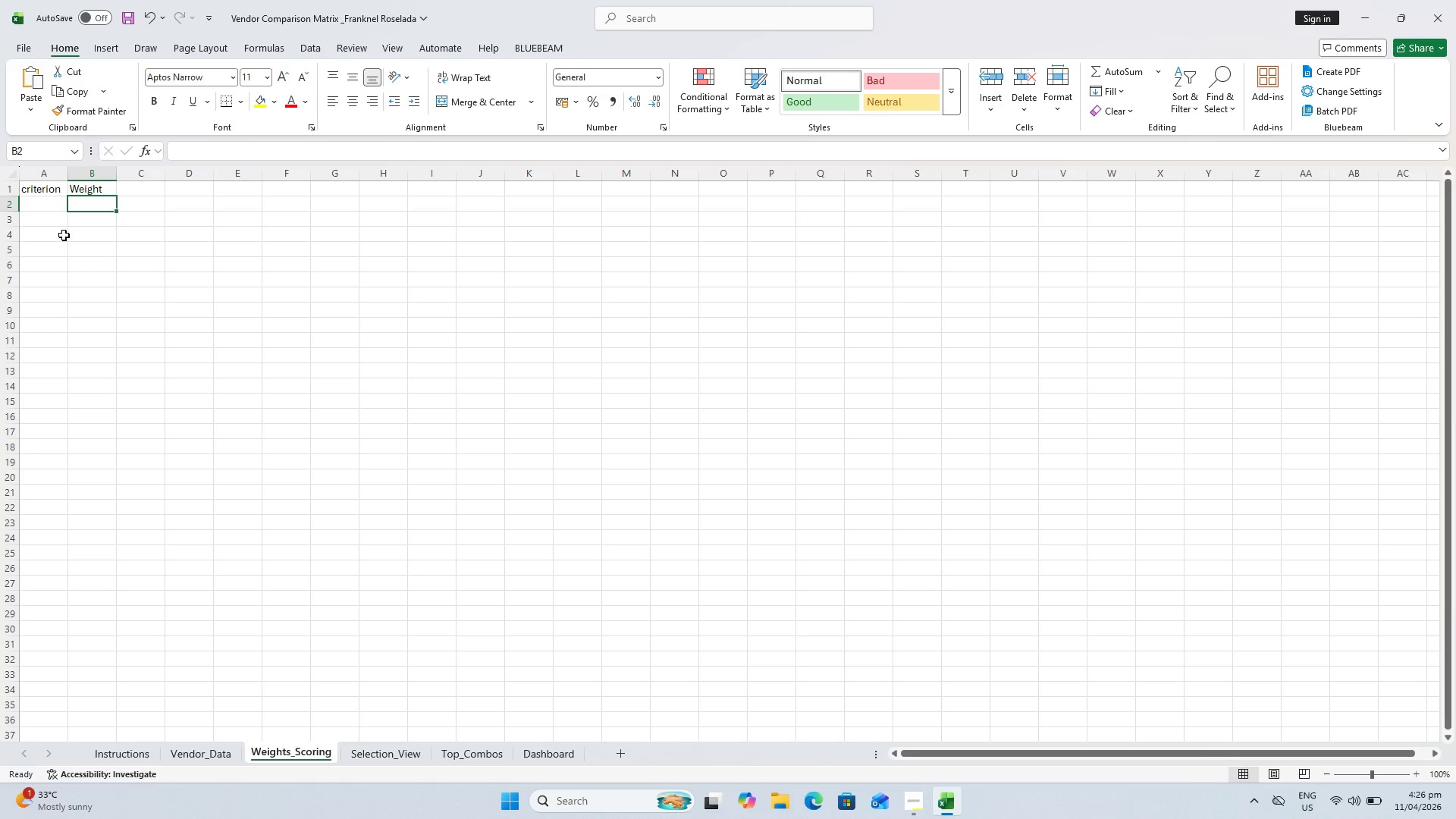 
left_click_drag(start_coordinate=[43, 190], to_coordinate=[80, 180])
 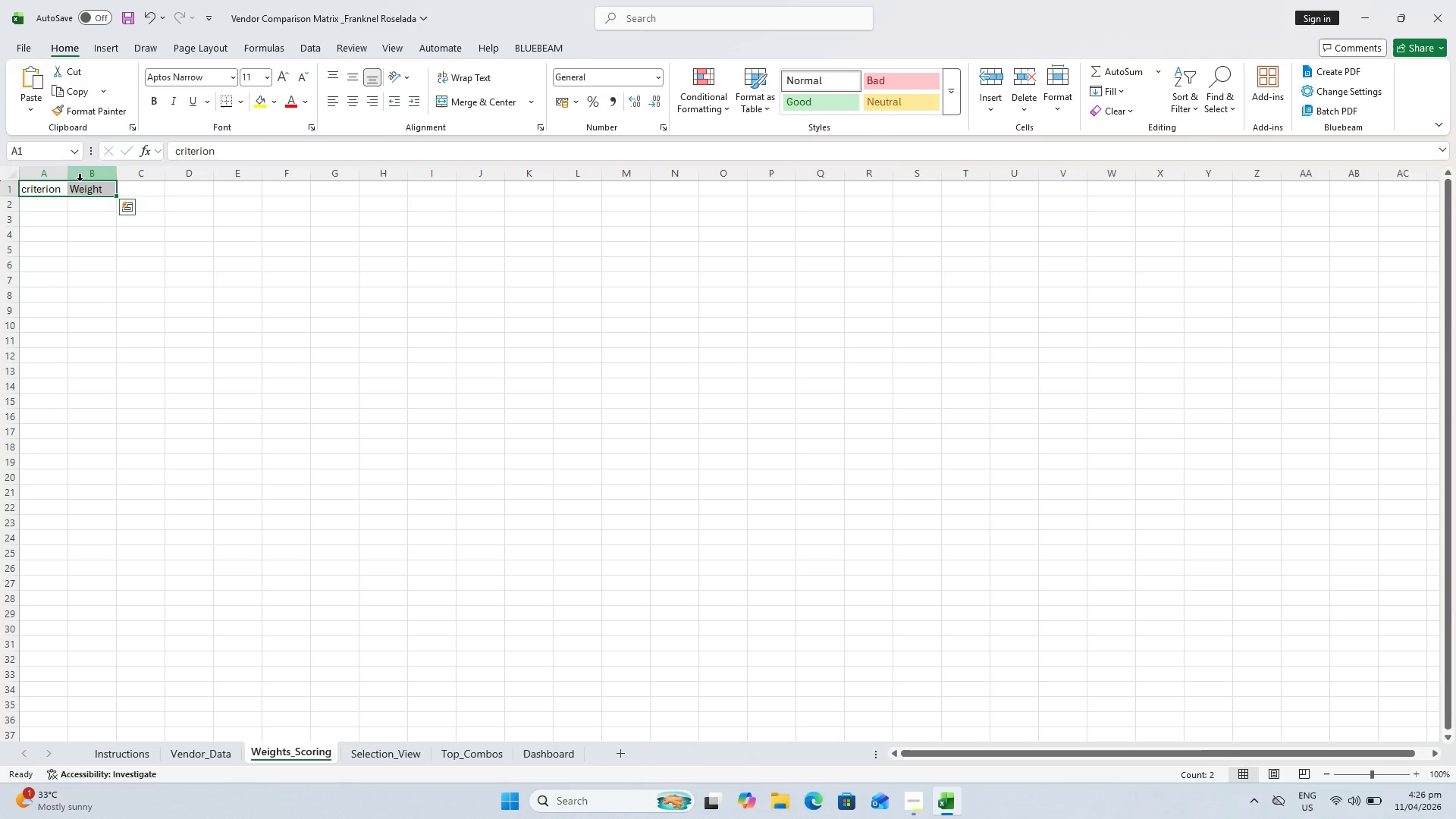 
hold_key(key=ControlLeft, duration=1.5)
 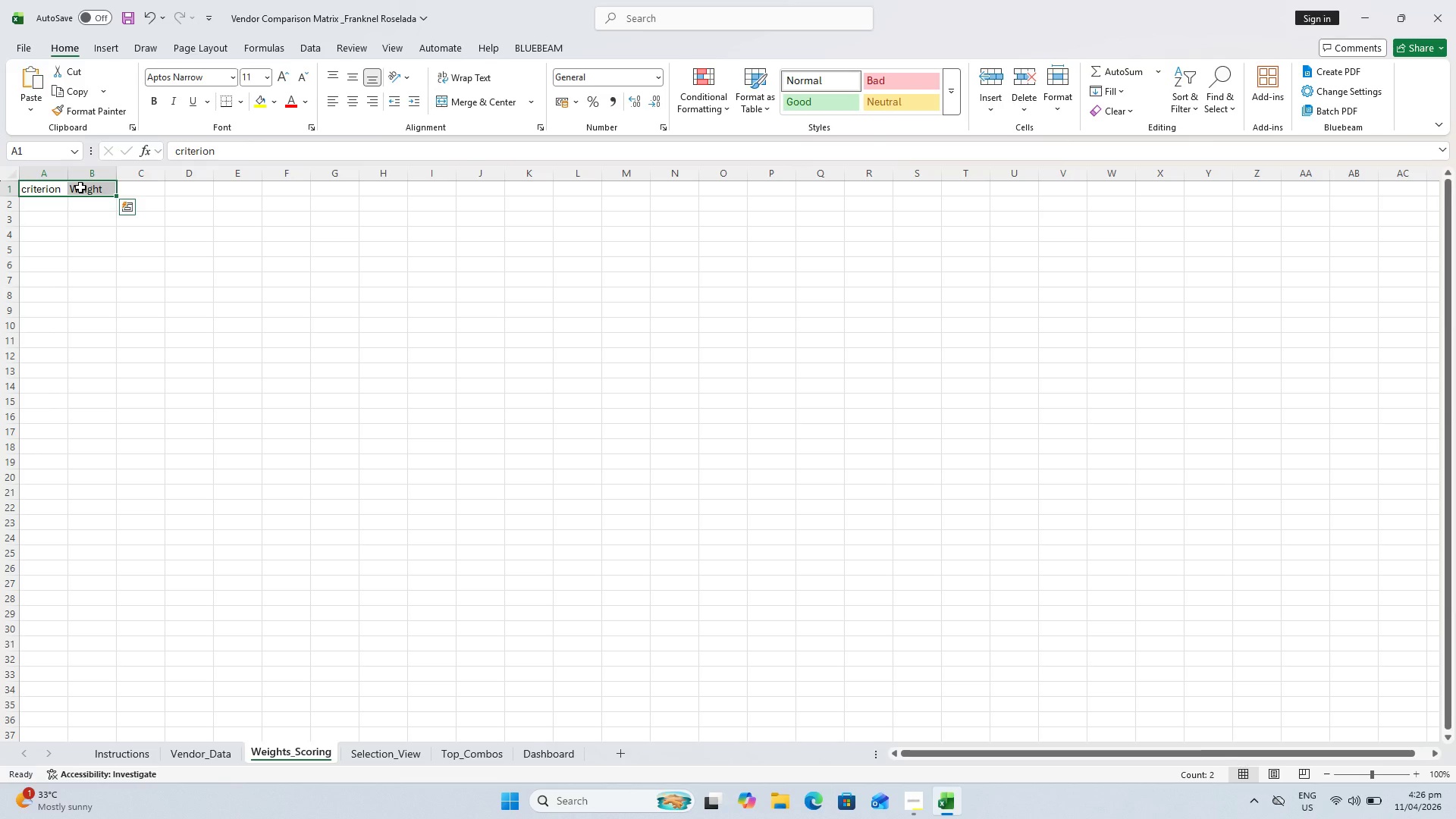 
key(Control+B)
 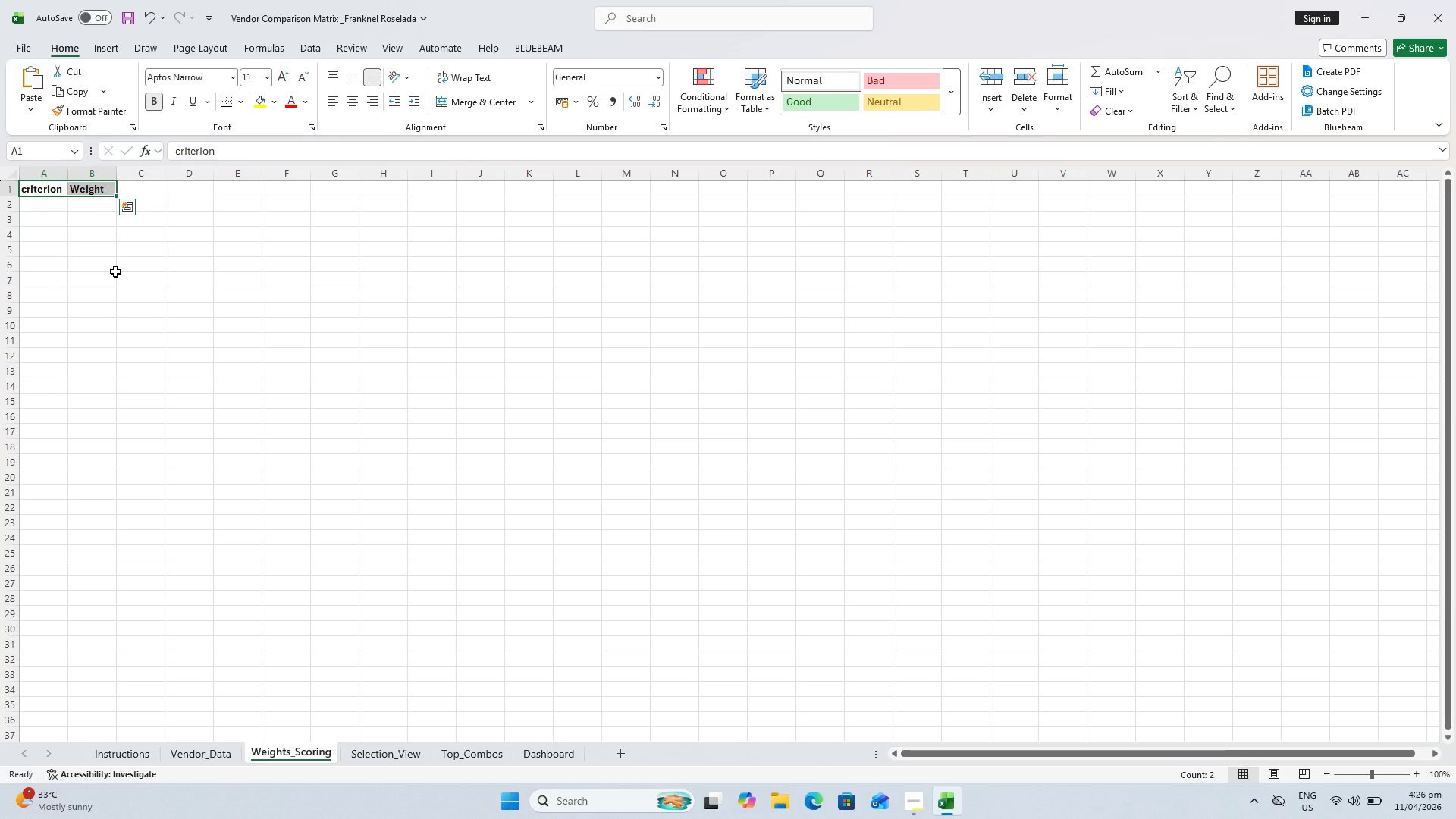 
left_click([115, 271])
 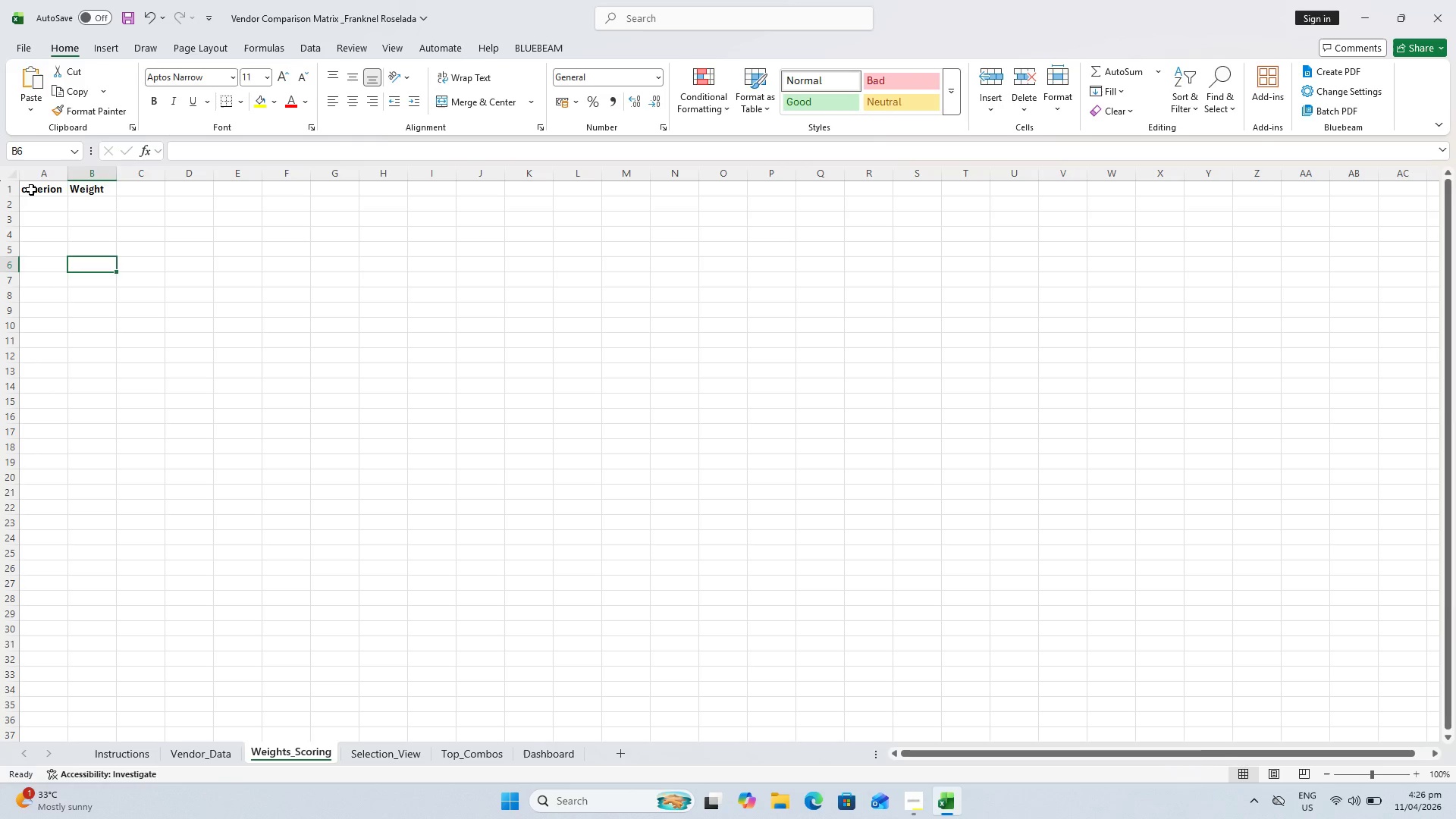 
double_click([30, 189])
 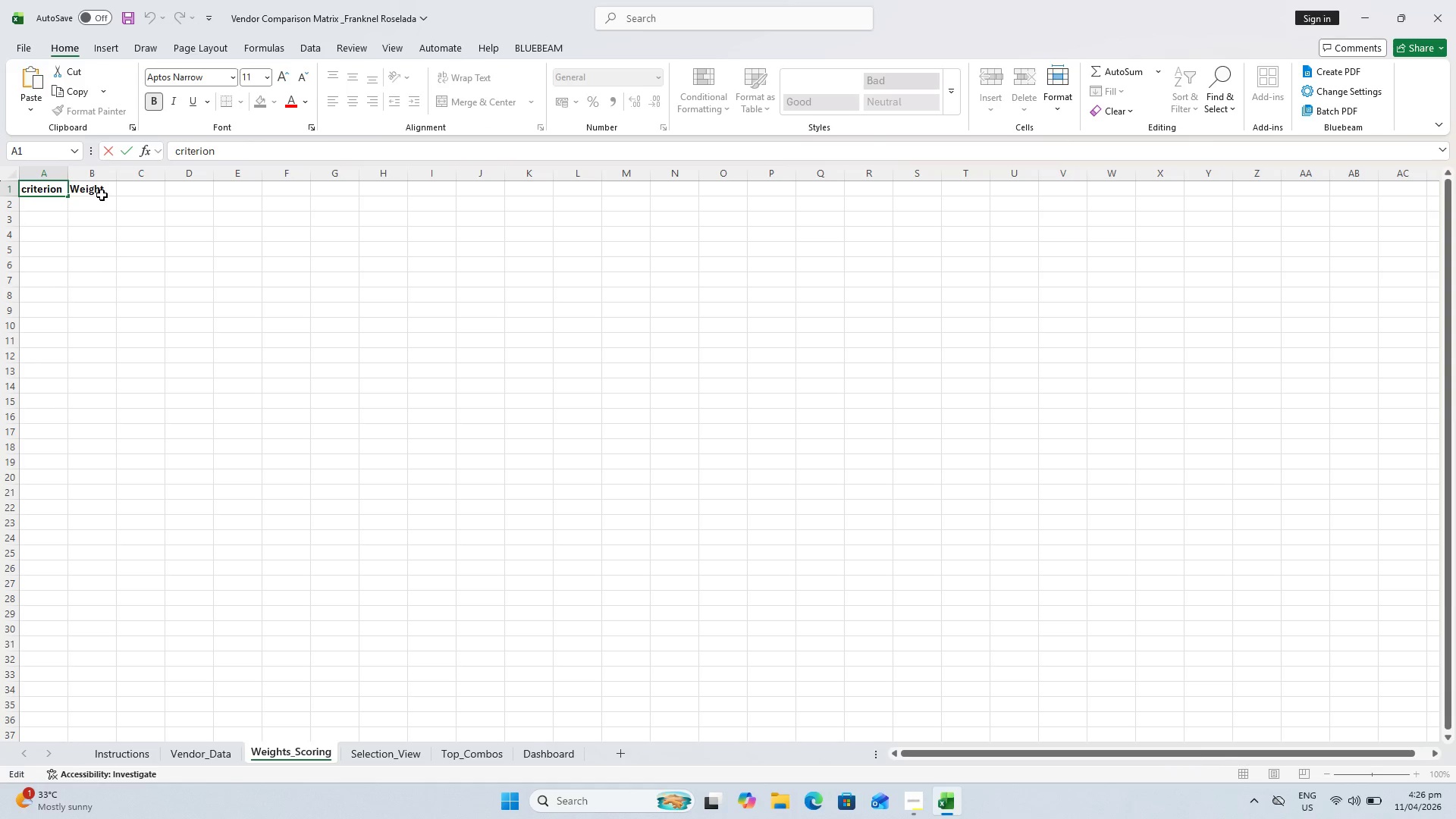 
key(ArrowLeft)
 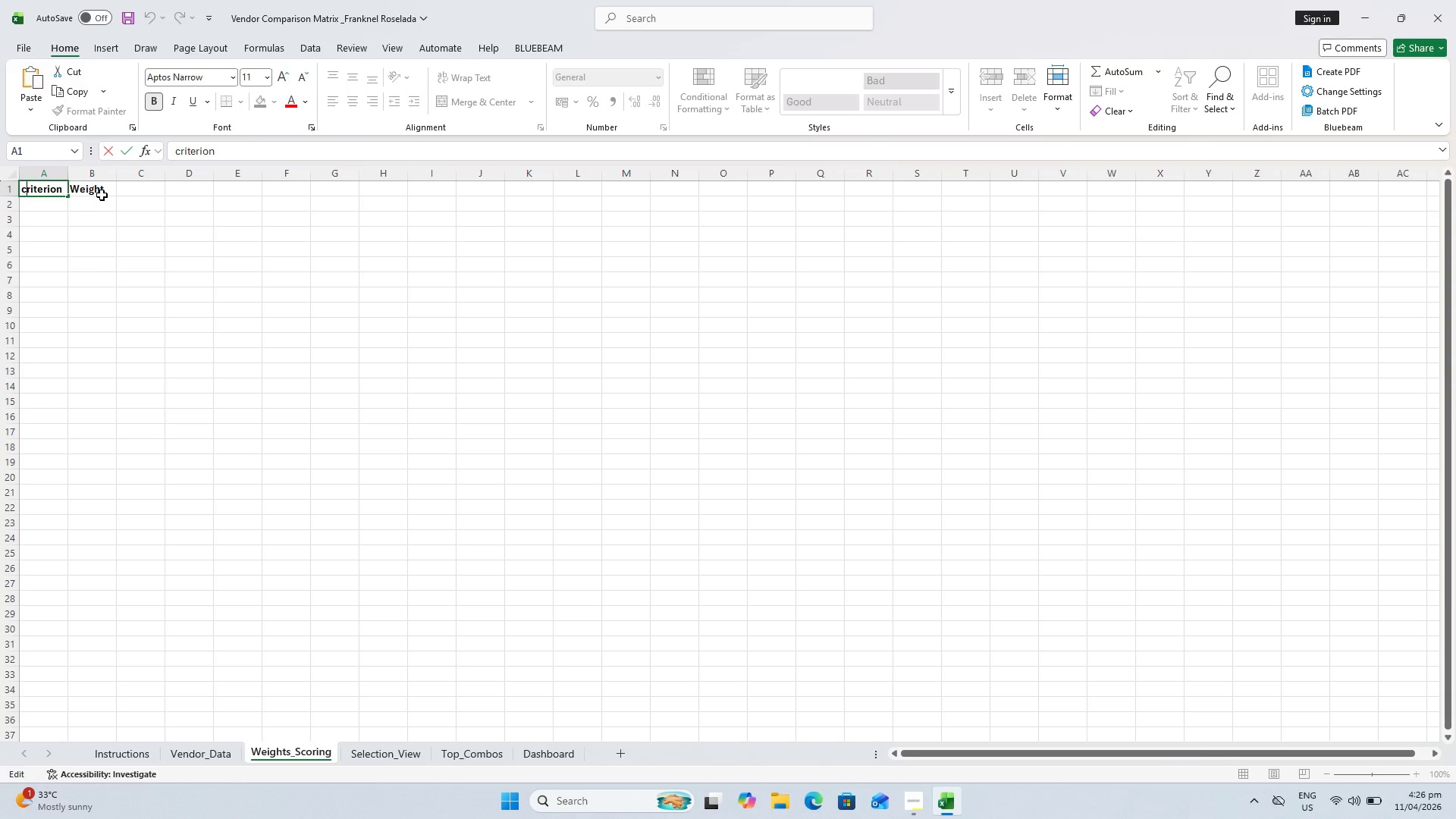 
key(Backspace)
 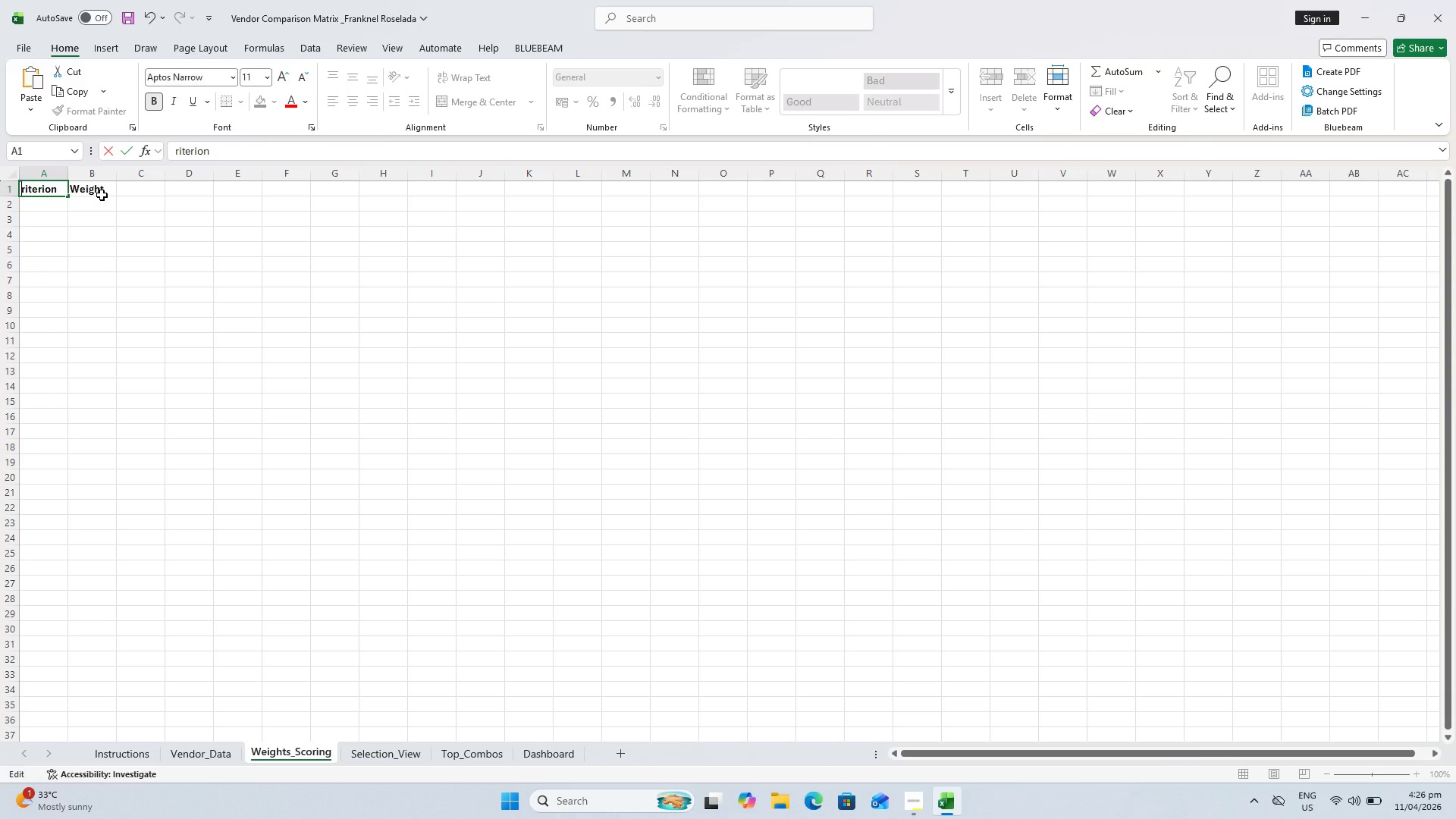 
key(Shift+C)
 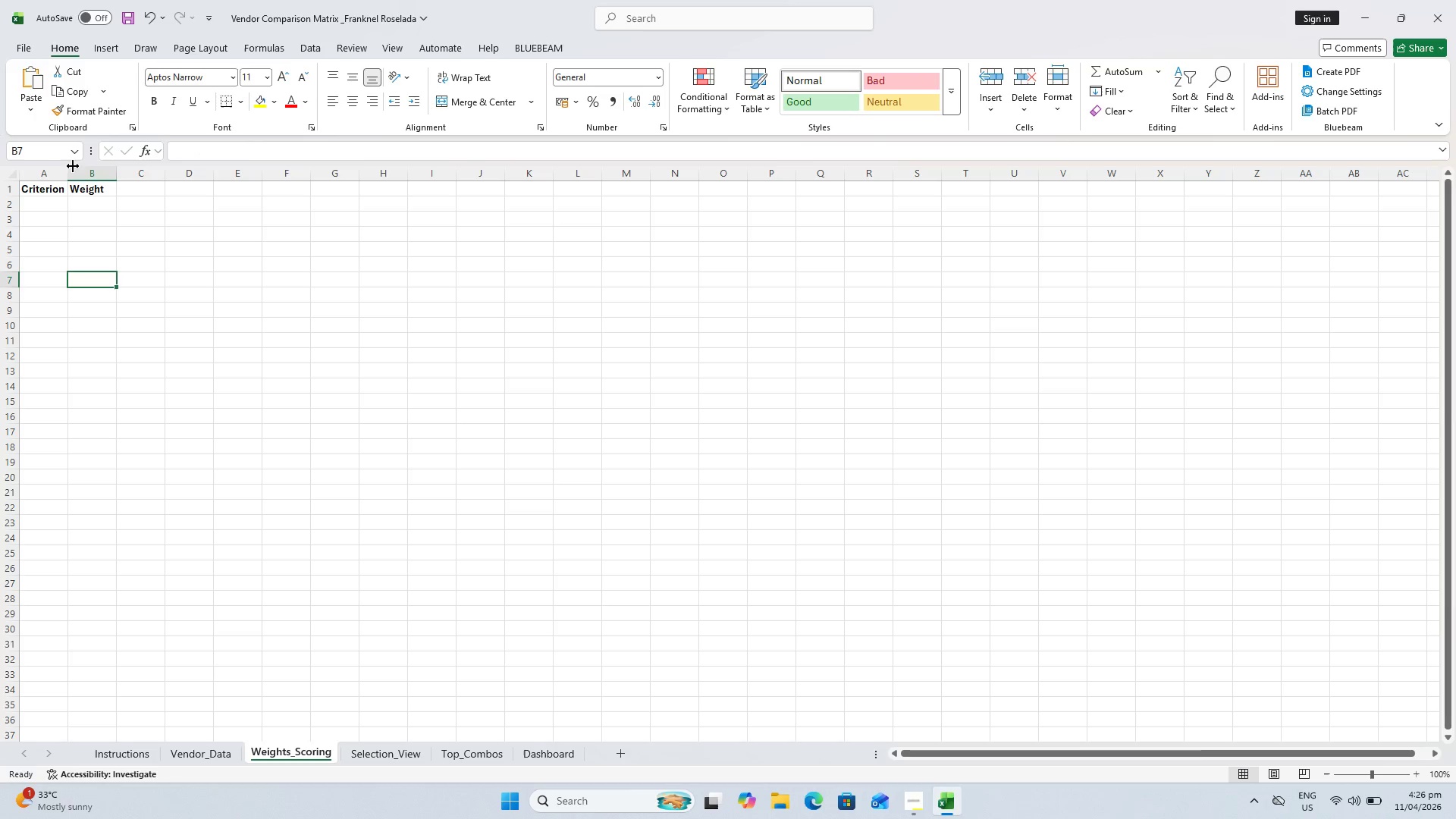 
left_click_drag(start_coordinate=[70, 172], to_coordinate=[102, 179])
 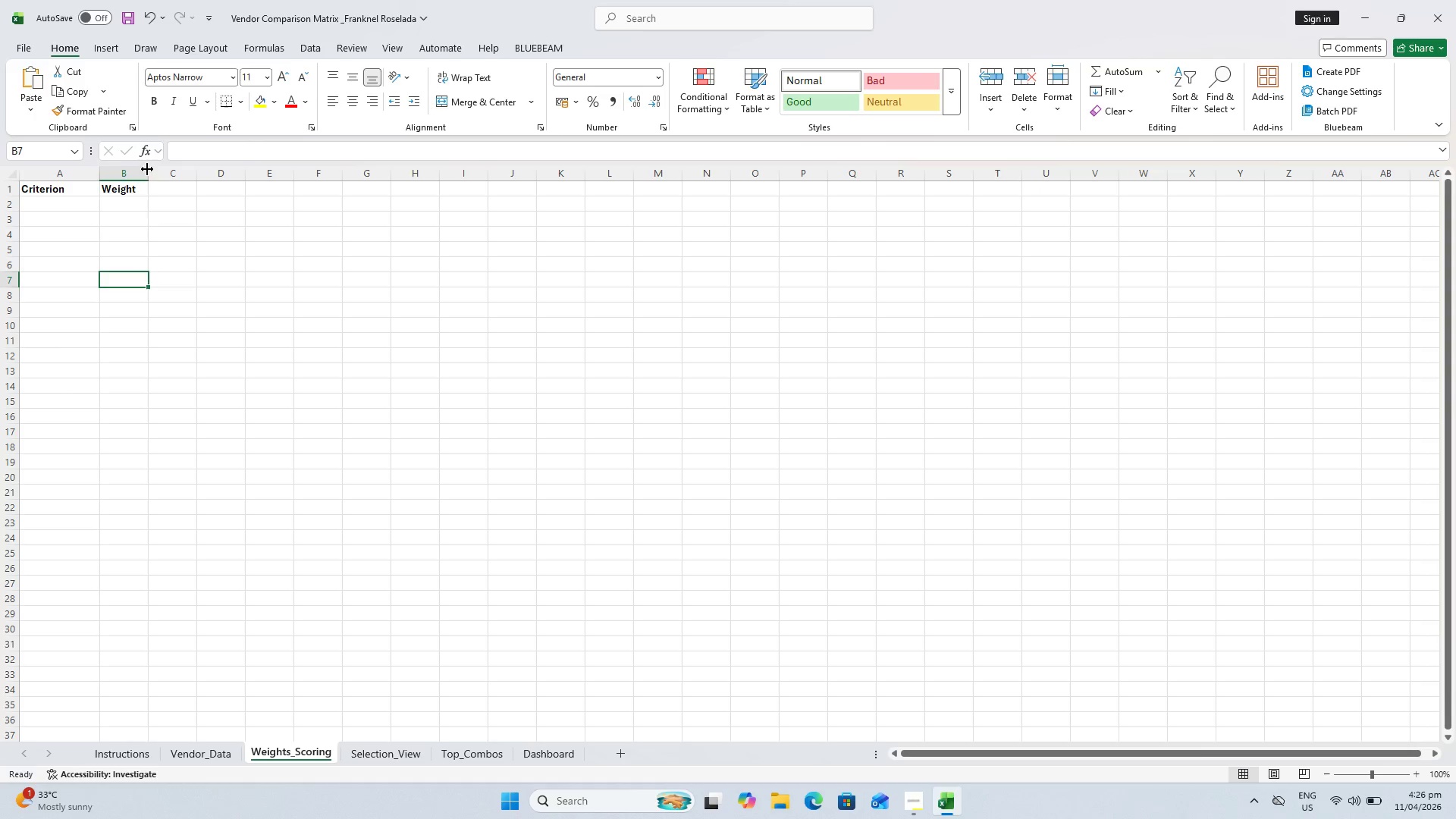 
left_click_drag(start_coordinate=[147, 169], to_coordinate=[175, 175])
 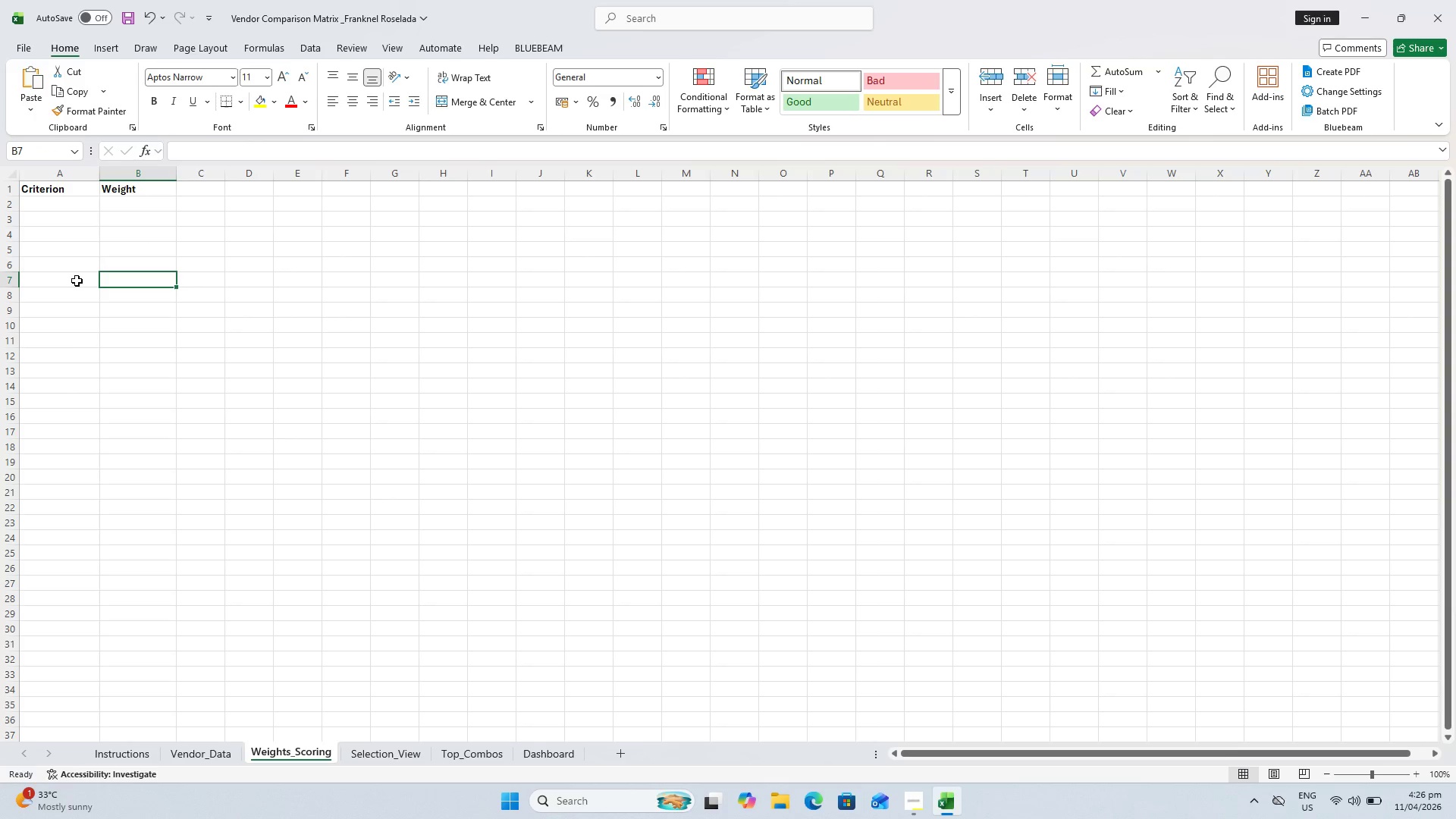 
left_click([67, 206])
 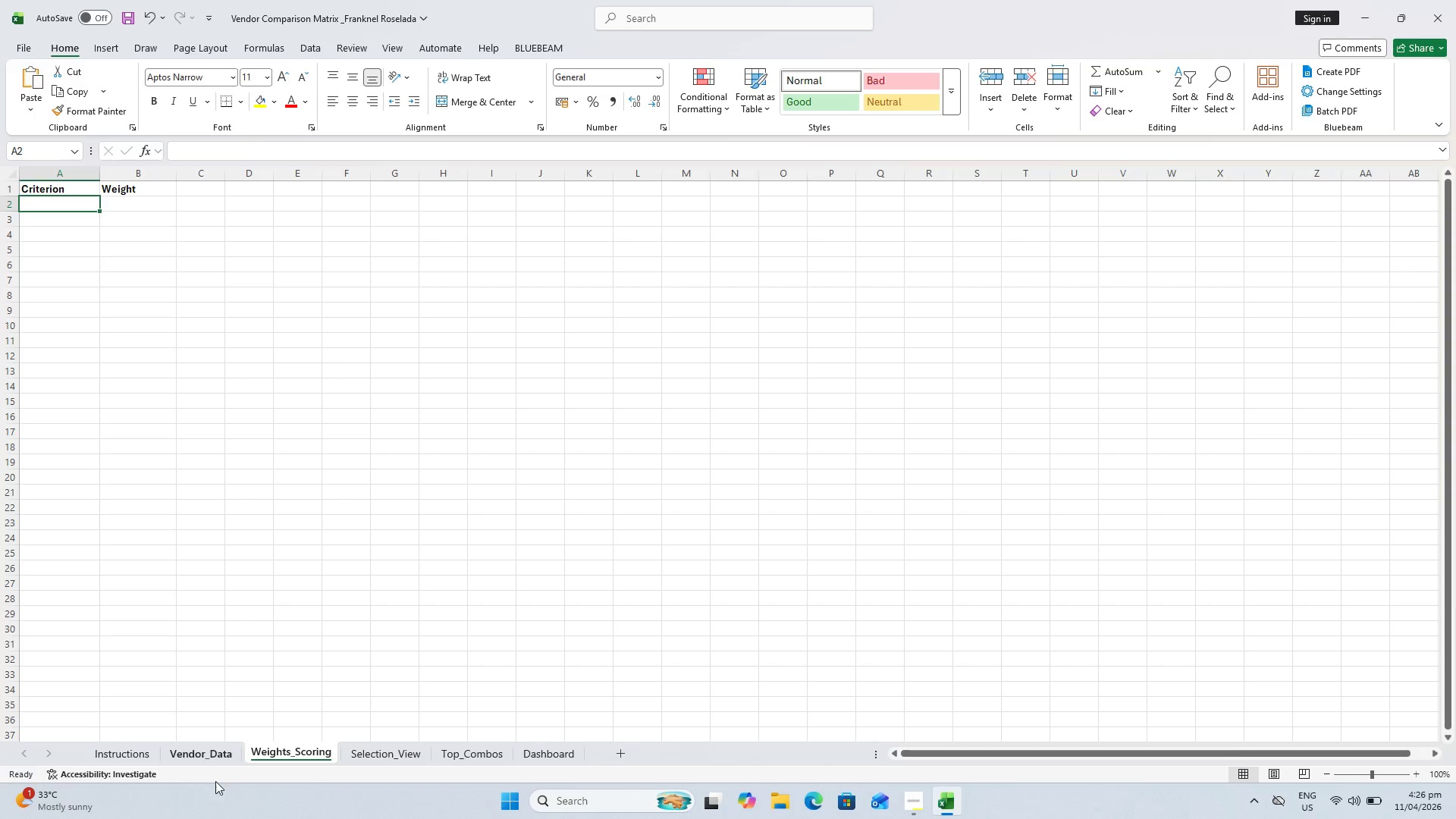 
left_click([192, 756])
 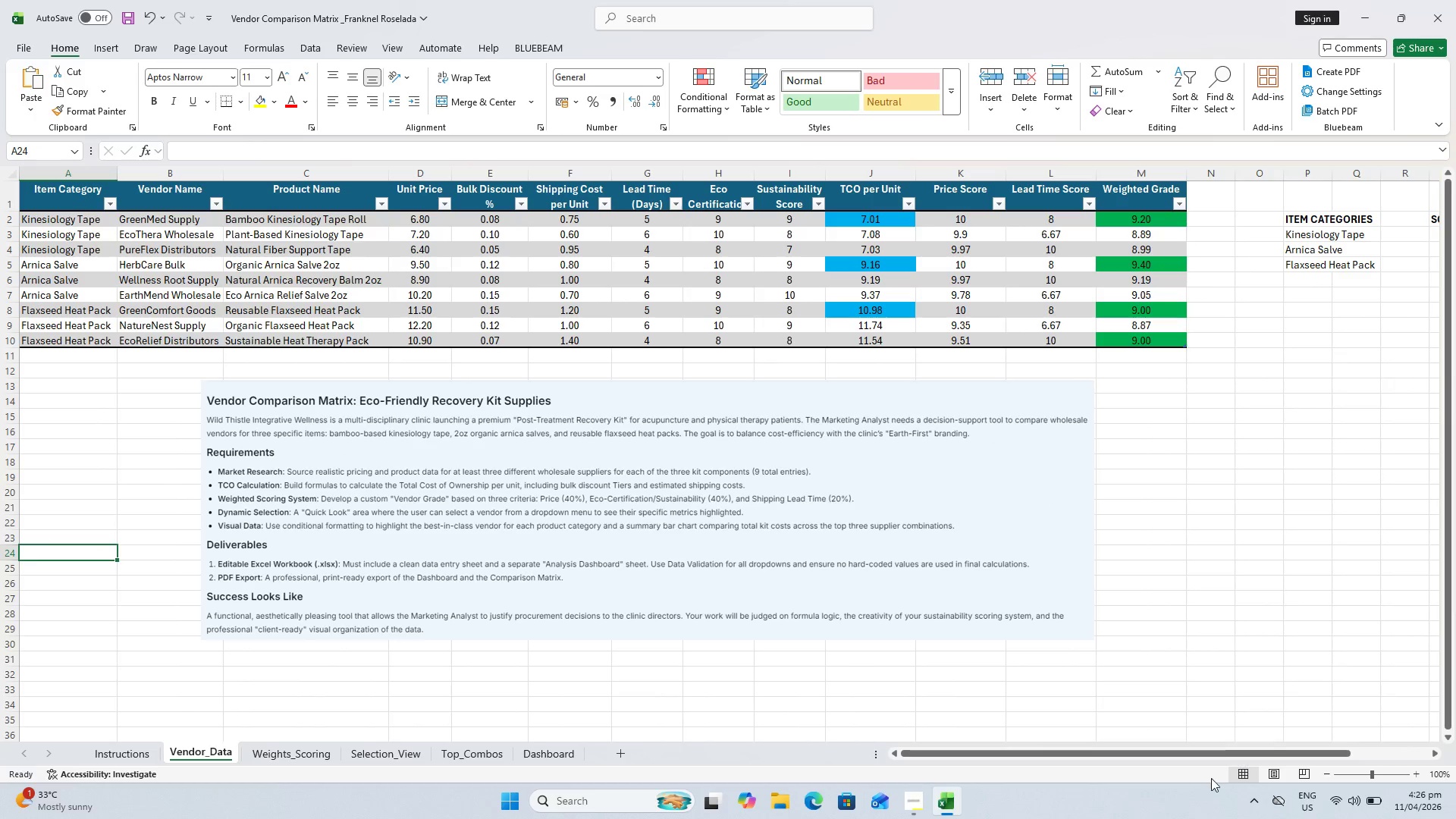 
left_click_drag(start_coordinate=[1207, 756], to_coordinate=[1278, 742])
 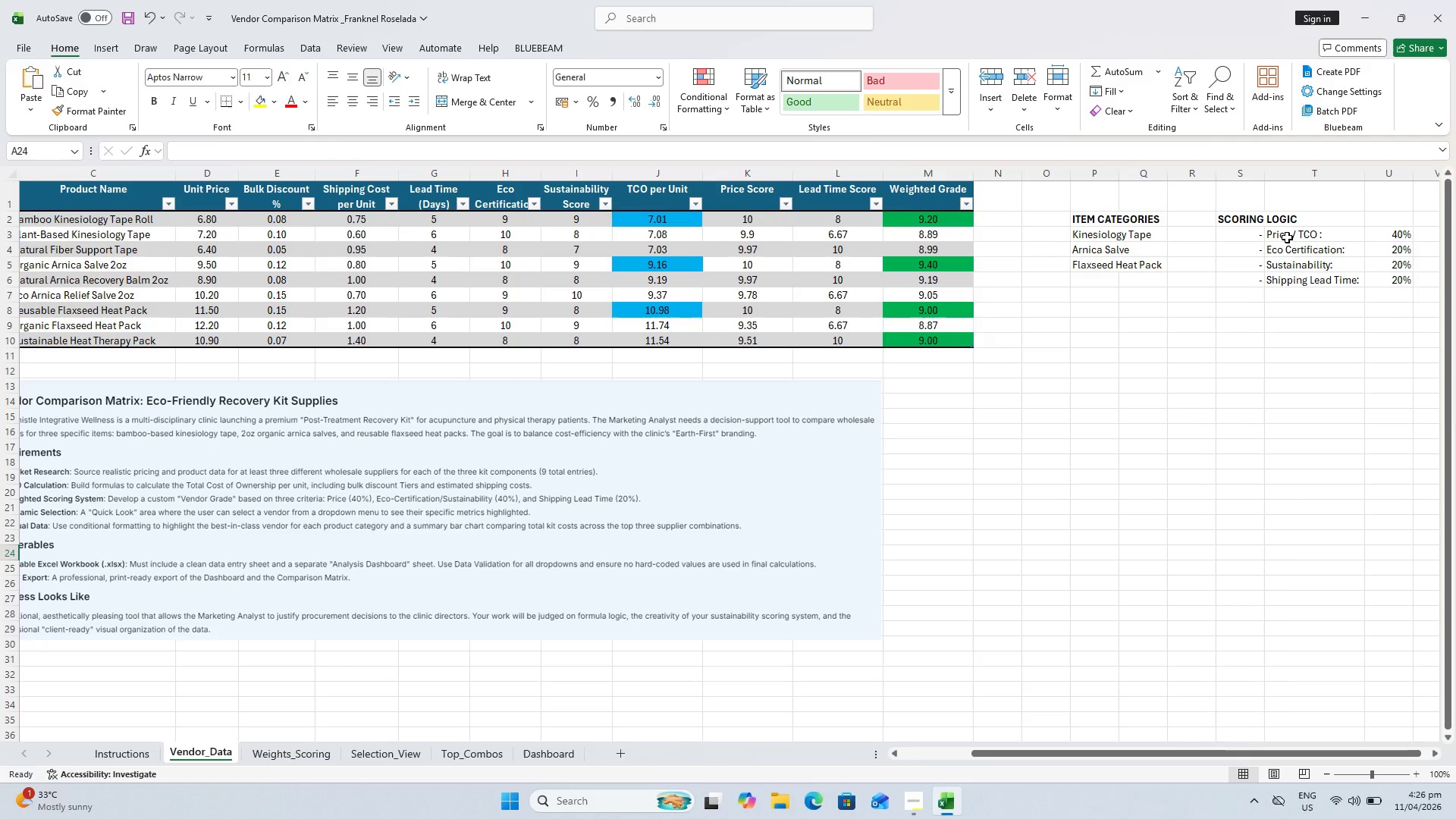 
left_click_drag(start_coordinate=[1287, 237], to_coordinate=[1278, 284])
 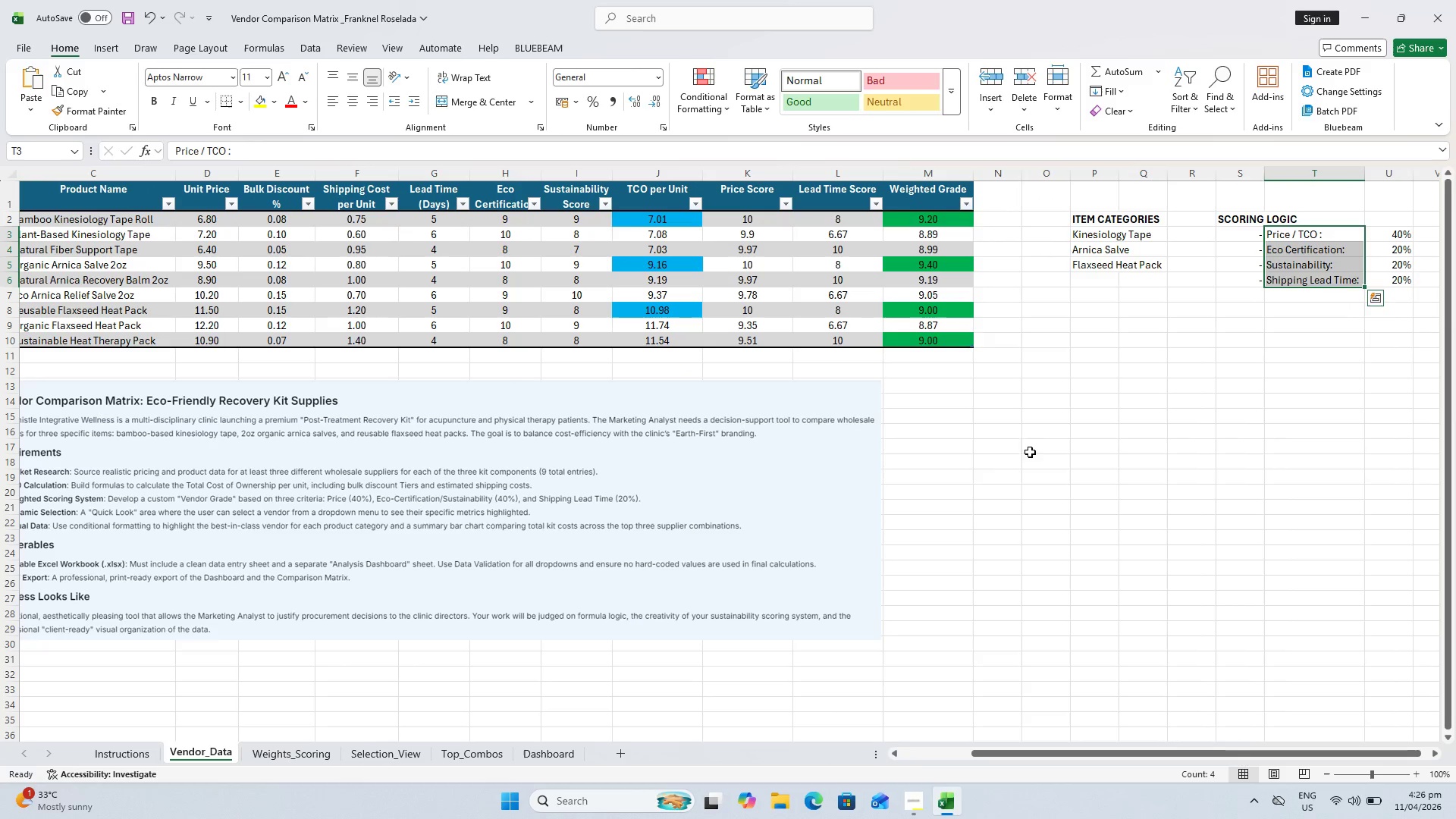 
key(Control+C)
 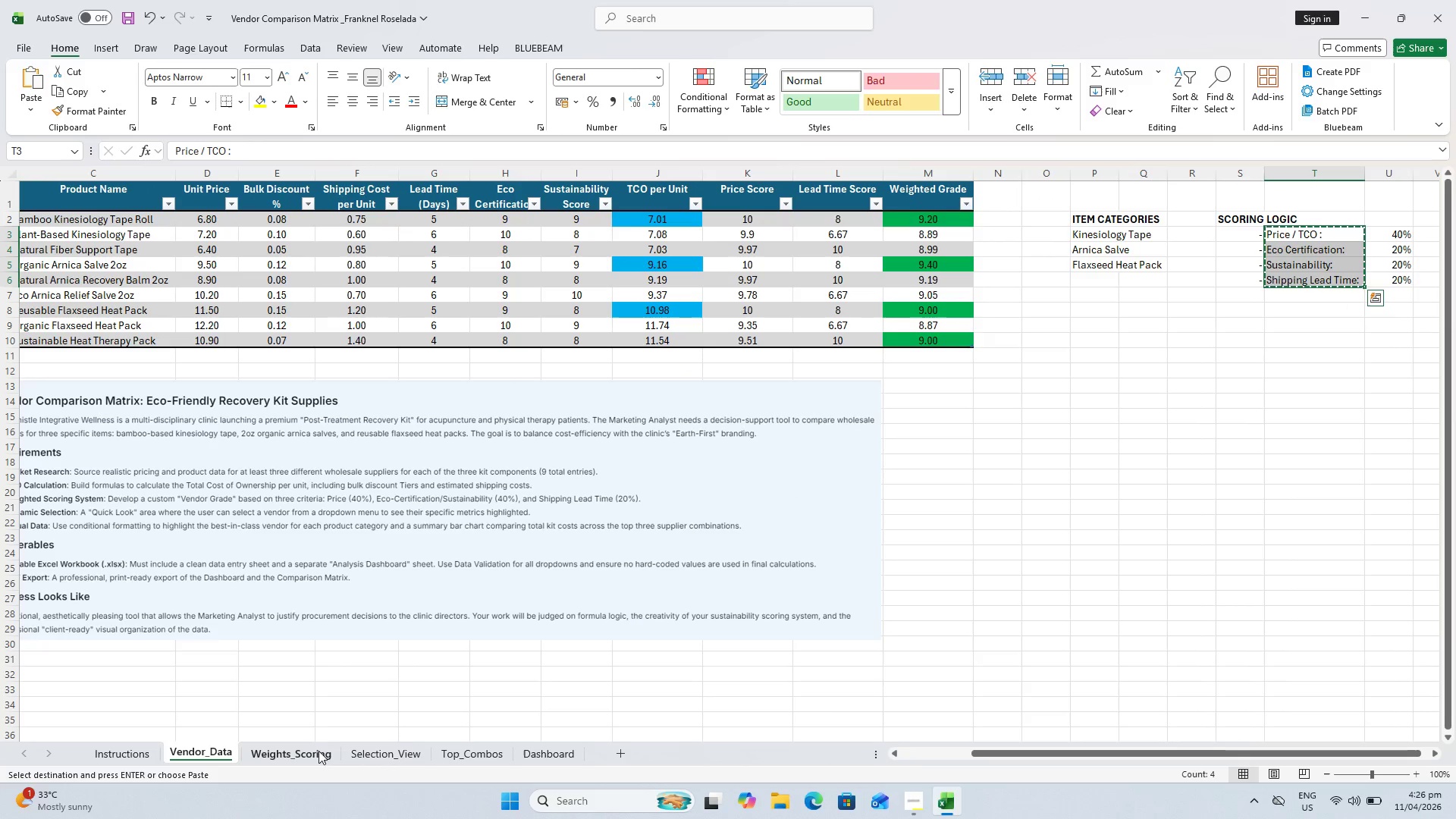 
left_click([304, 750])
 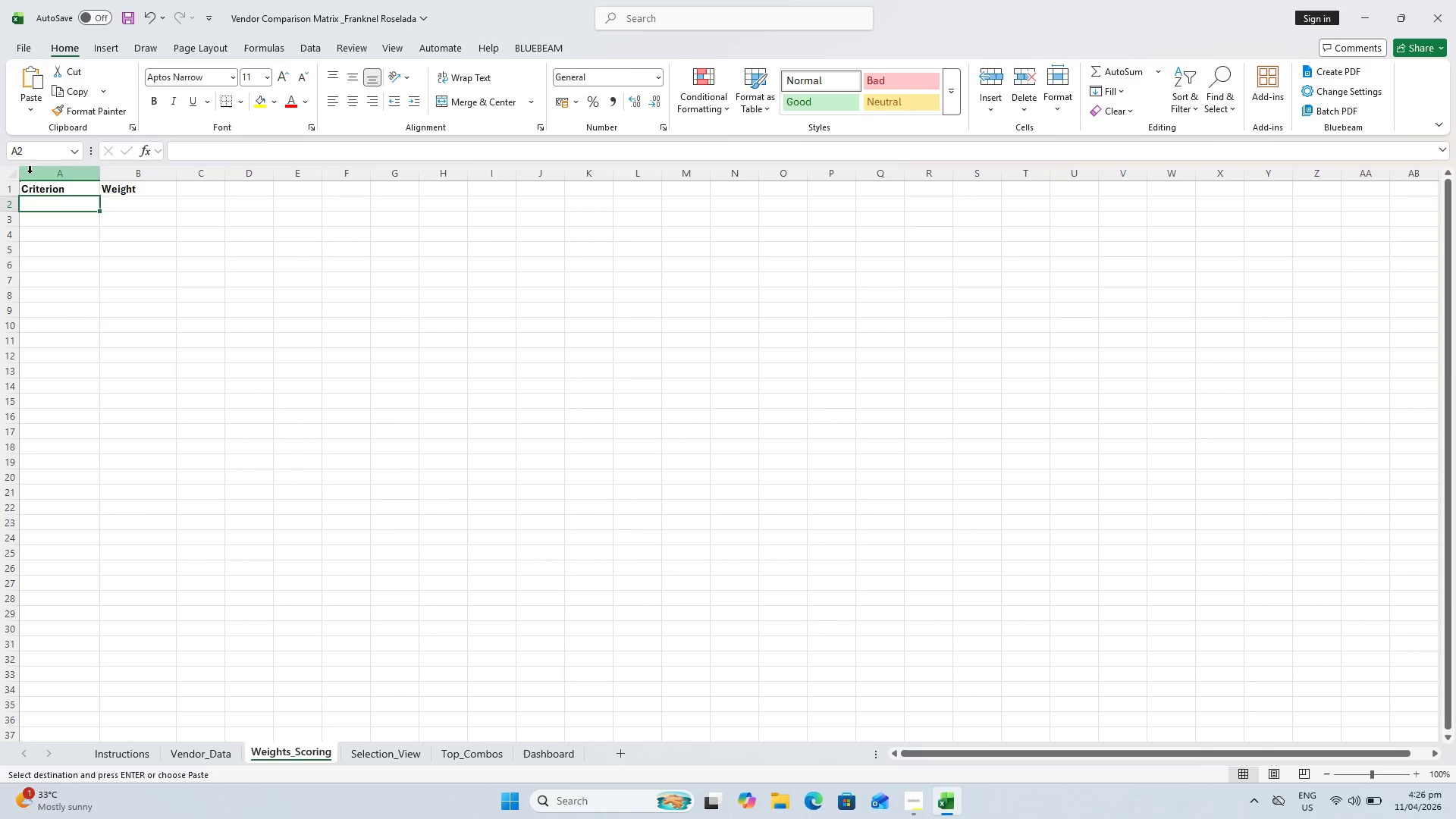 
key(Control+V)
 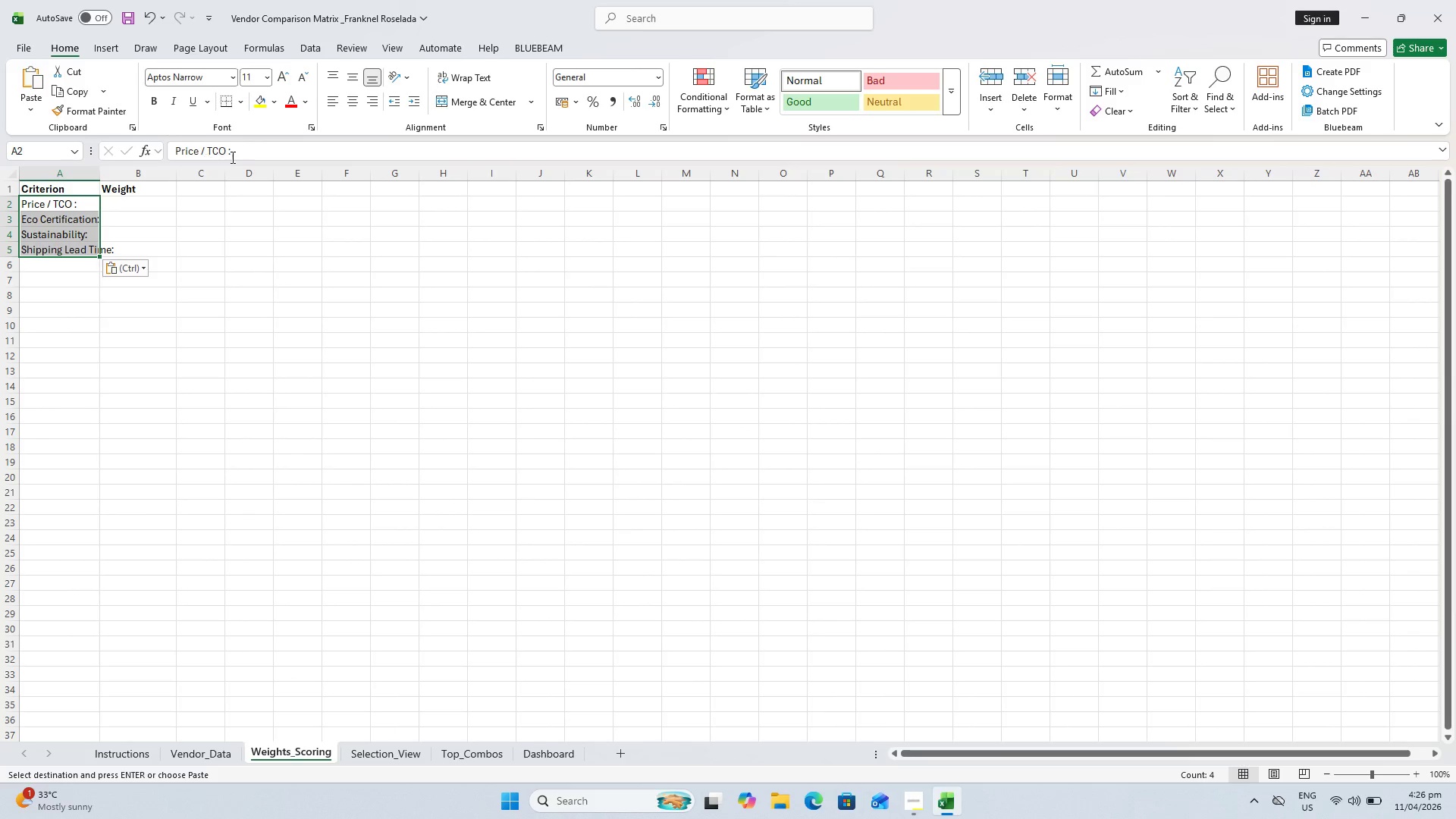 
left_click([241, 154])
 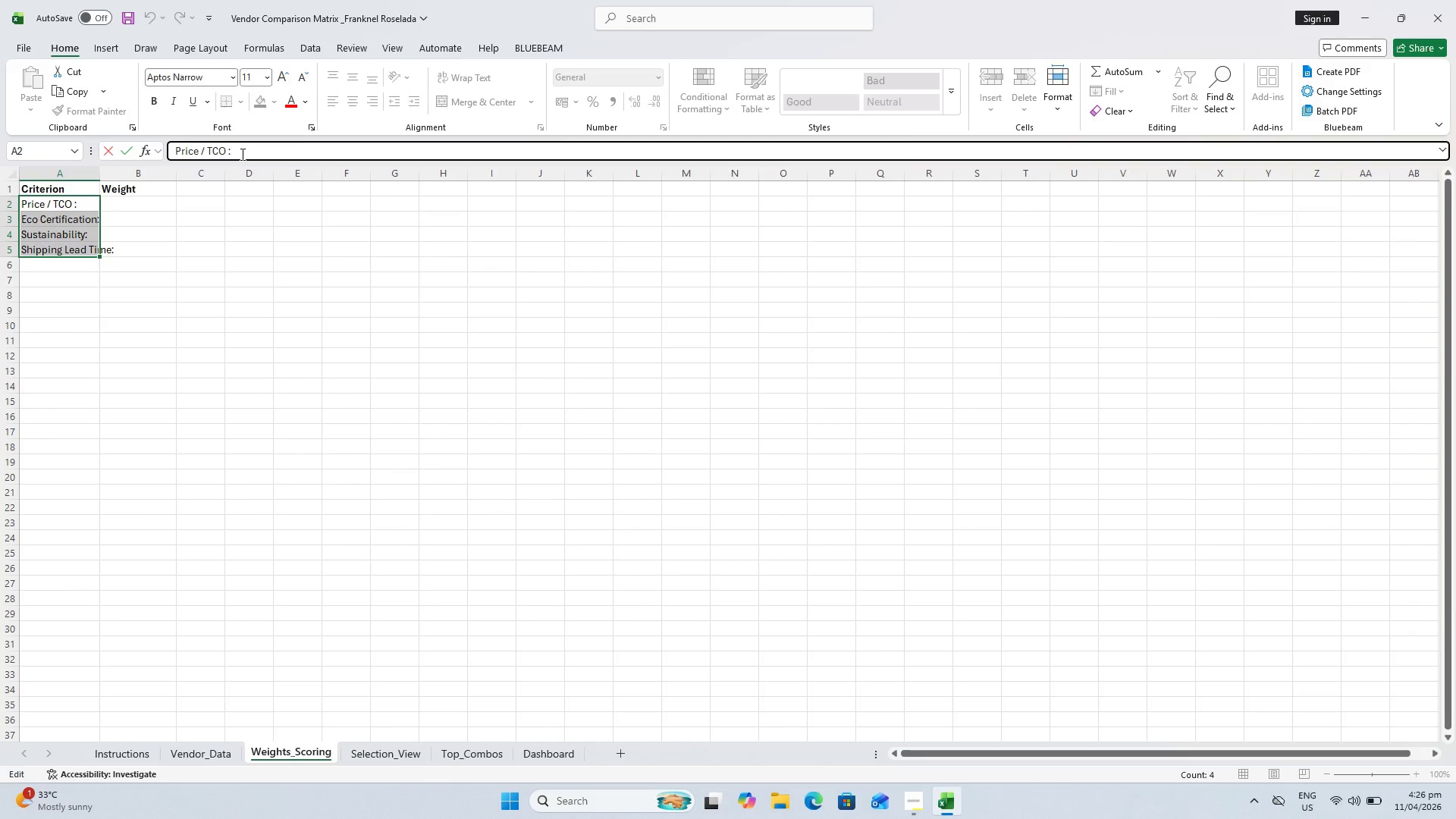 
key(Backspace)
 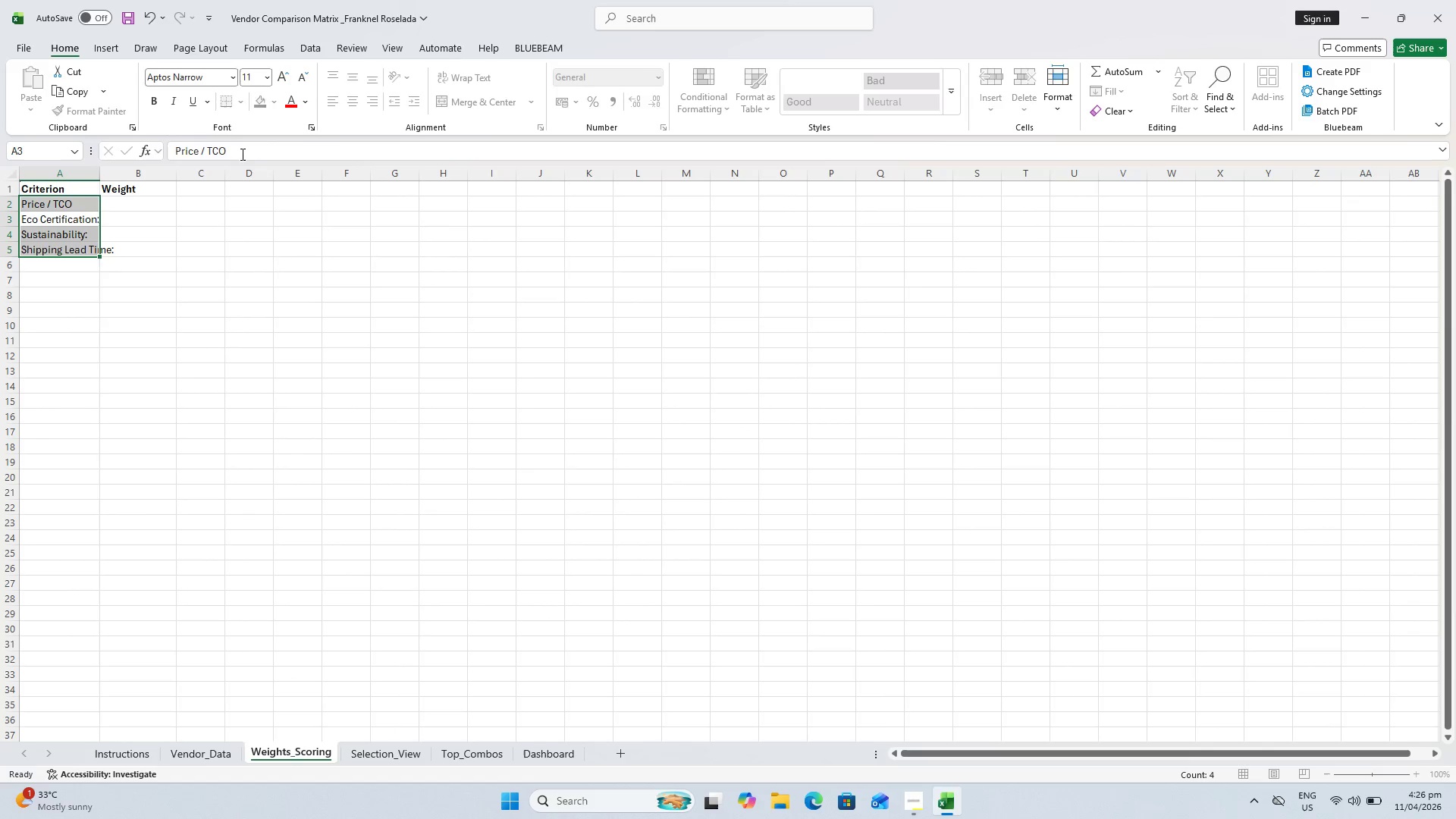 
key(Enter)
 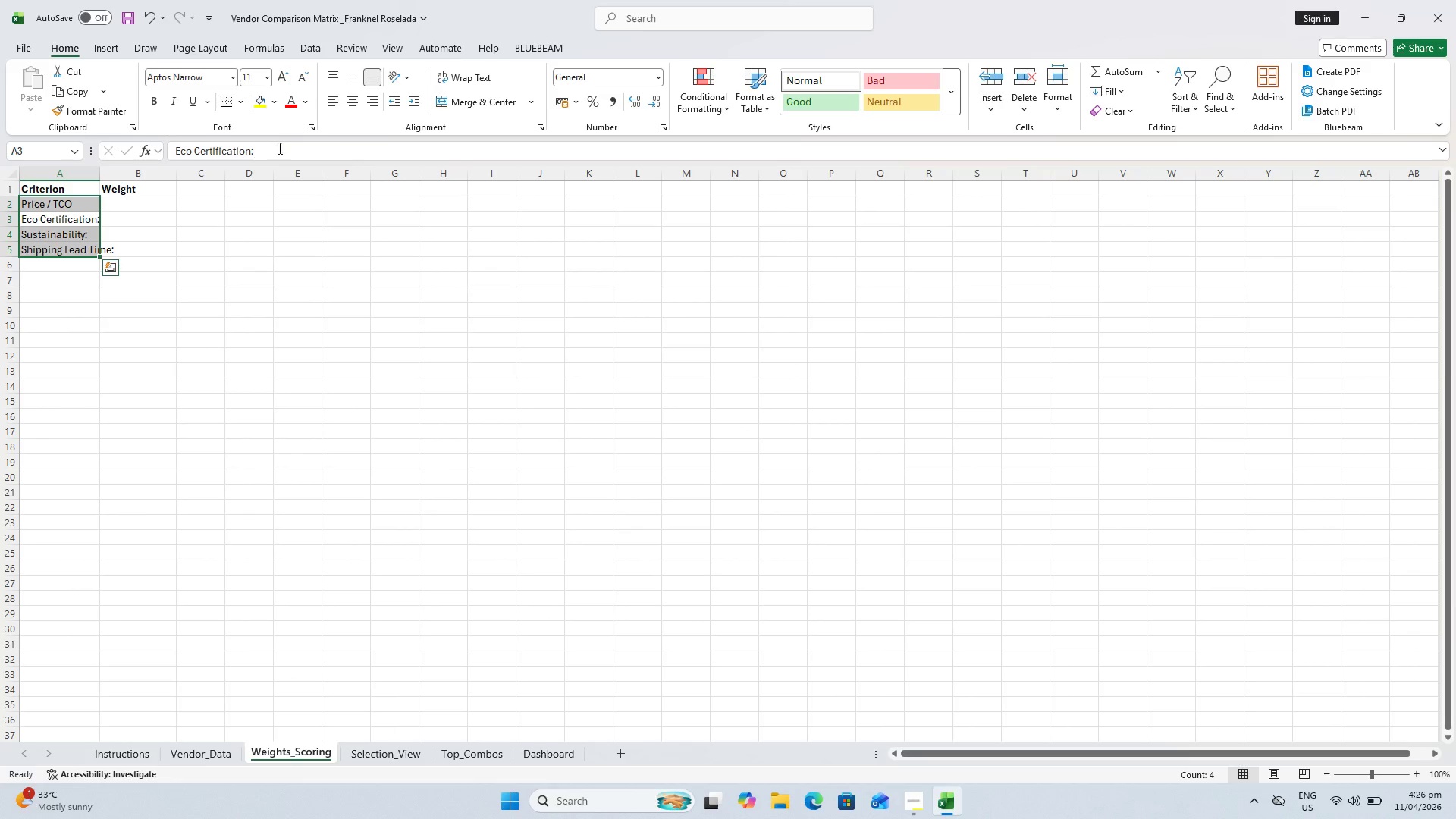 
left_click([284, 147])
 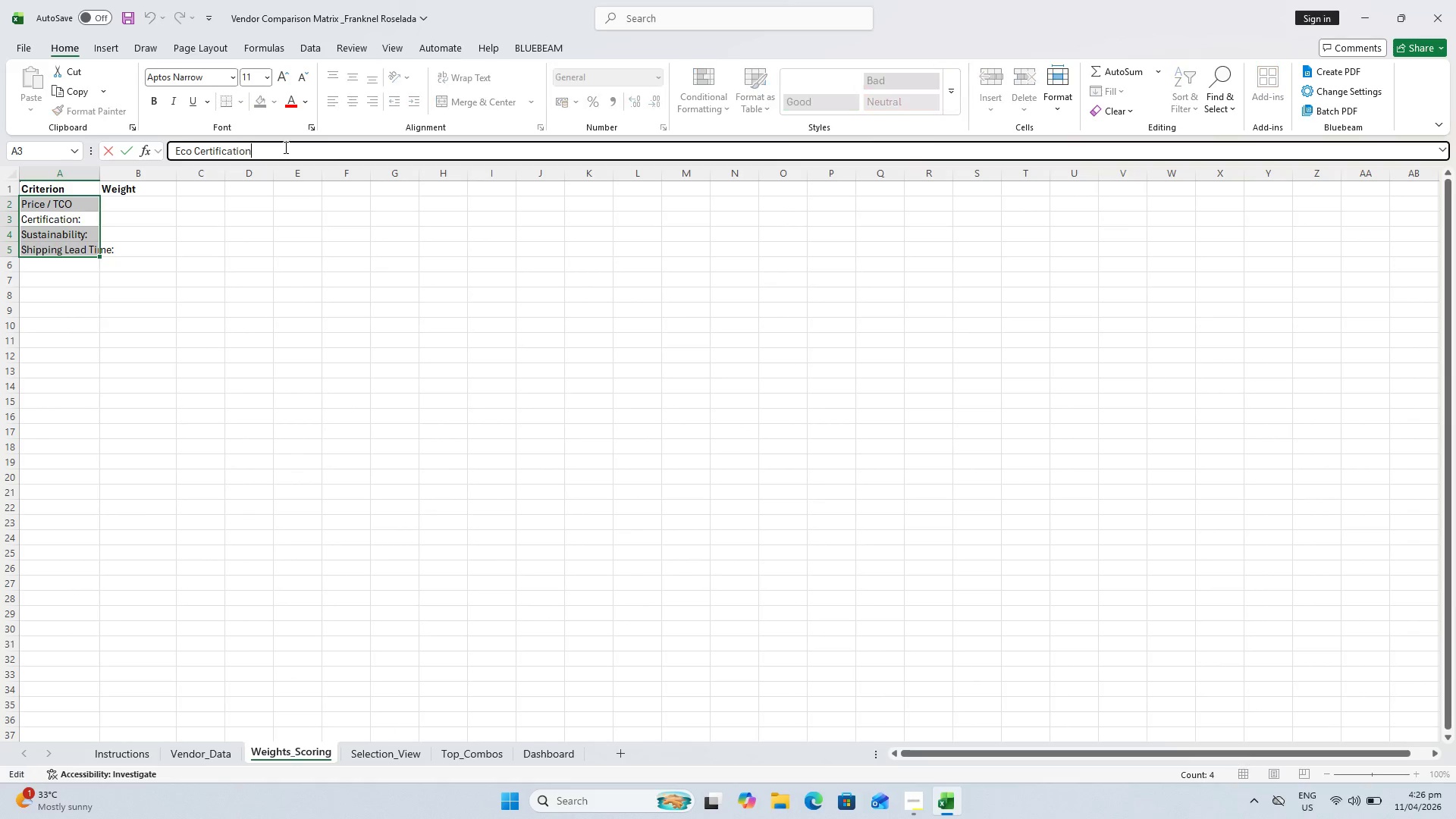 
key(Backspace)
 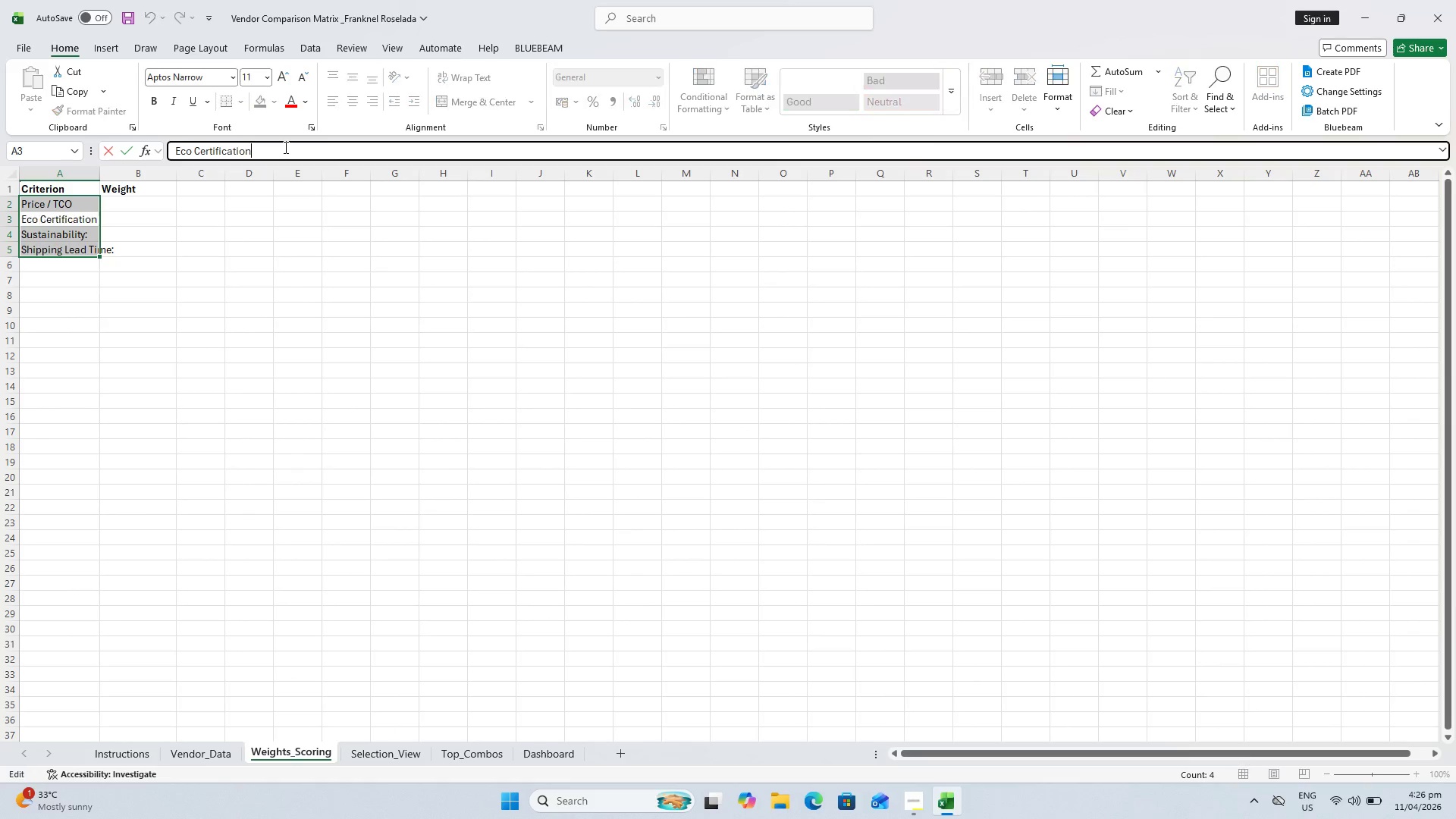 
key(Enter)
 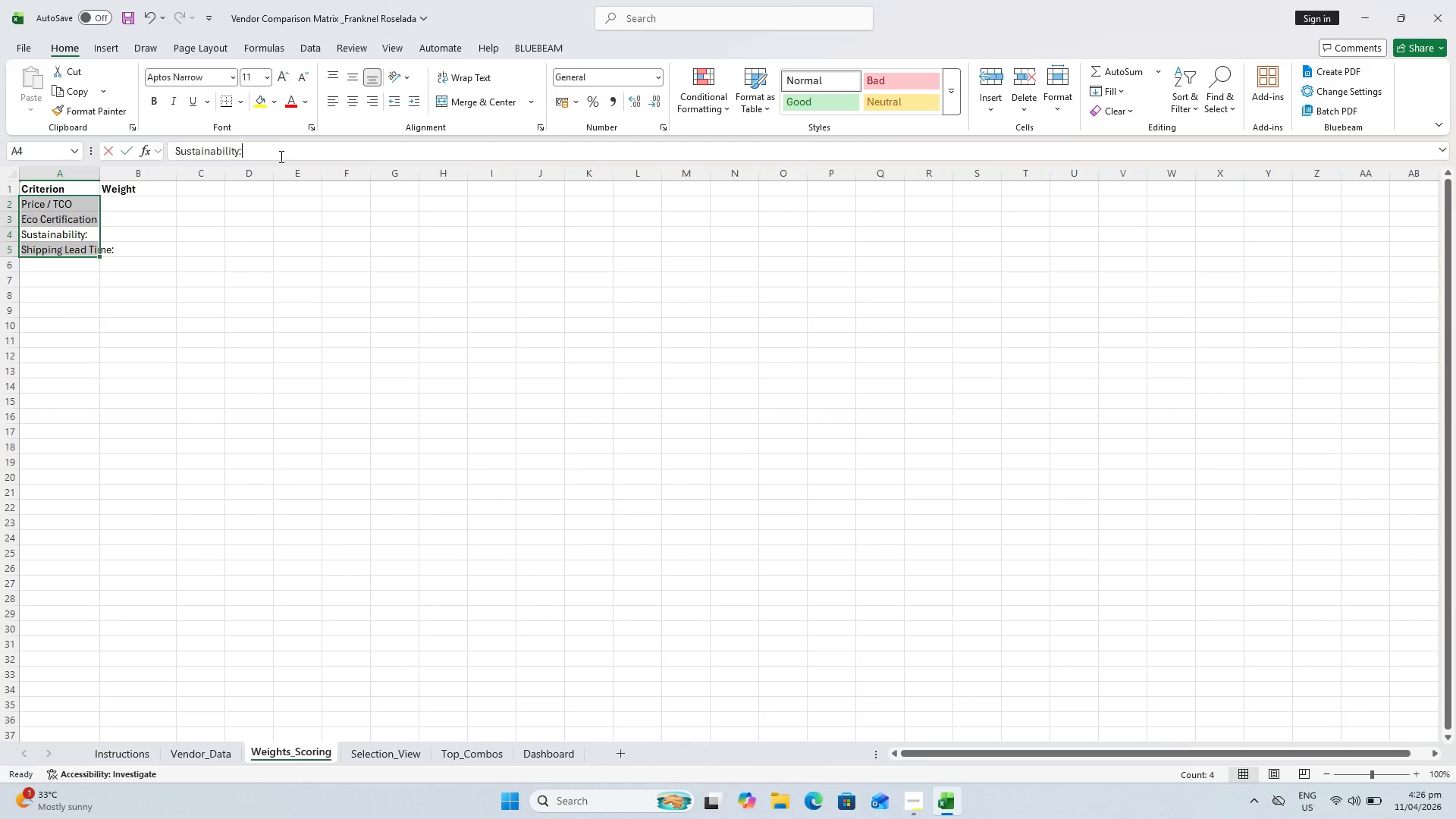 
left_click([280, 156])
 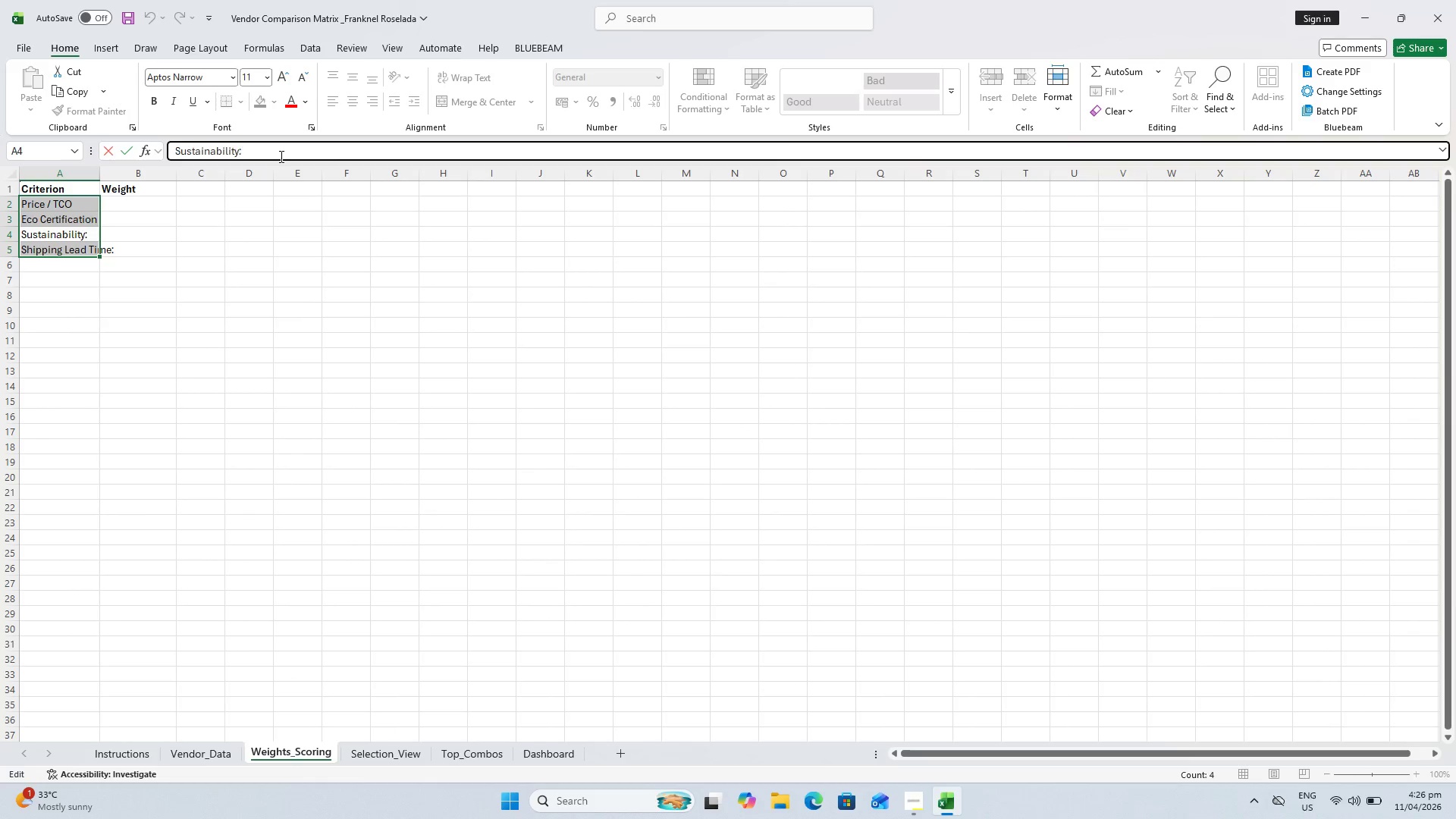 
key(Backspace)
 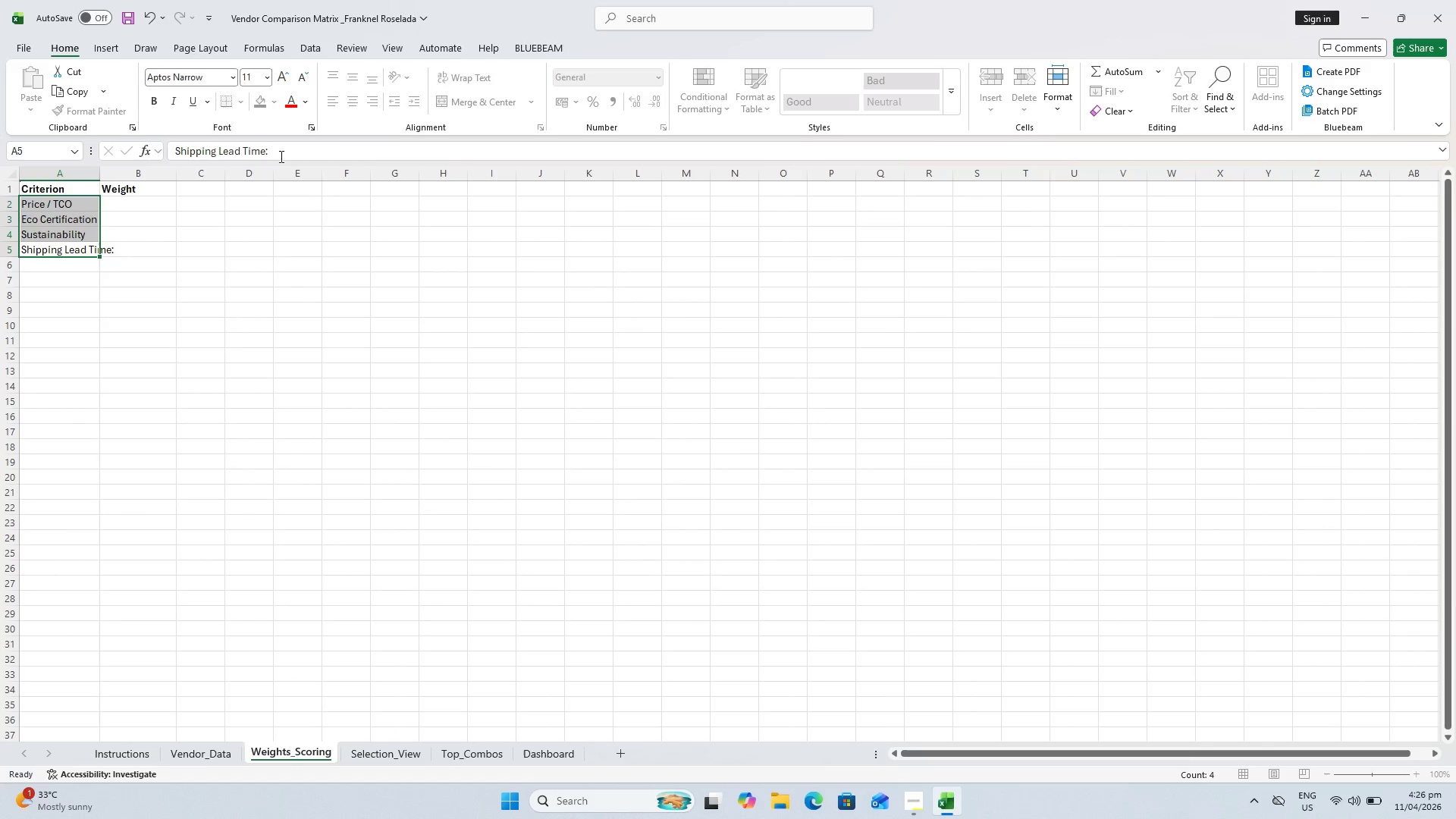 
key(Enter)
 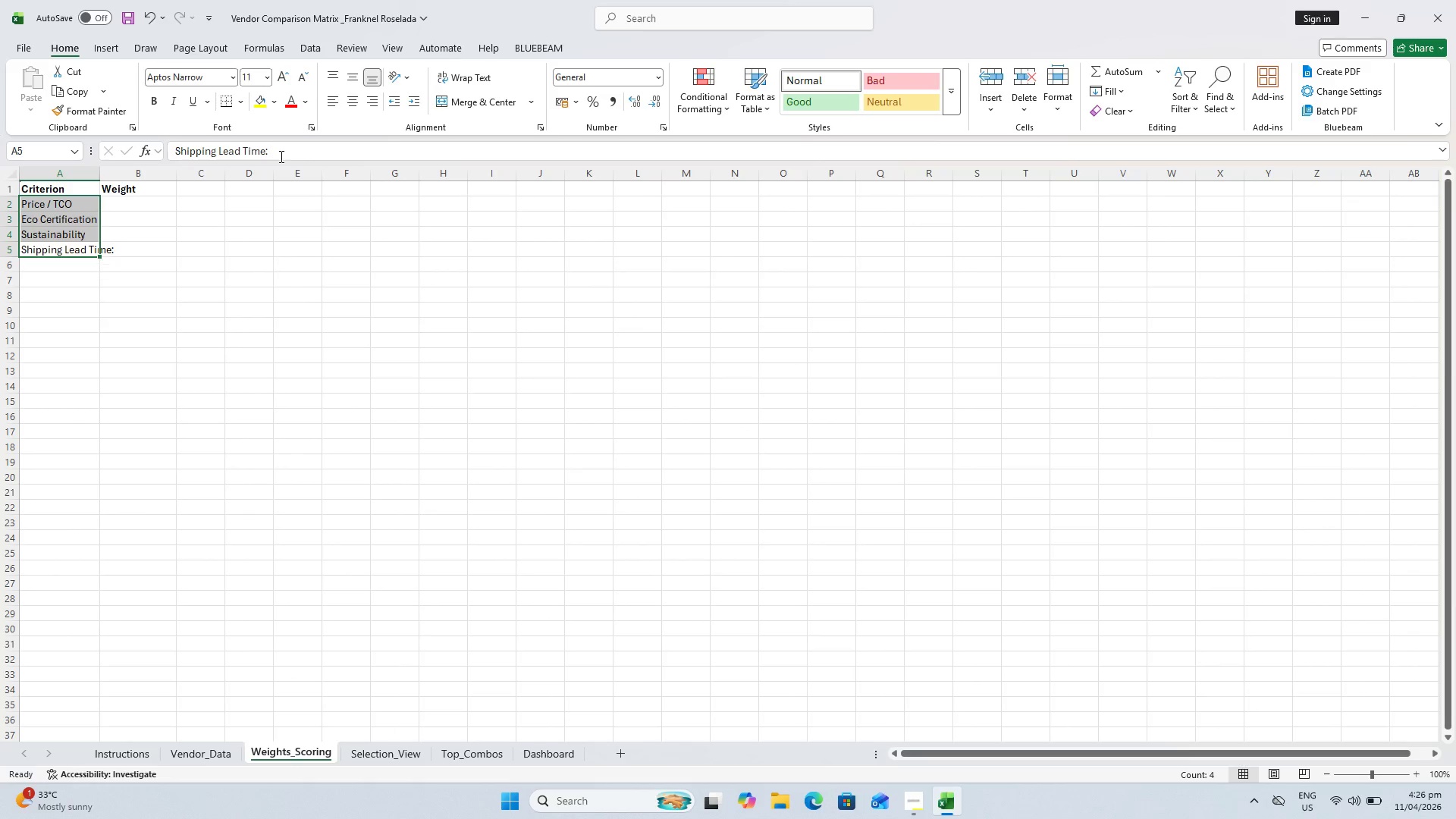 
left_click([280, 156])
 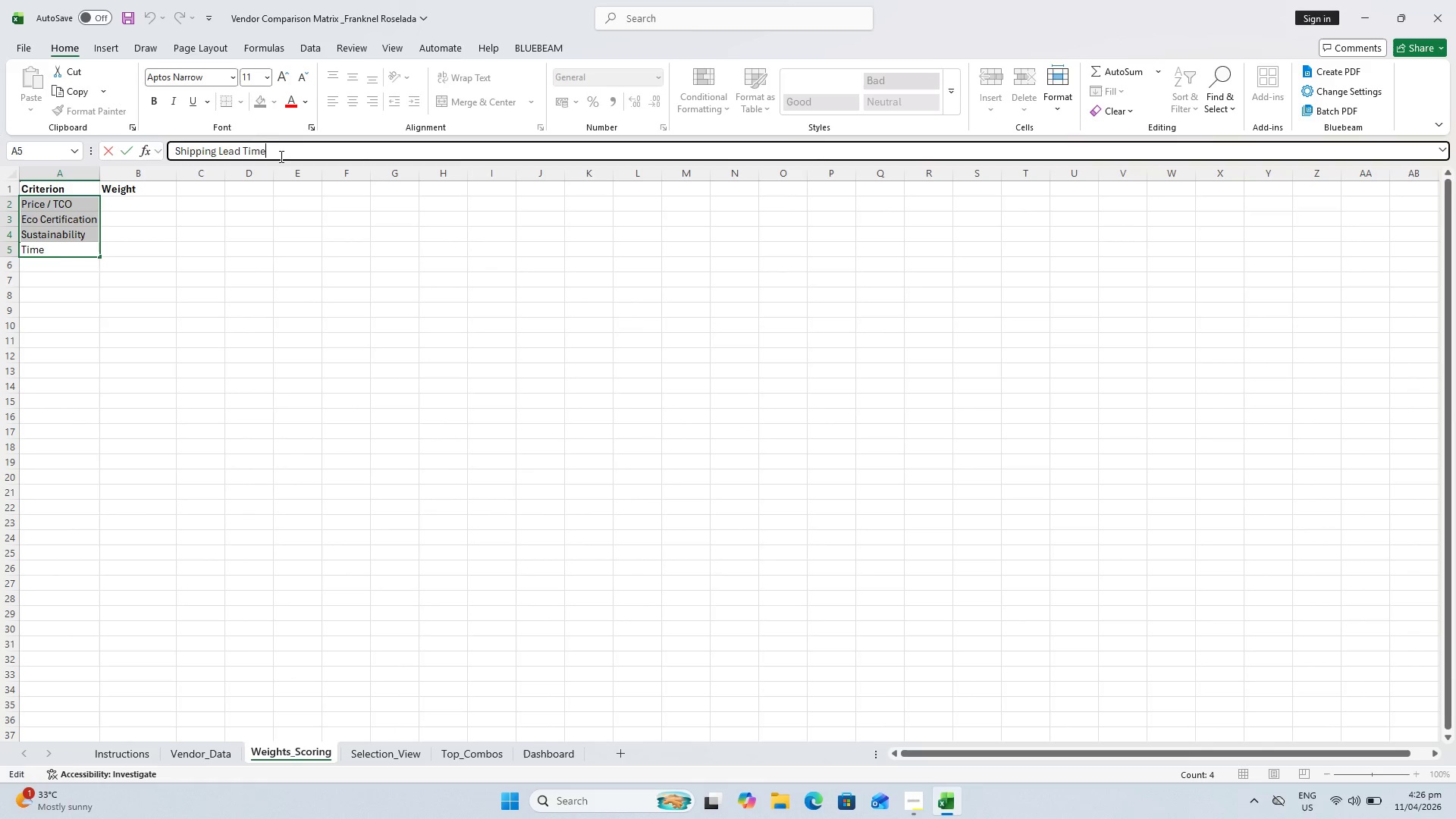 
key(Enter)
 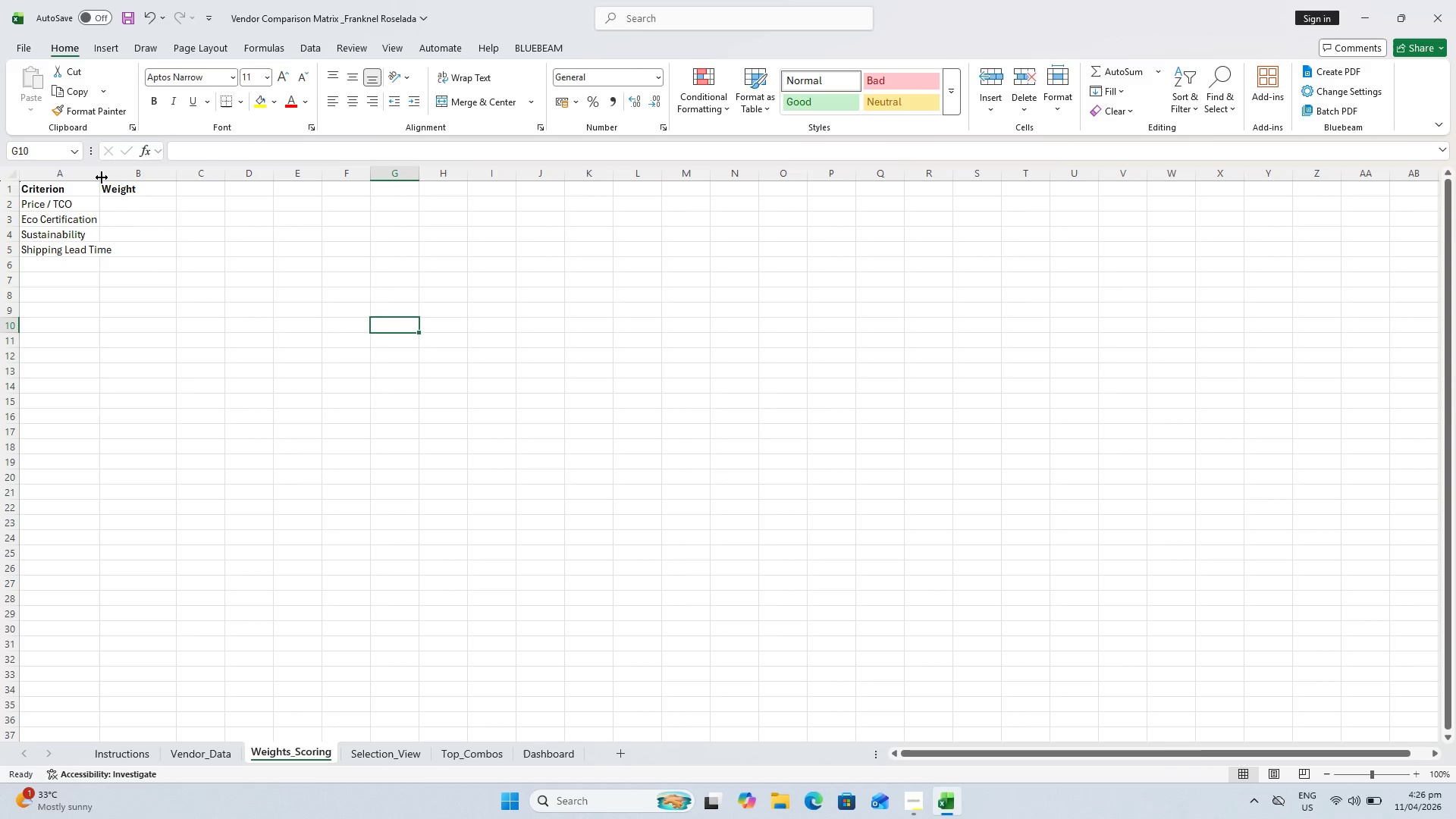 
double_click([99, 177])
 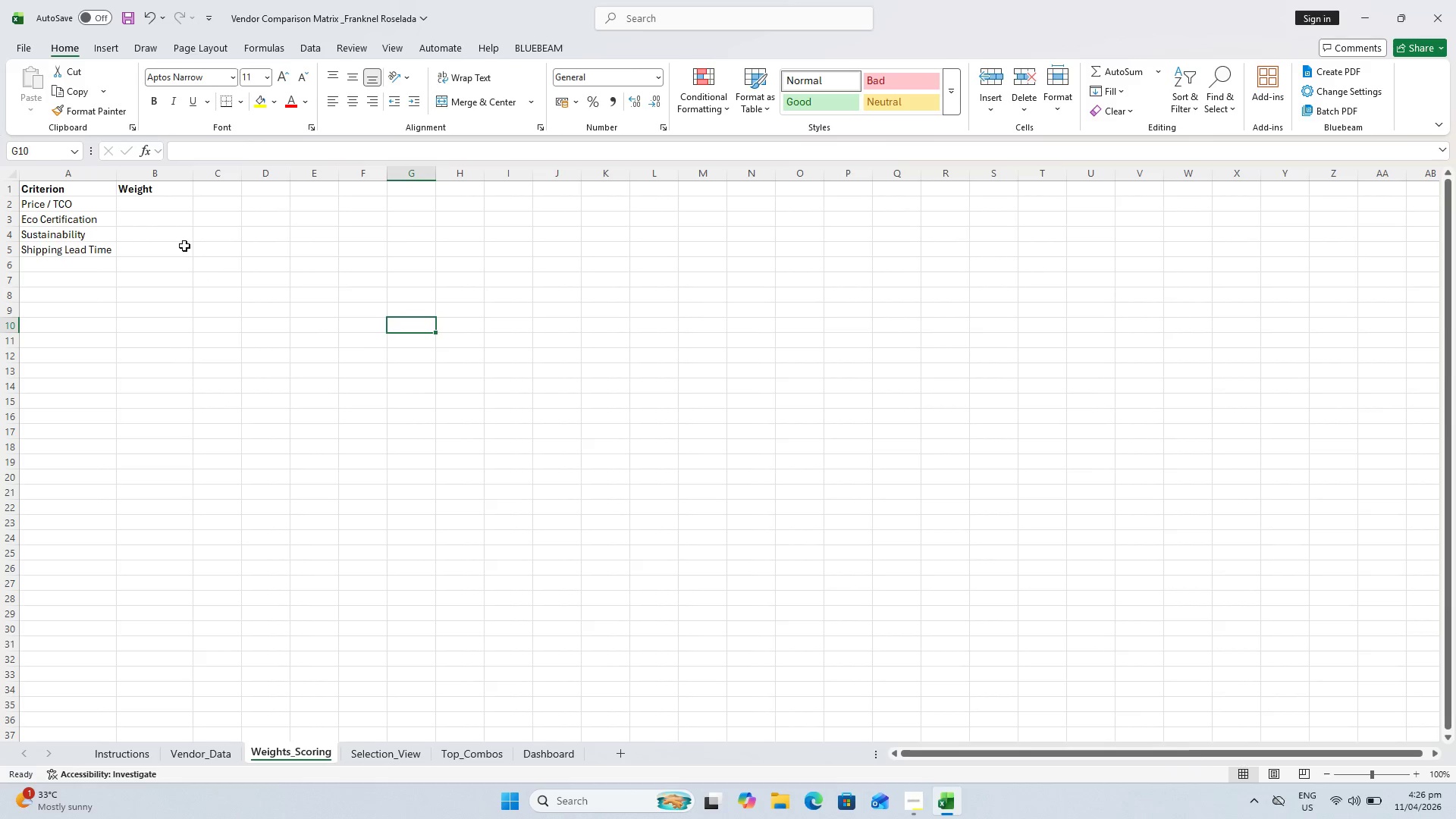 
left_click([157, 206])
 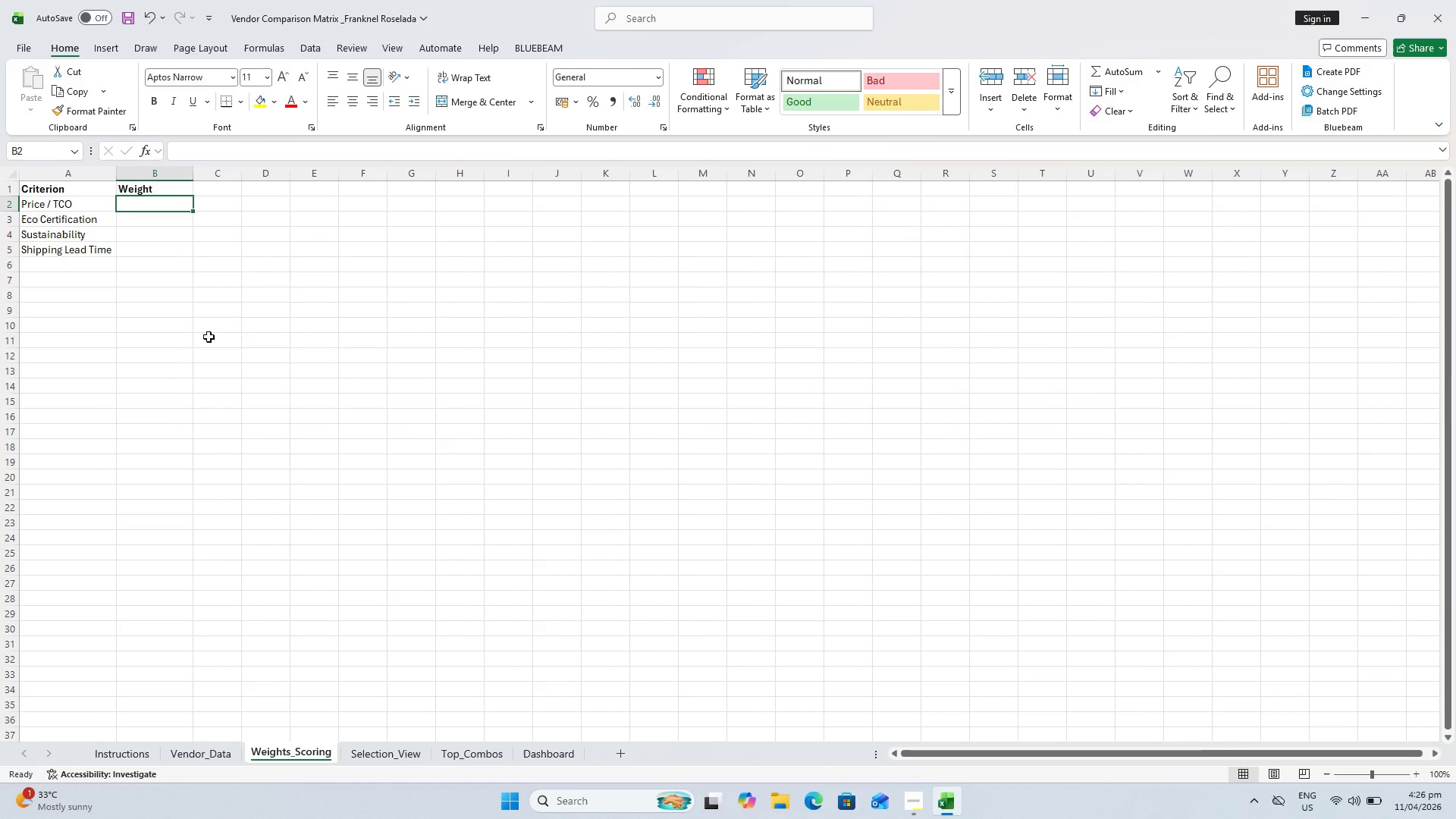 
hold_key(key=AltLeft, duration=0.42)
 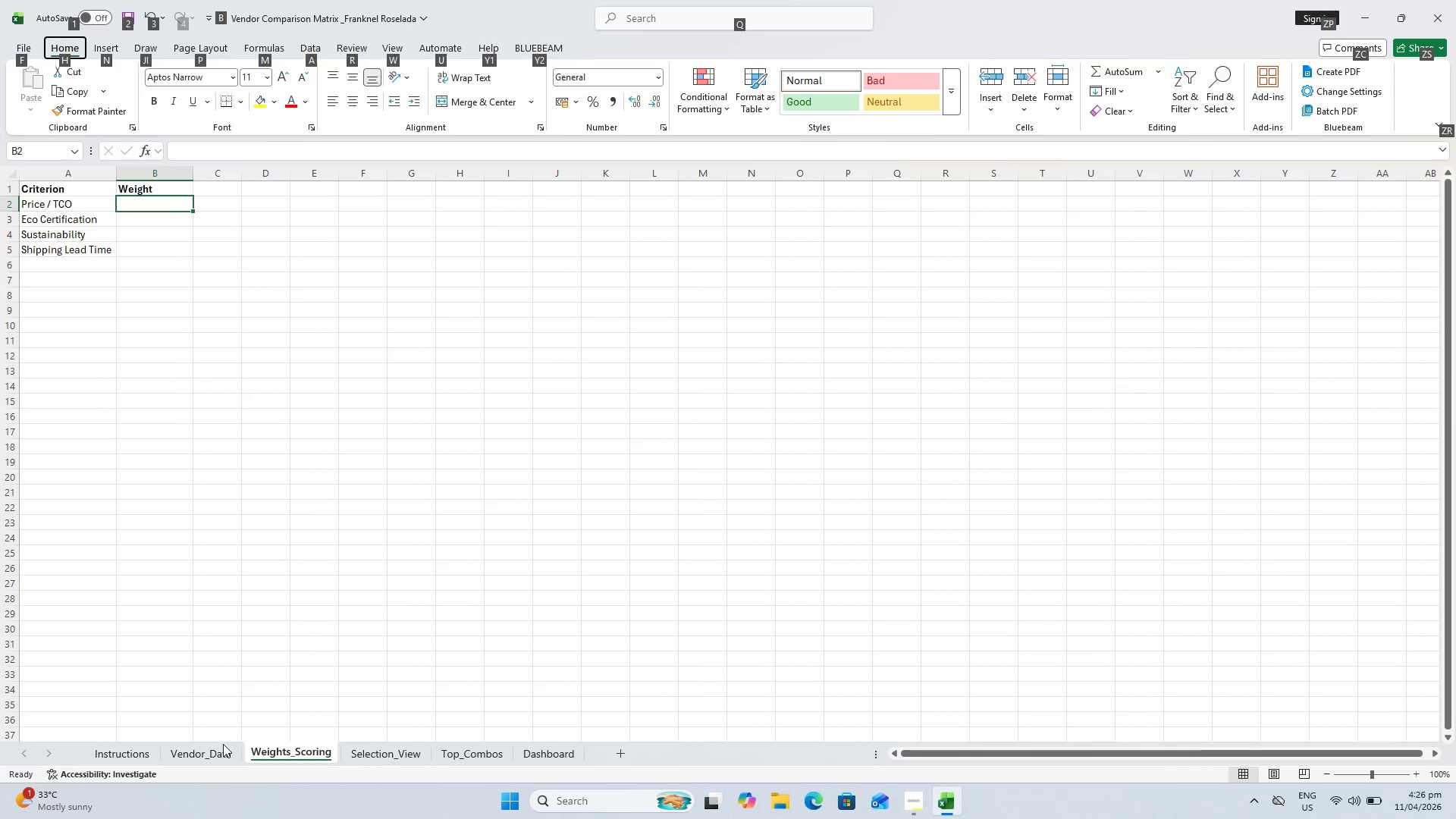 
left_click([223, 744])
 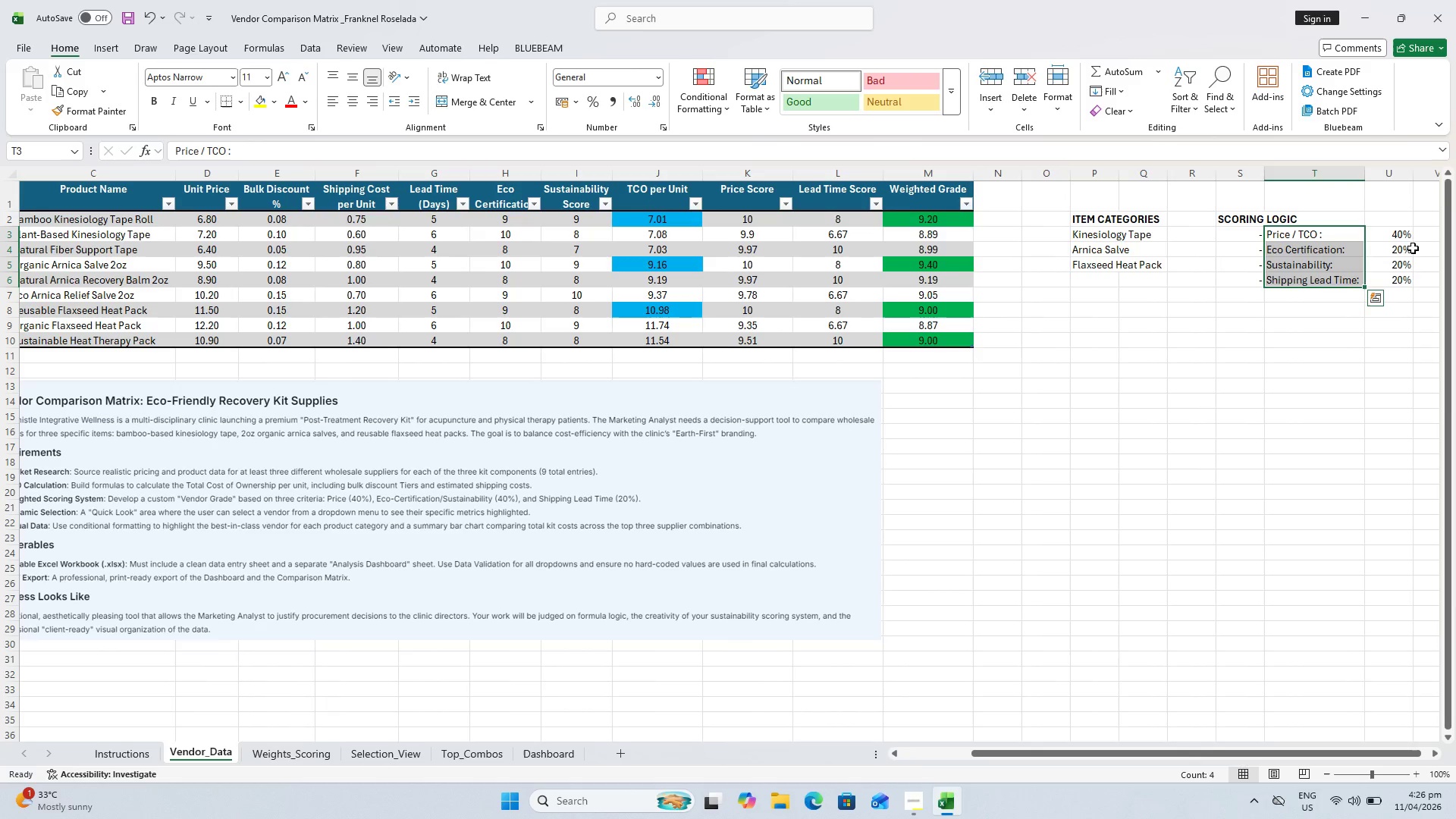 
left_click_drag(start_coordinate=[1399, 237], to_coordinate=[1384, 284])
 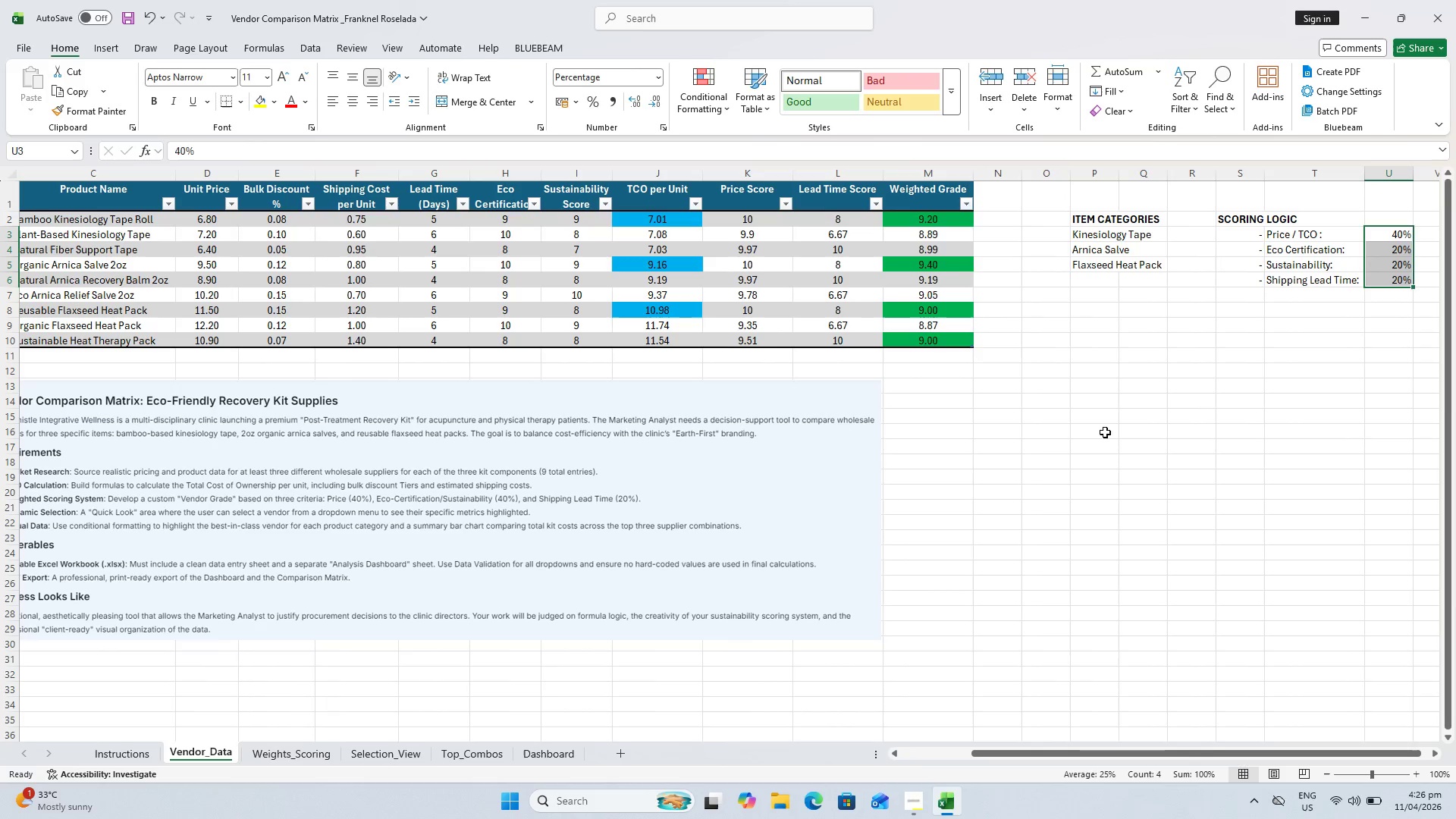 
key(Control+C)
 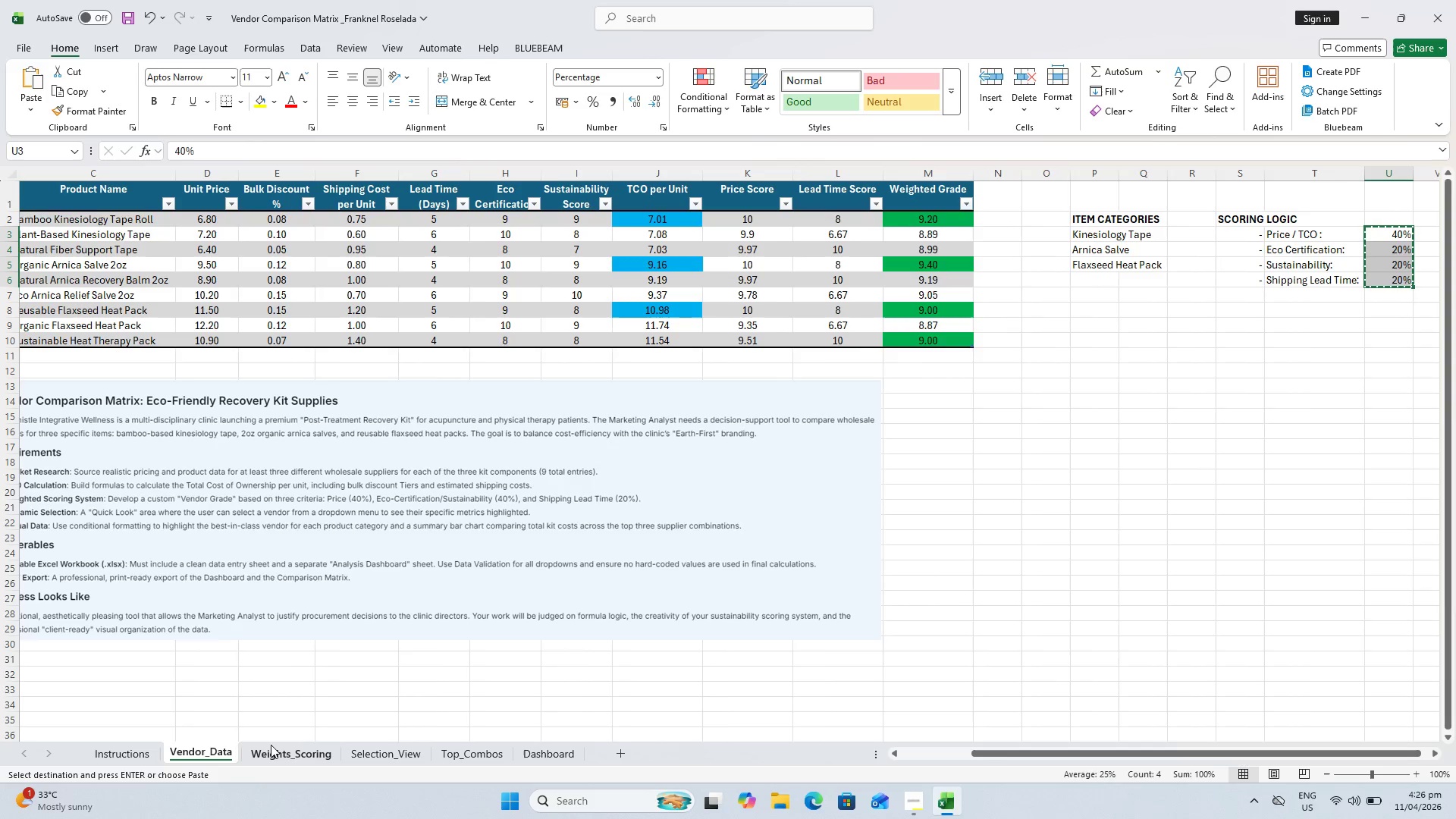 
left_click([271, 745])
 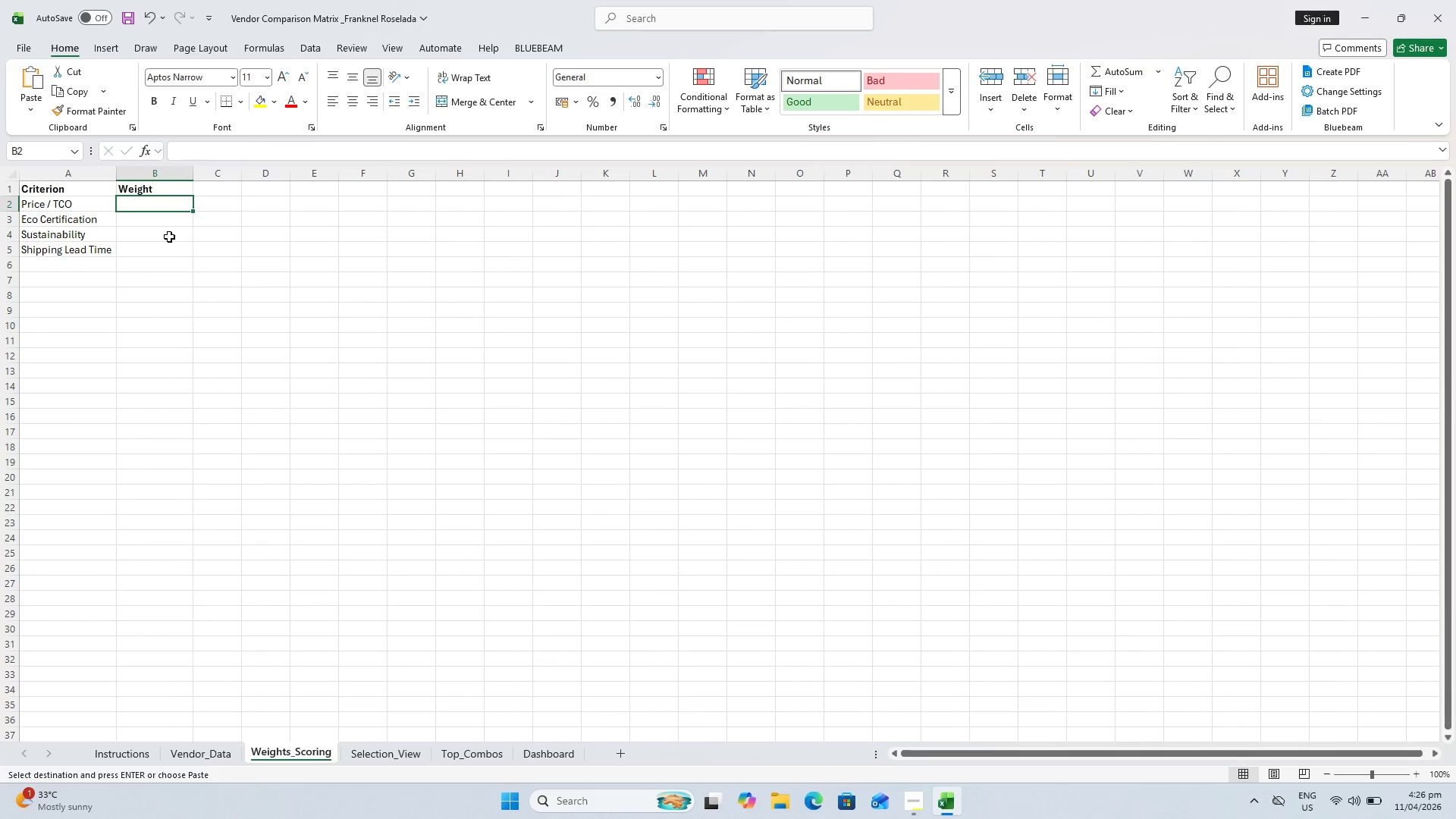 
key(Control+ControlLeft)
 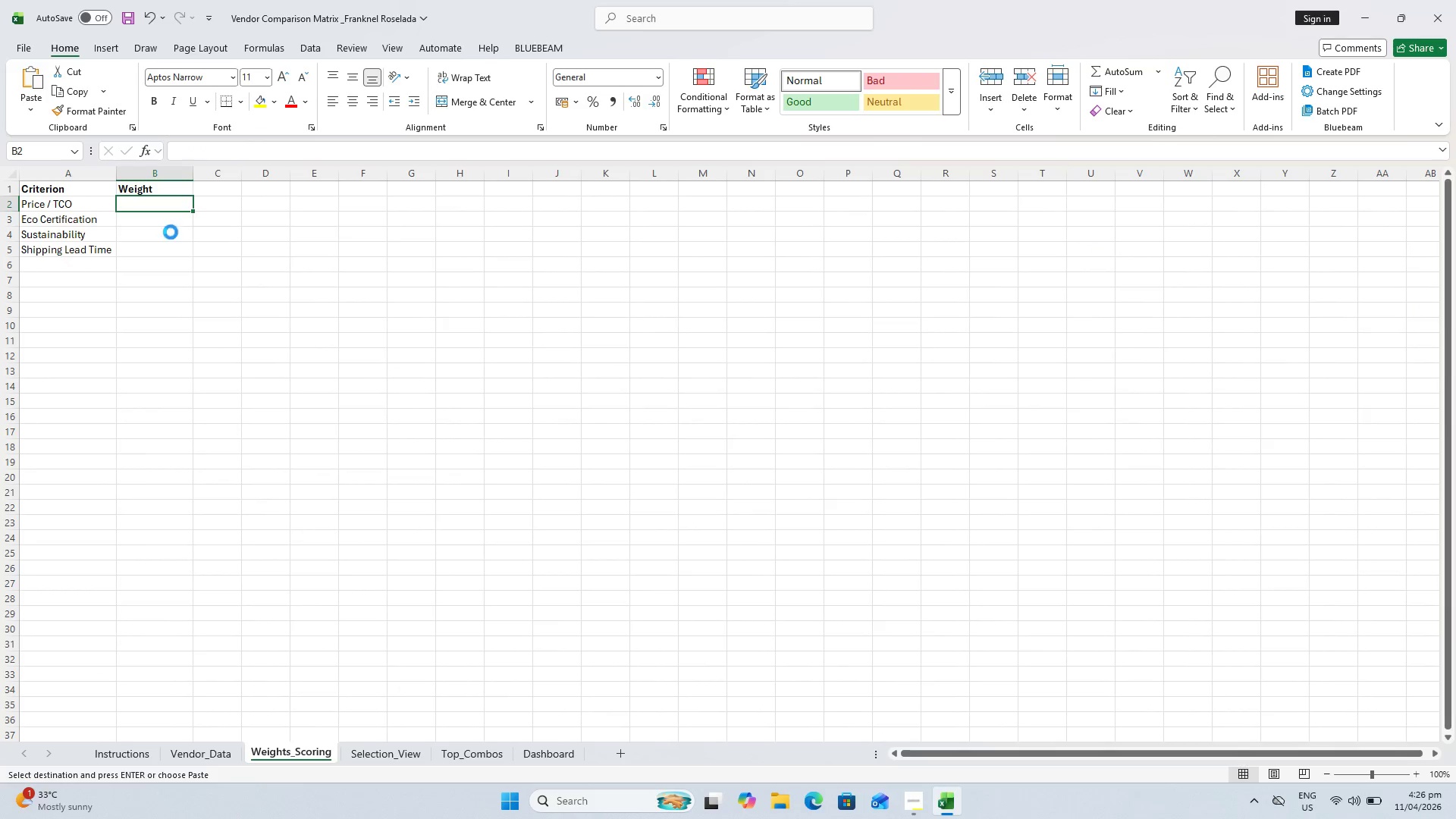 
key(Control+V)
 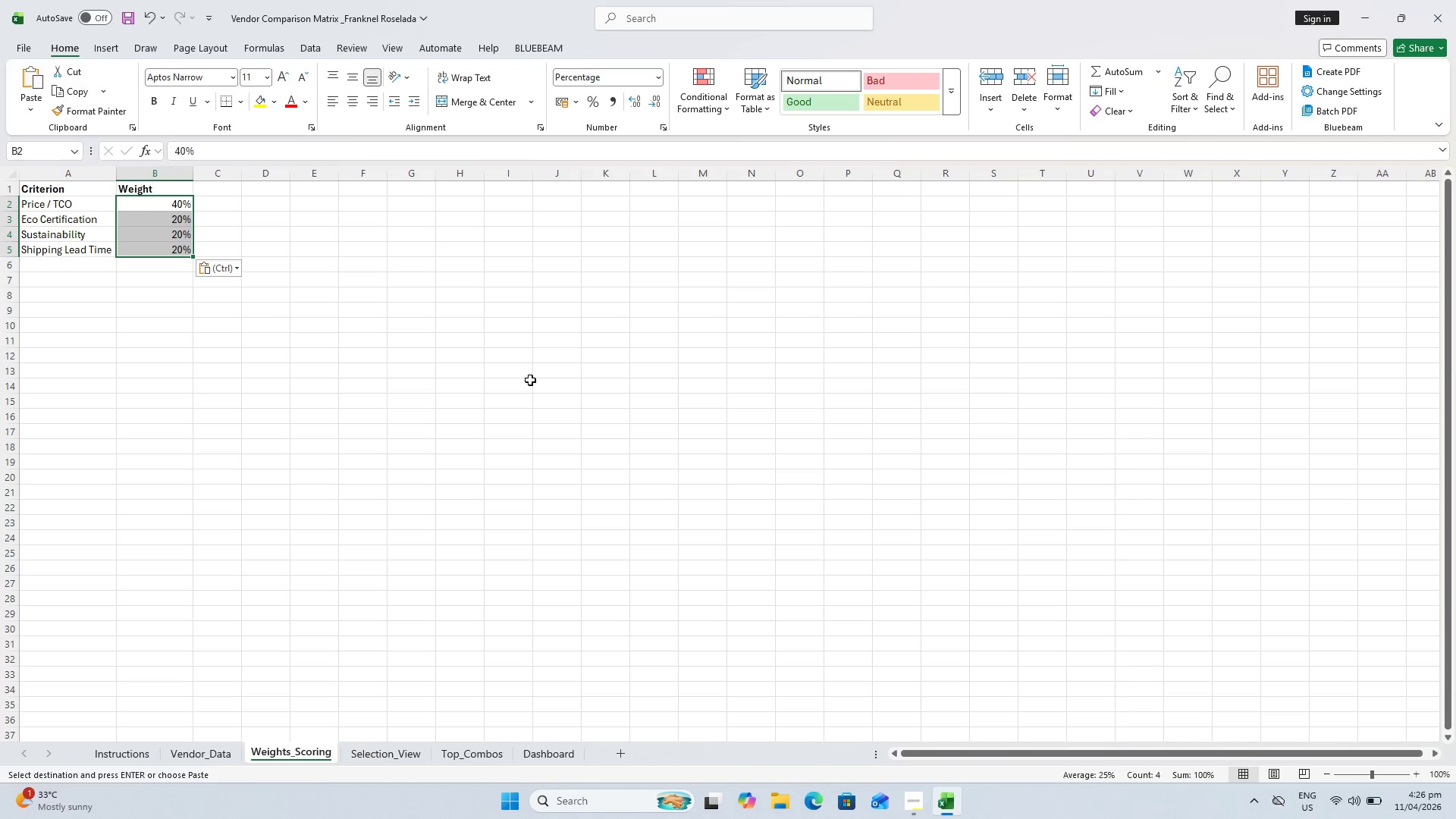 
left_click([530, 380])
 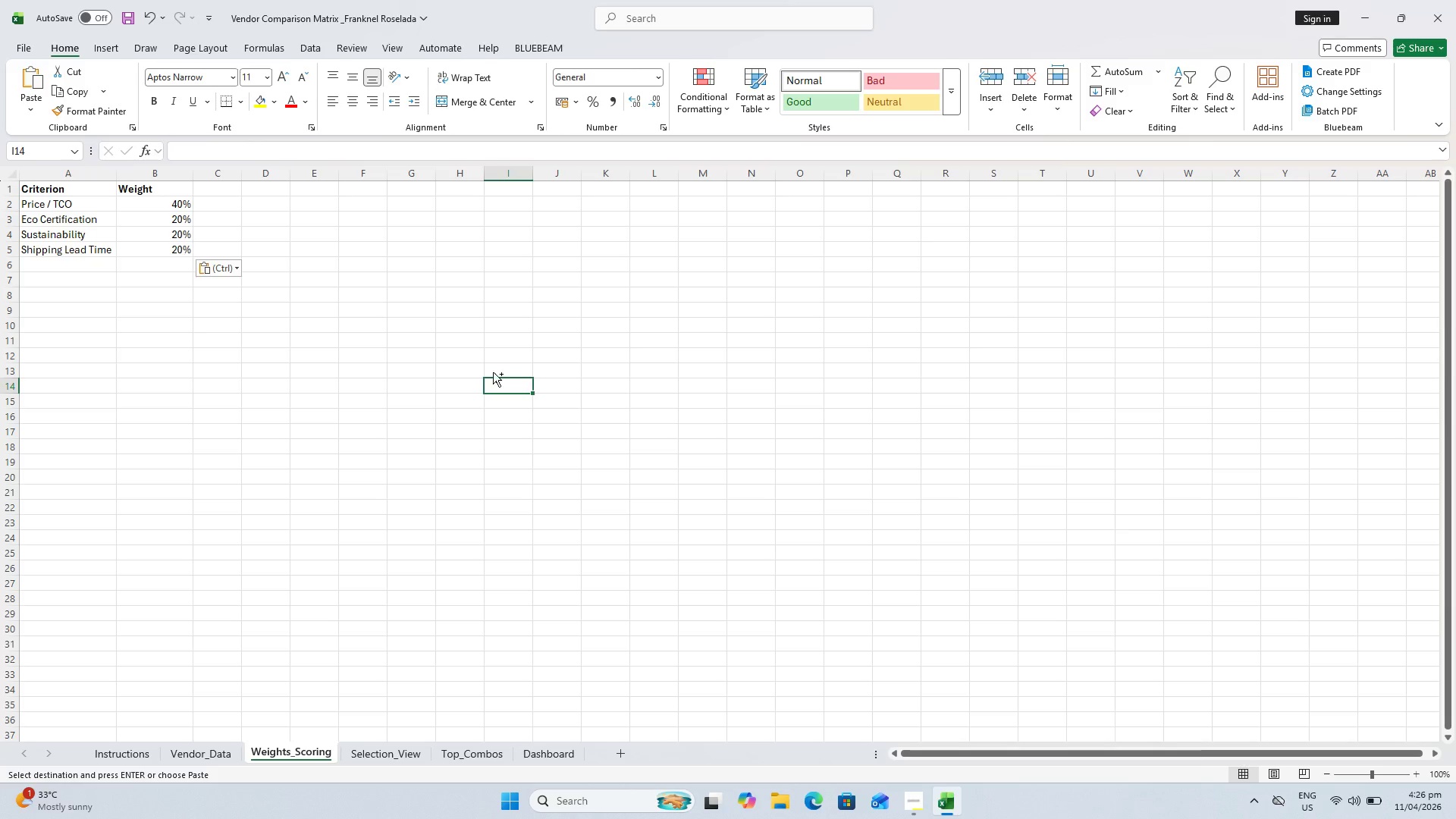 
key(Control+S)
 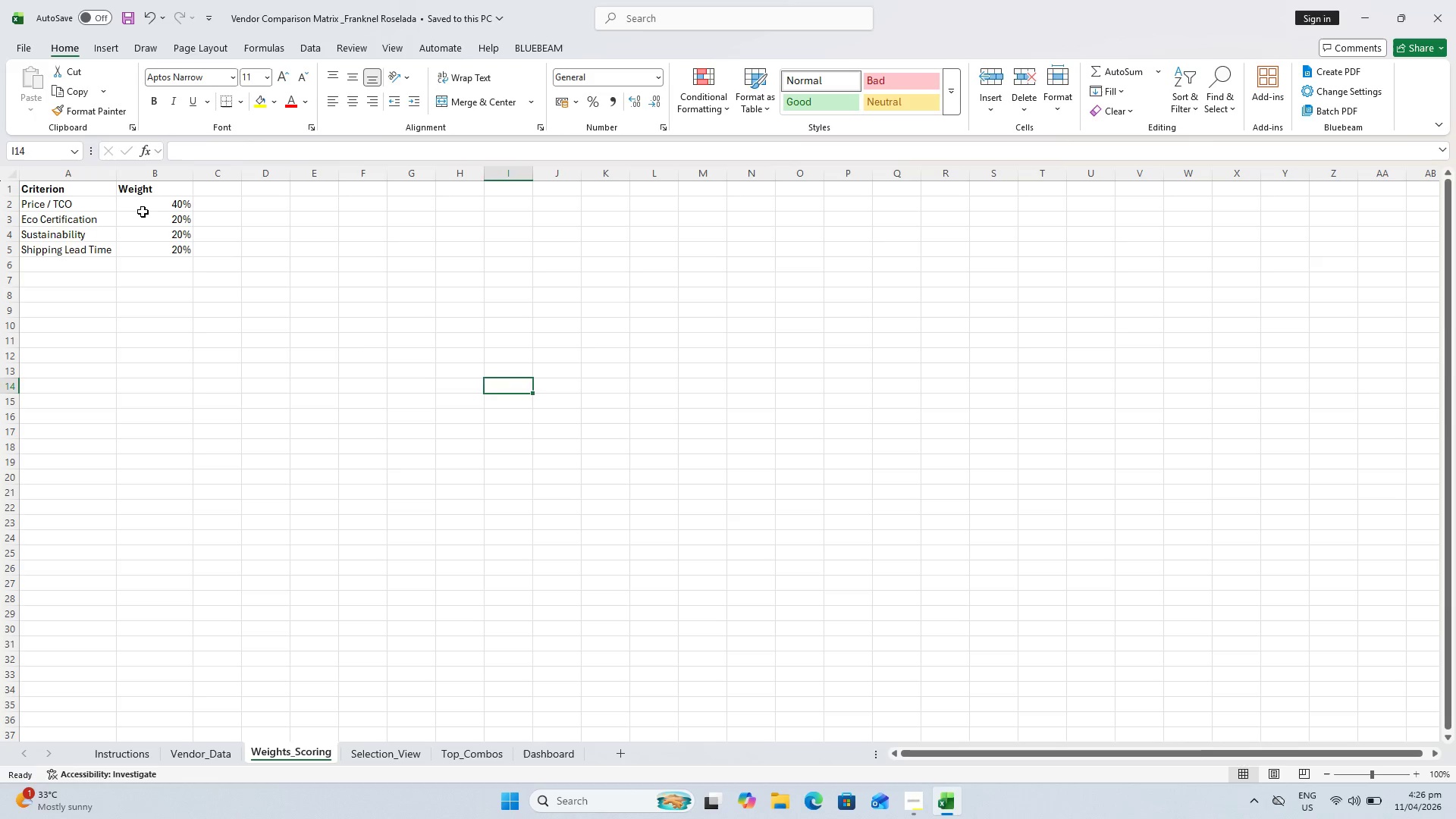 
left_click_drag(start_coordinate=[148, 205], to_coordinate=[157, 245])
 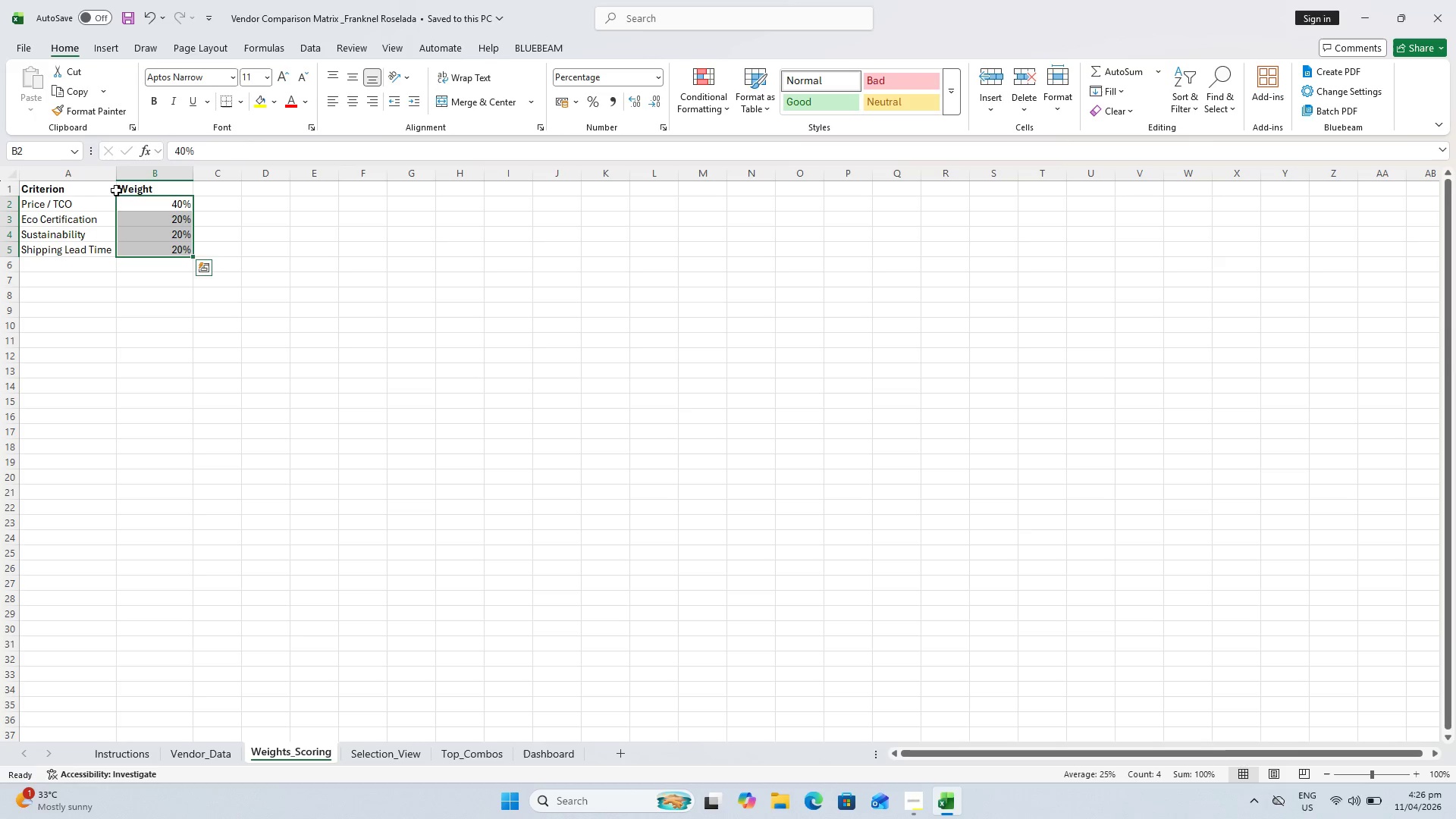 
left_click_drag(start_coordinate=[75, 187], to_coordinate=[129, 221])
 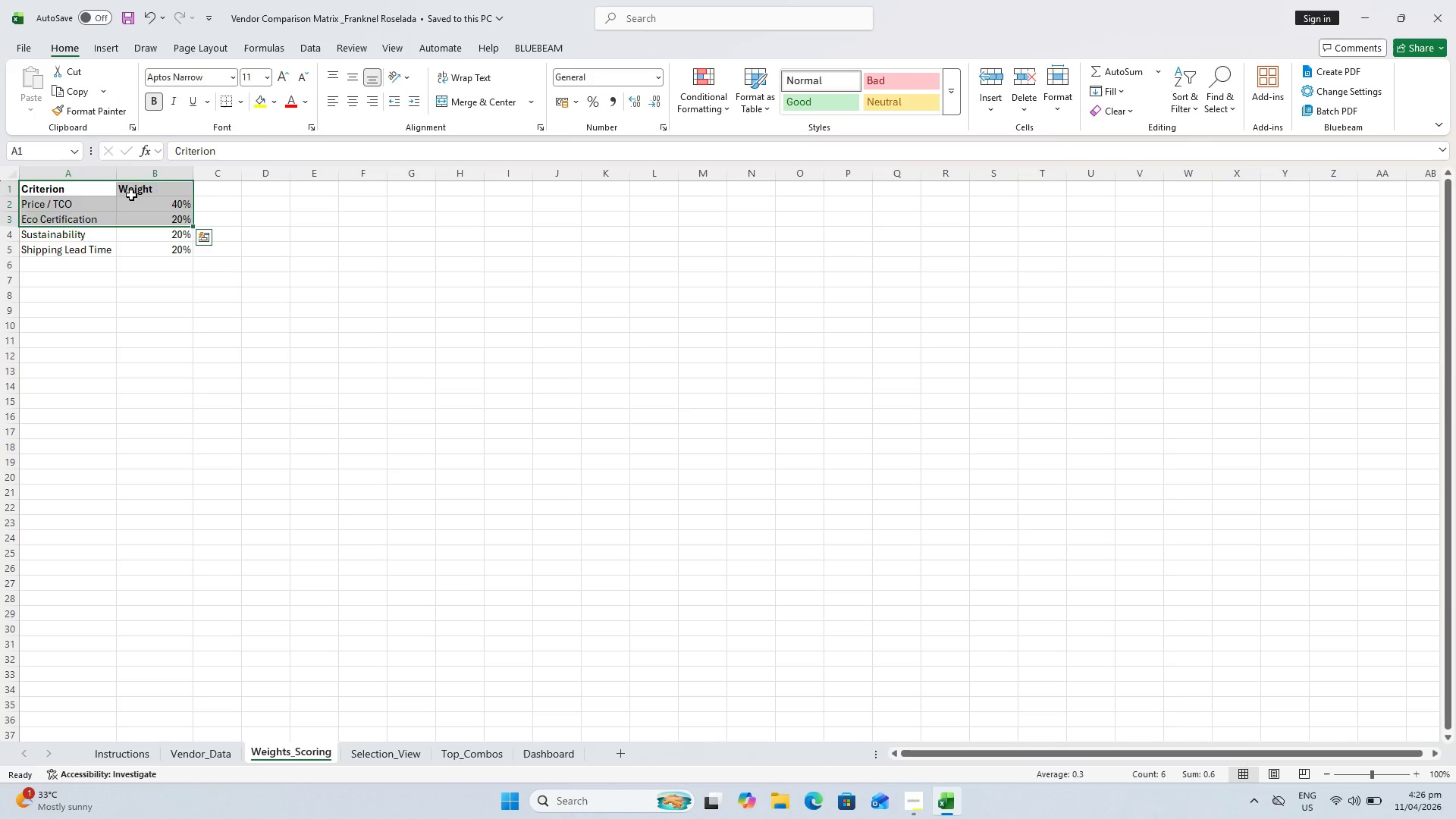 
left_click([132, 195])
 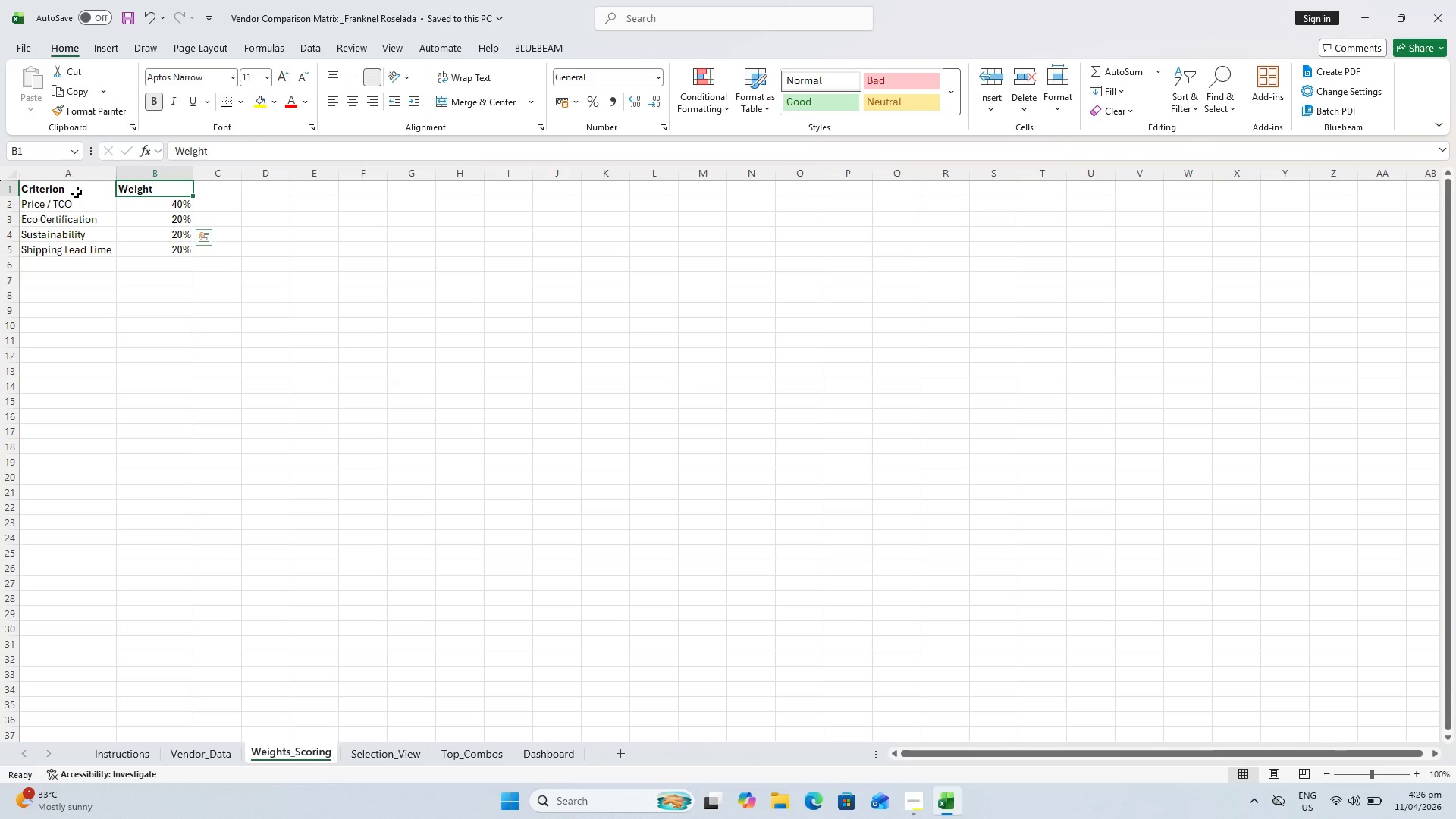 
left_click_drag(start_coordinate=[76, 192], to_coordinate=[132, 192])
 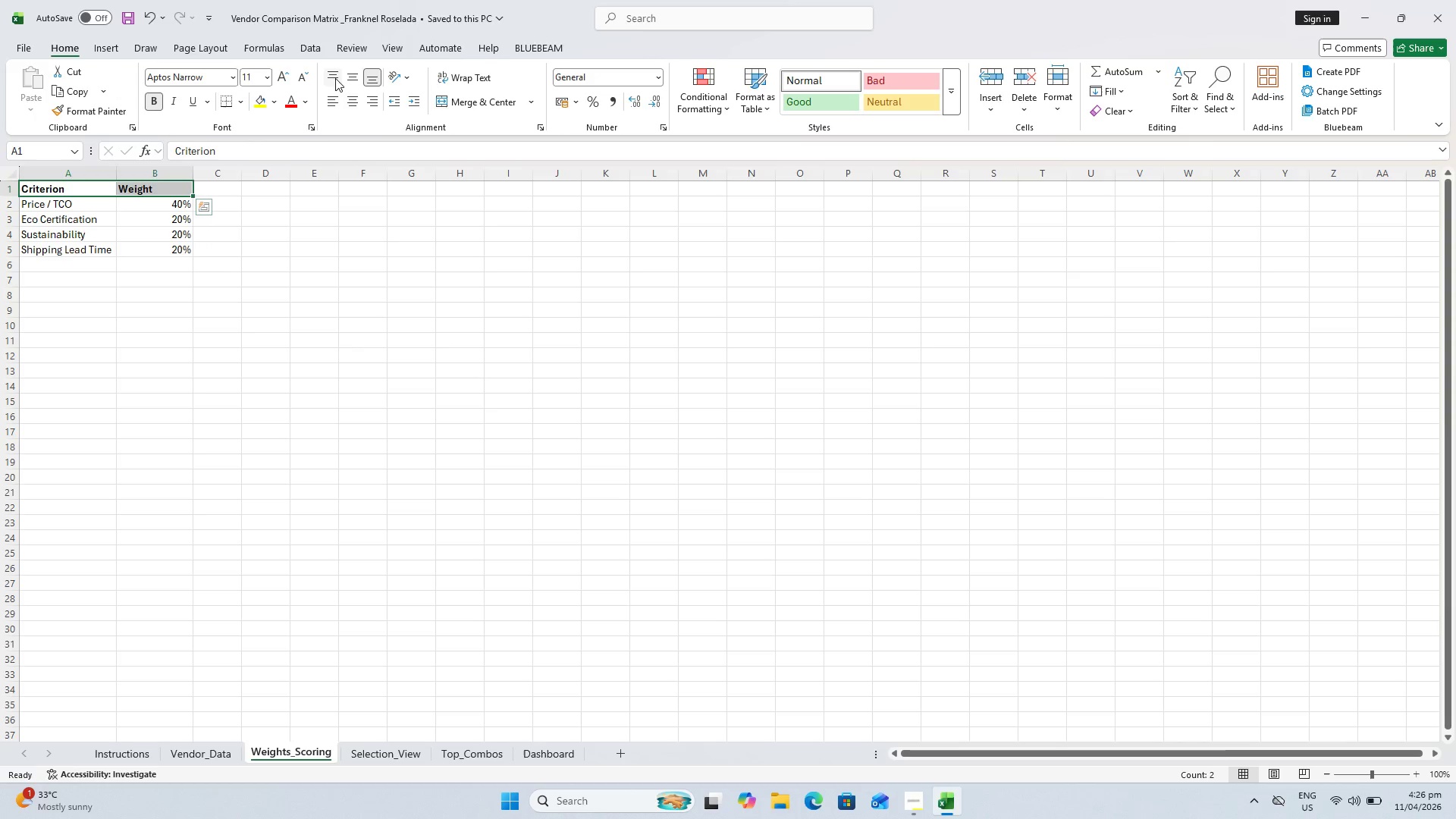 
left_click([344, 80])
 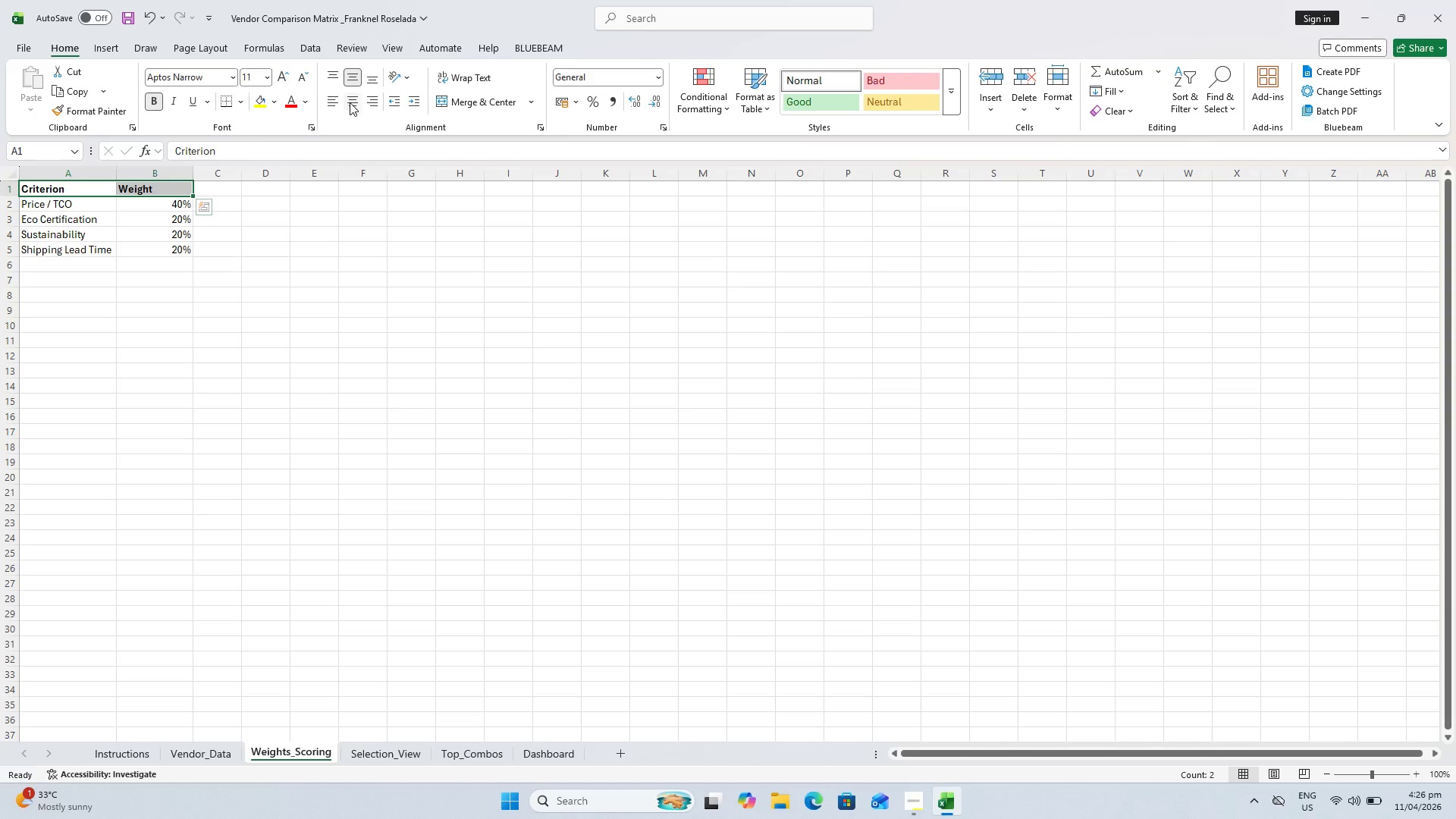 
left_click([350, 102])
 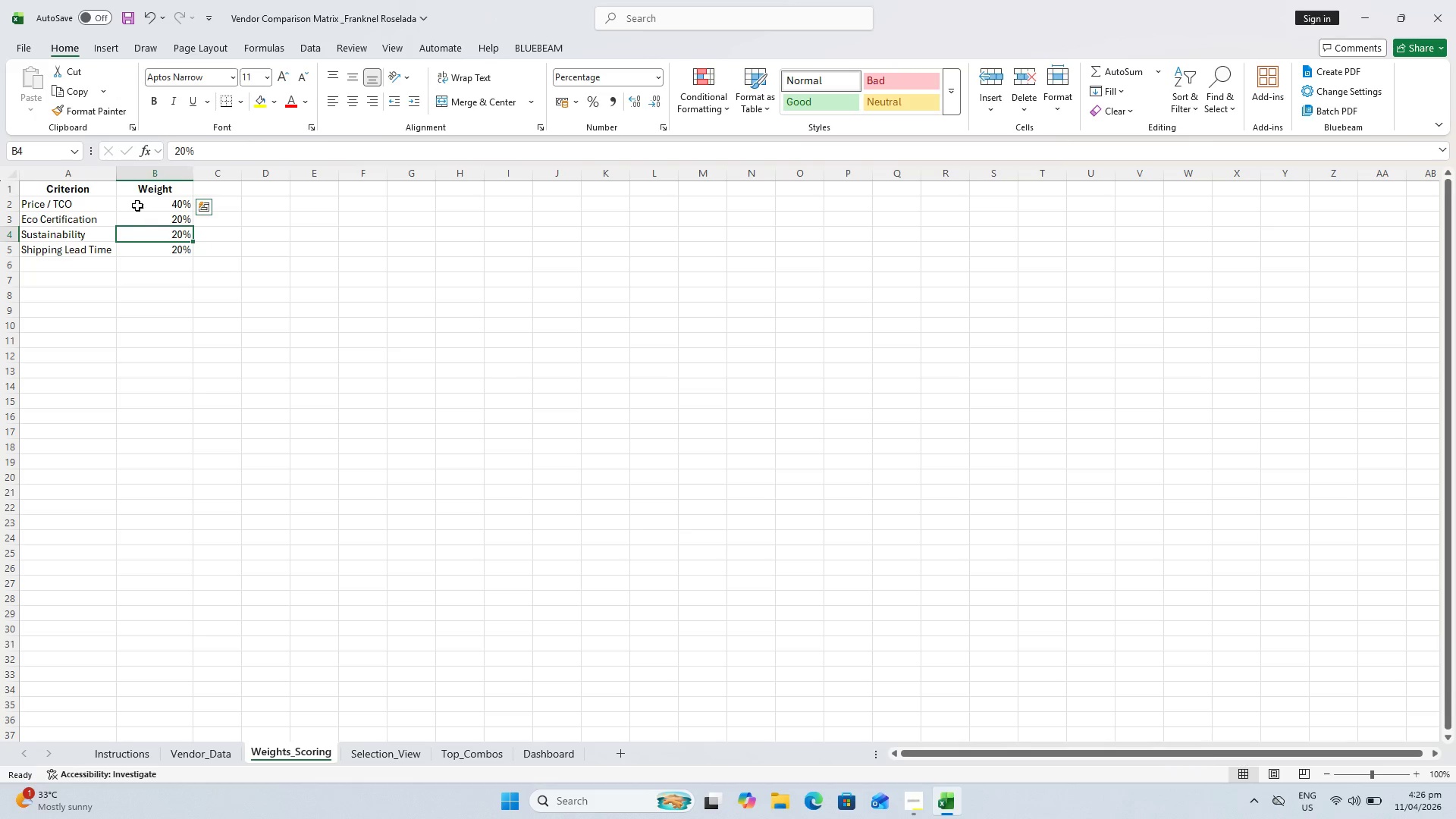 
left_click_drag(start_coordinate=[147, 195], to_coordinate=[157, 241])
 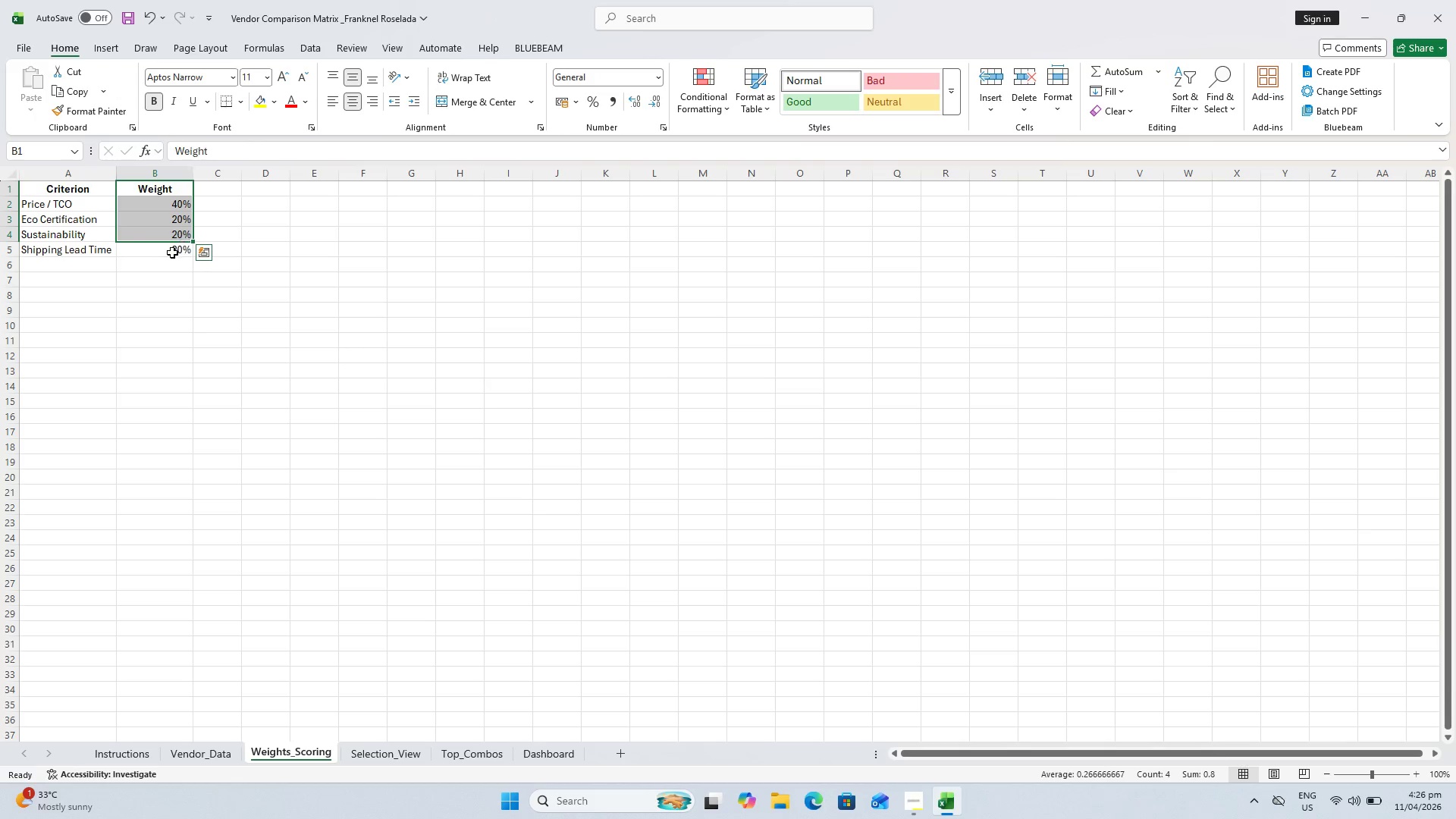 
key(Shift+ShiftLeft)
 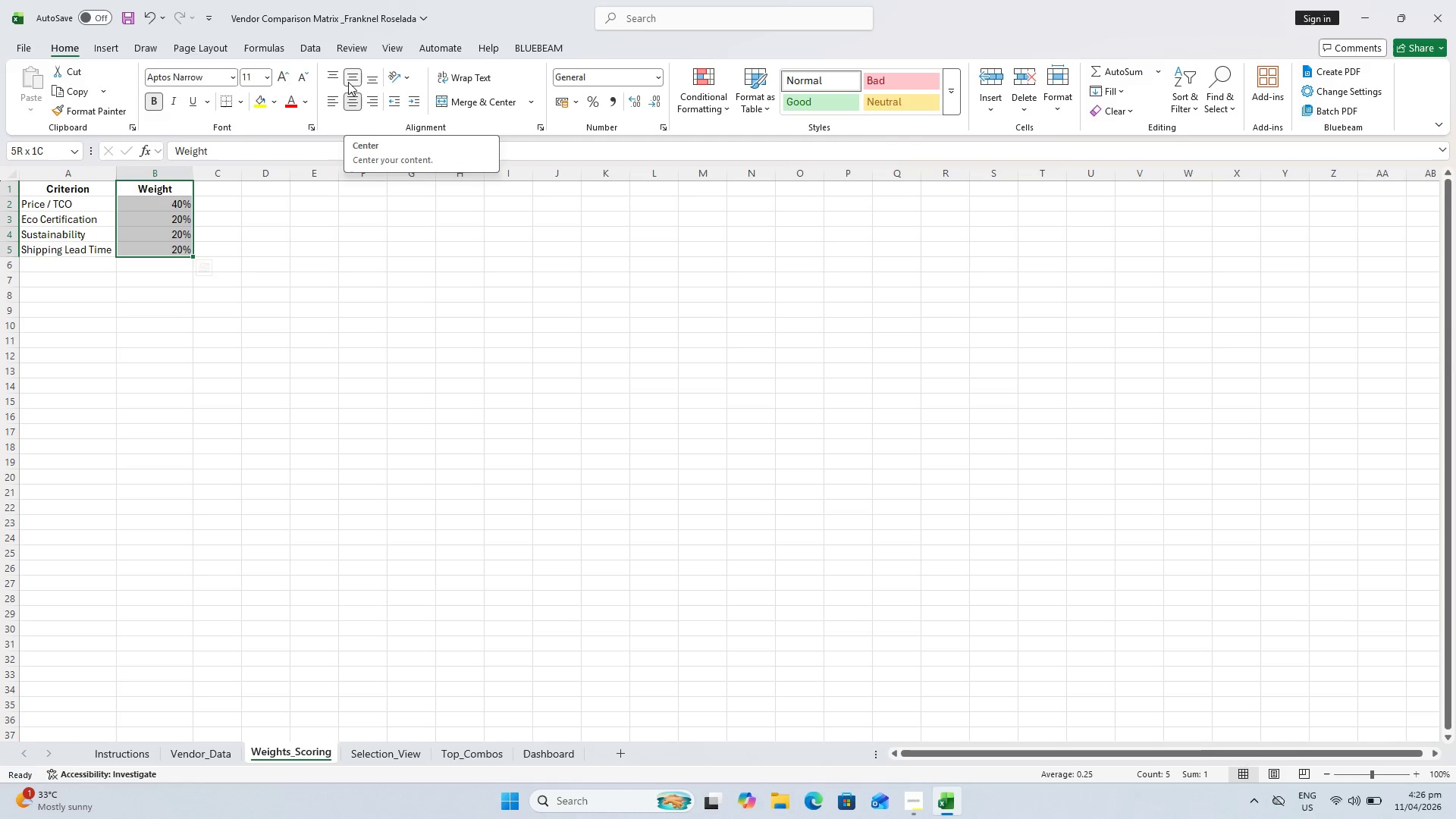 
left_click([356, 96])
 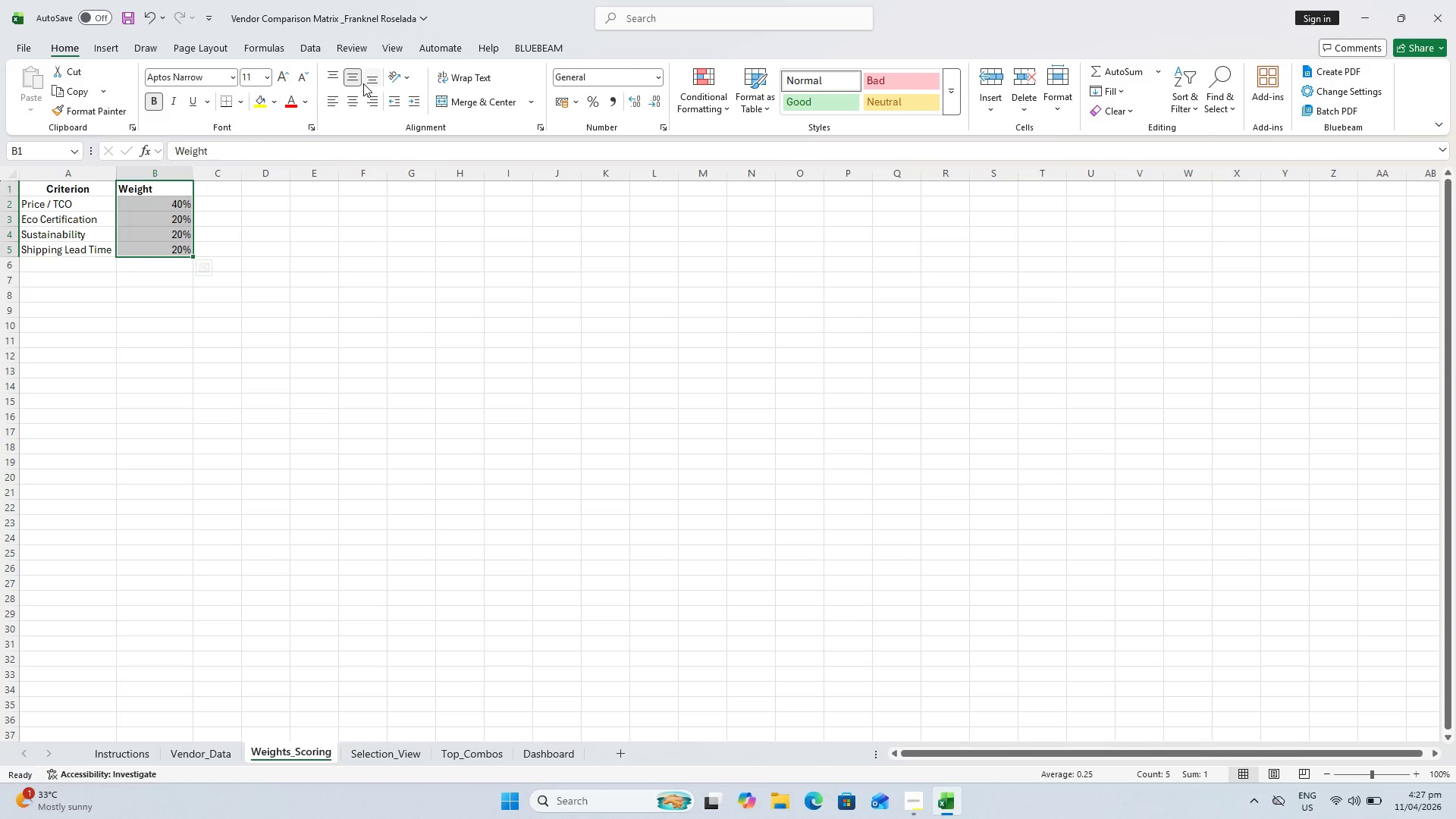 
left_click([350, 104])
 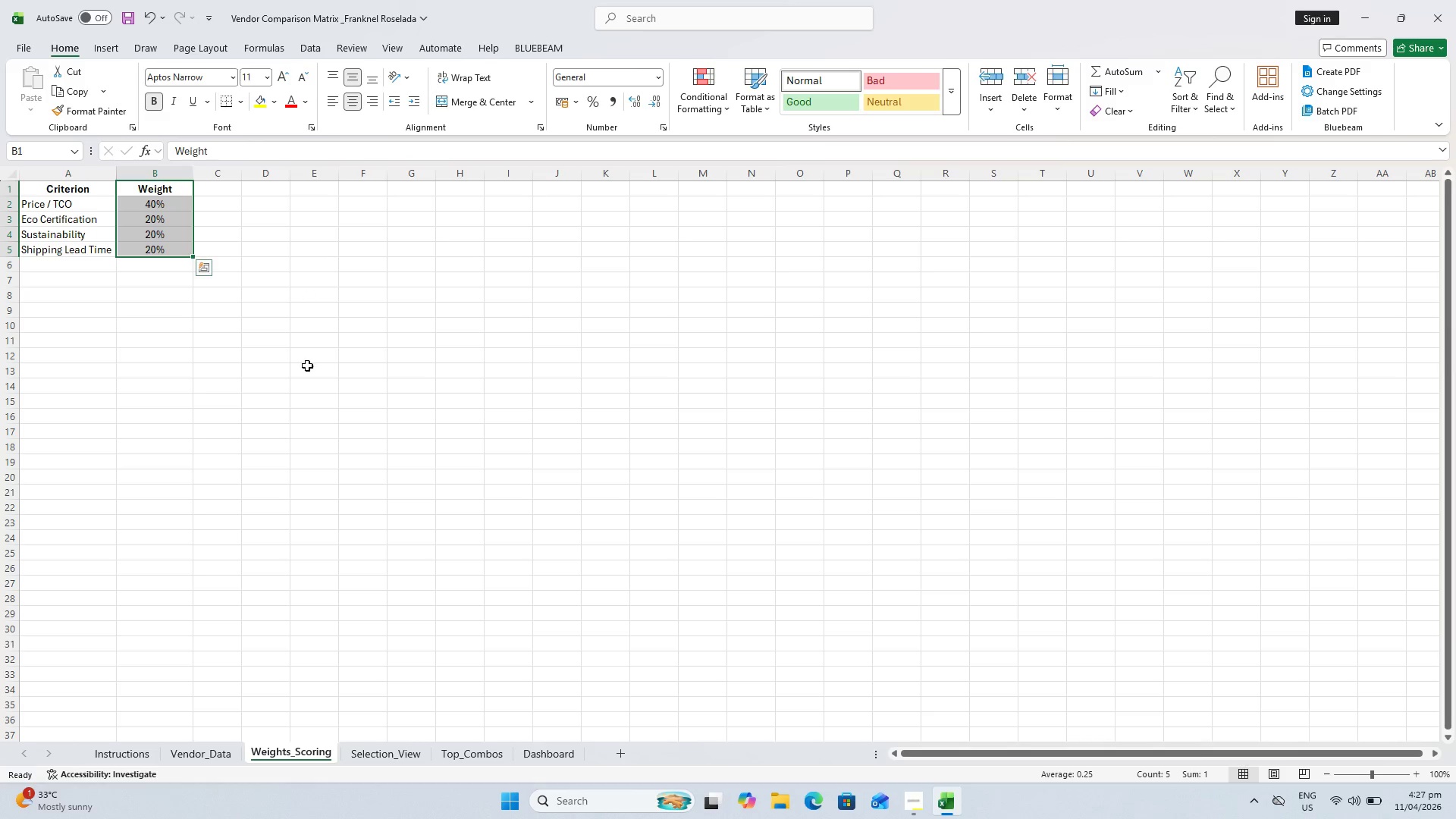 
left_click([306, 417])
 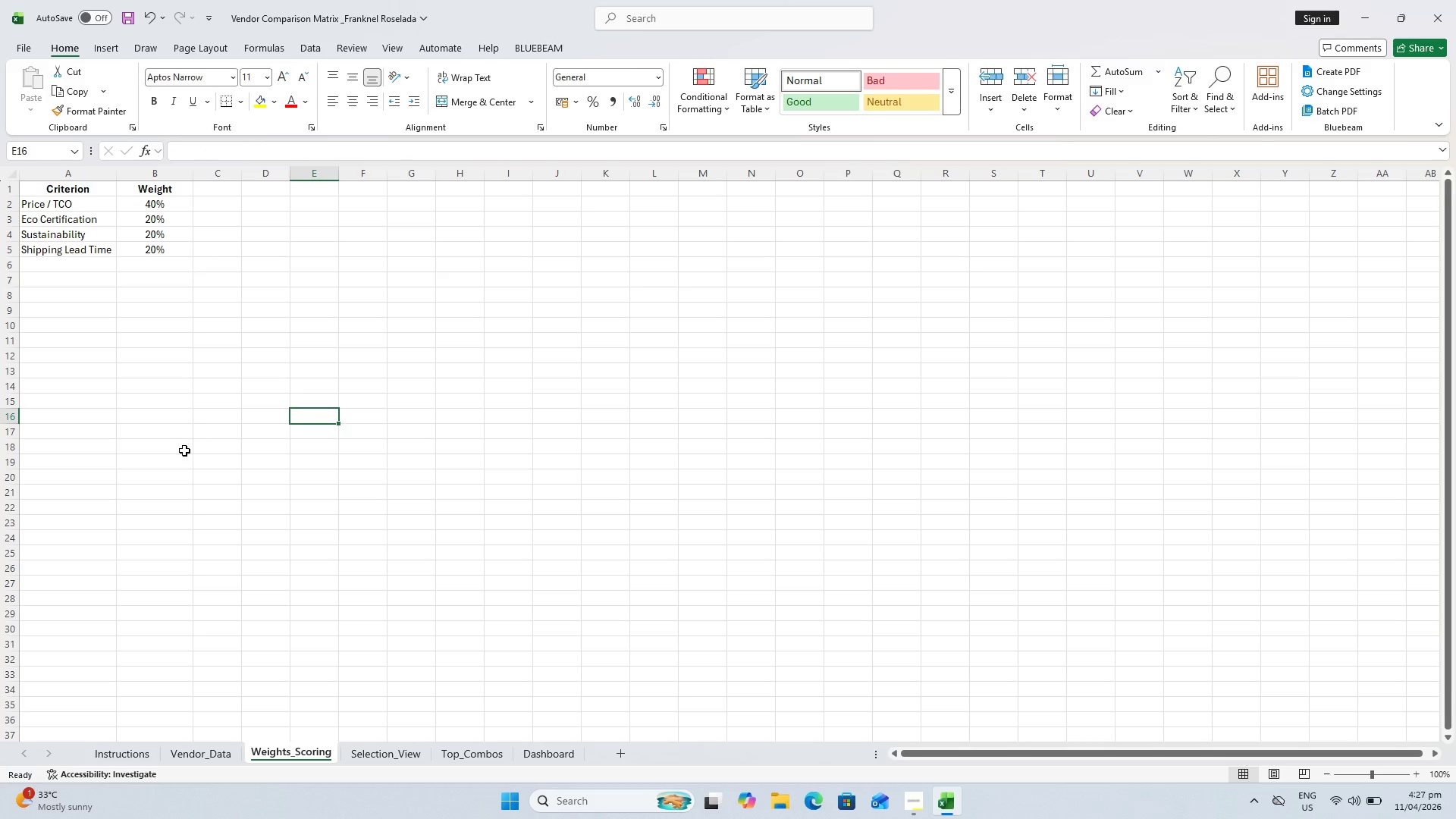 
key(Control+S)
 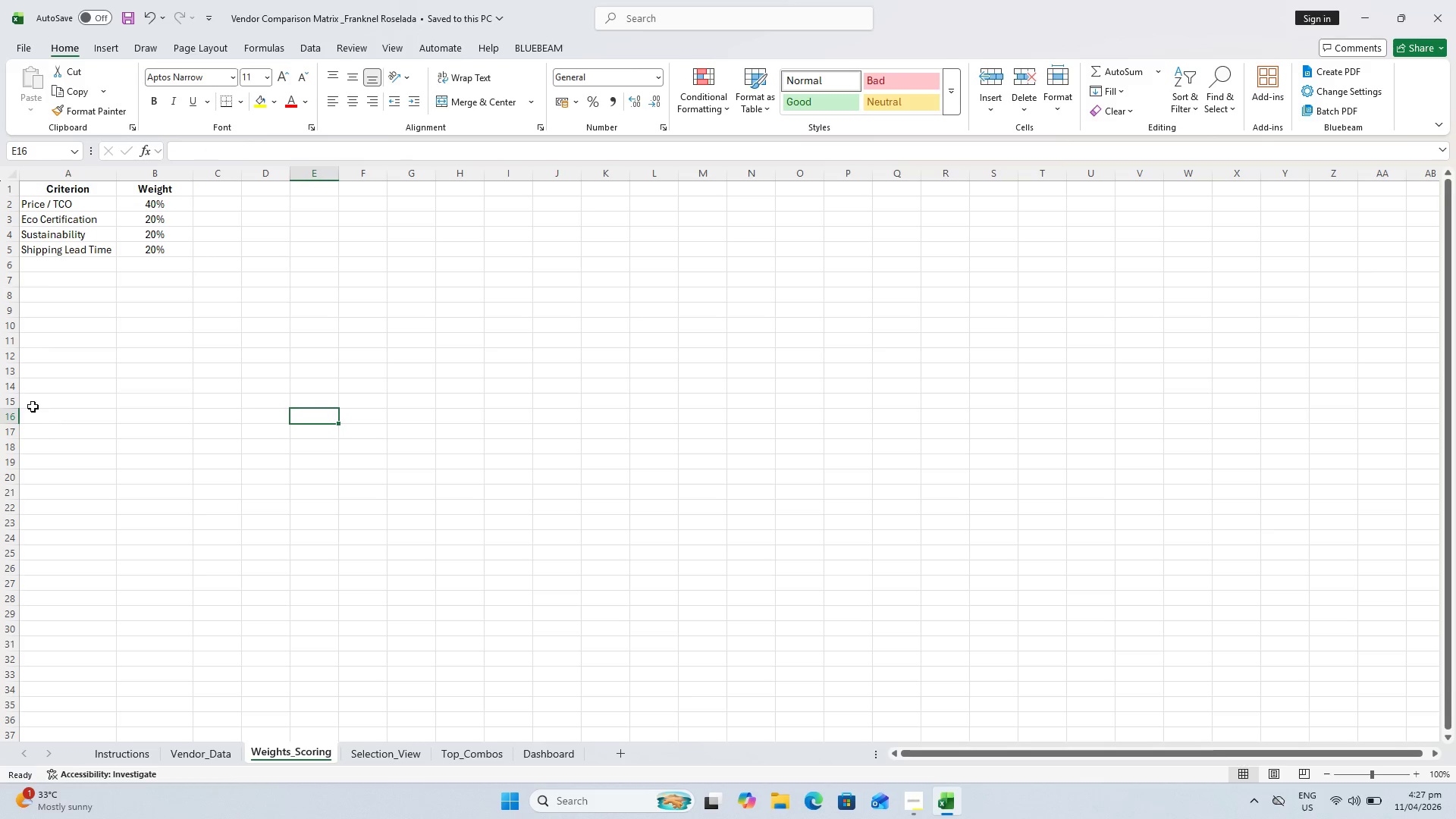 
key(Control+S)
 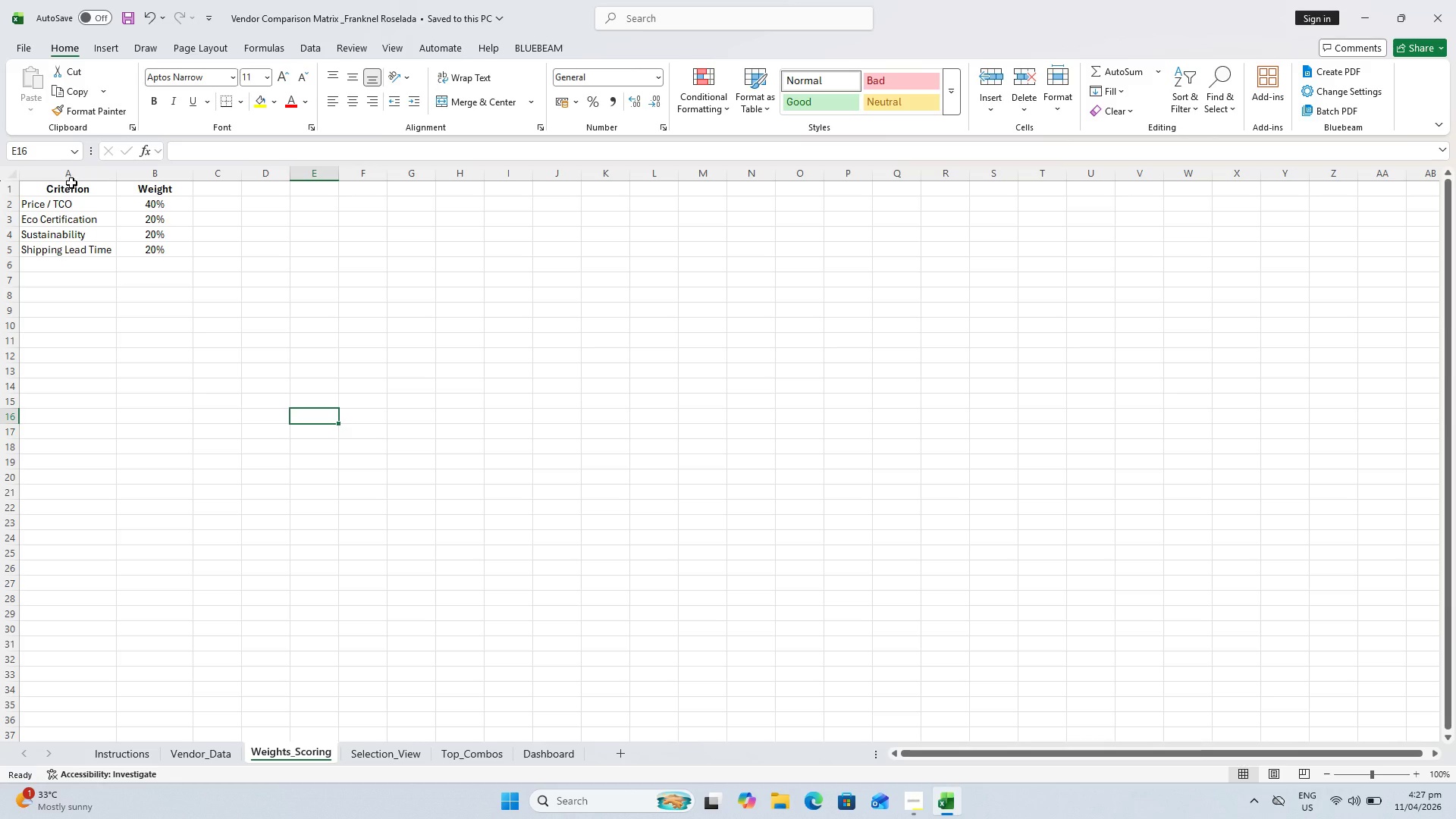 
scroll: coordinate [99, 297], scroll_direction: up, amount: 1.0
 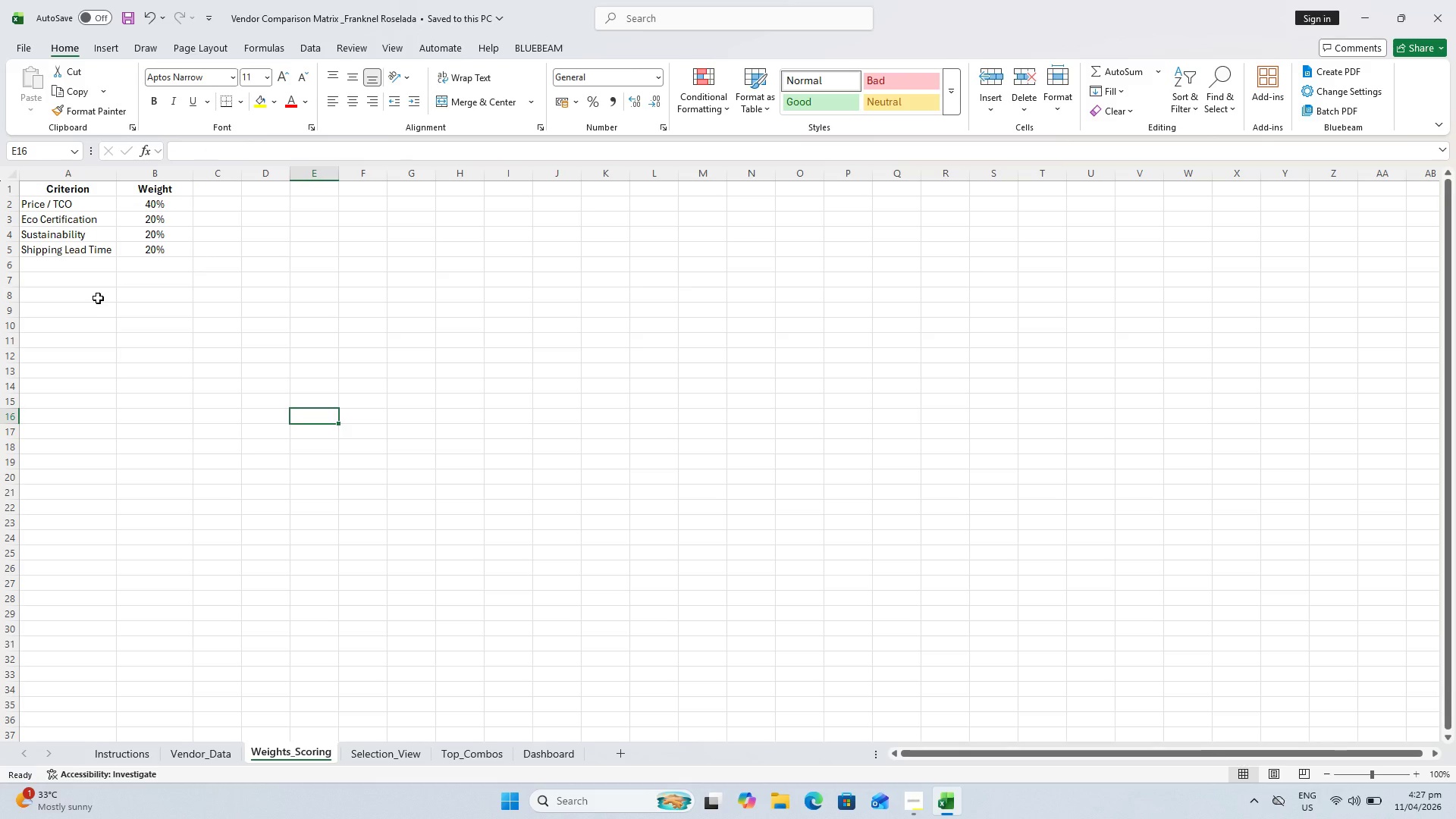 
left_click_drag(start_coordinate=[72, 190], to_coordinate=[149, 252])
 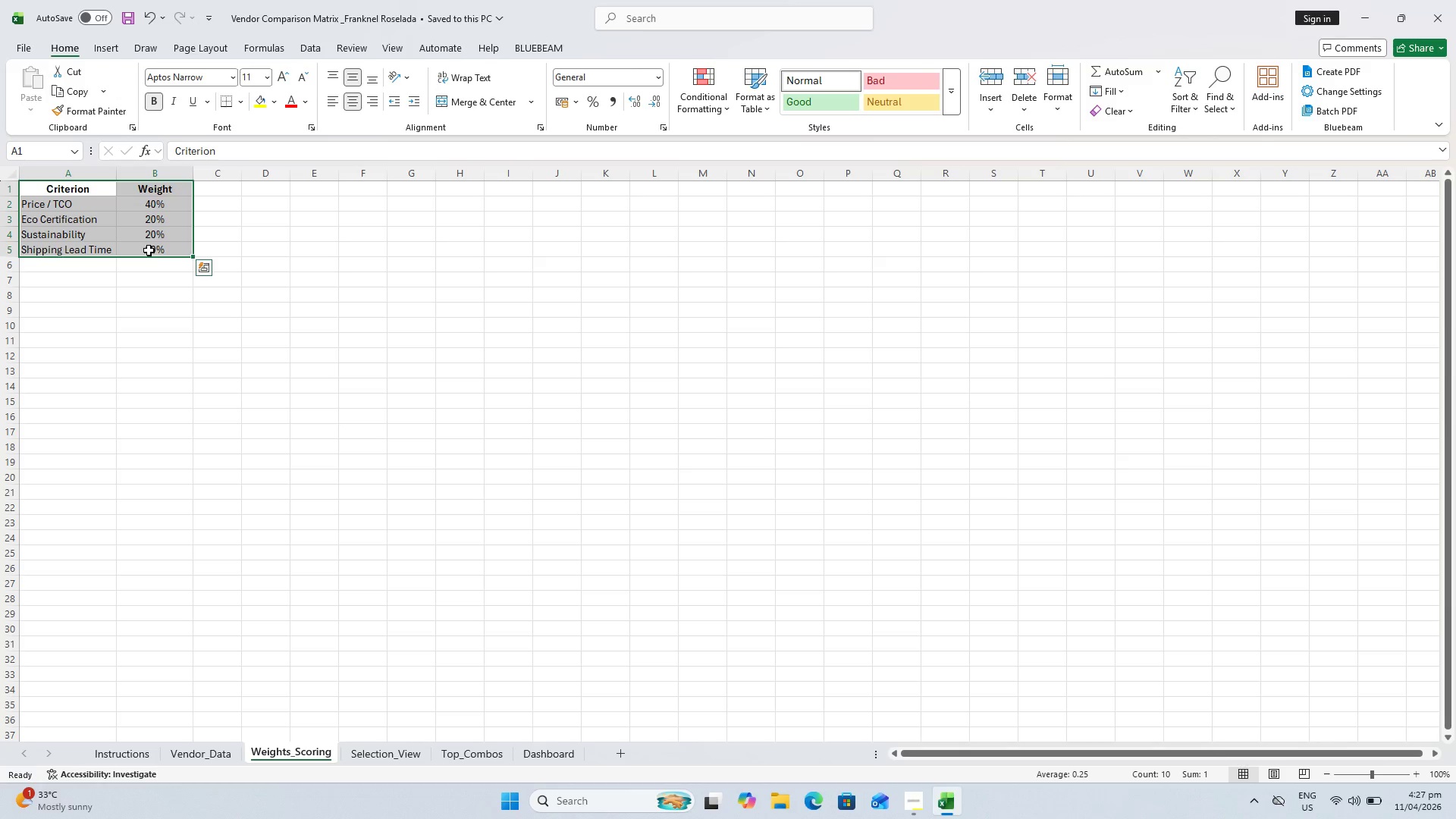 
key(Control+5)
 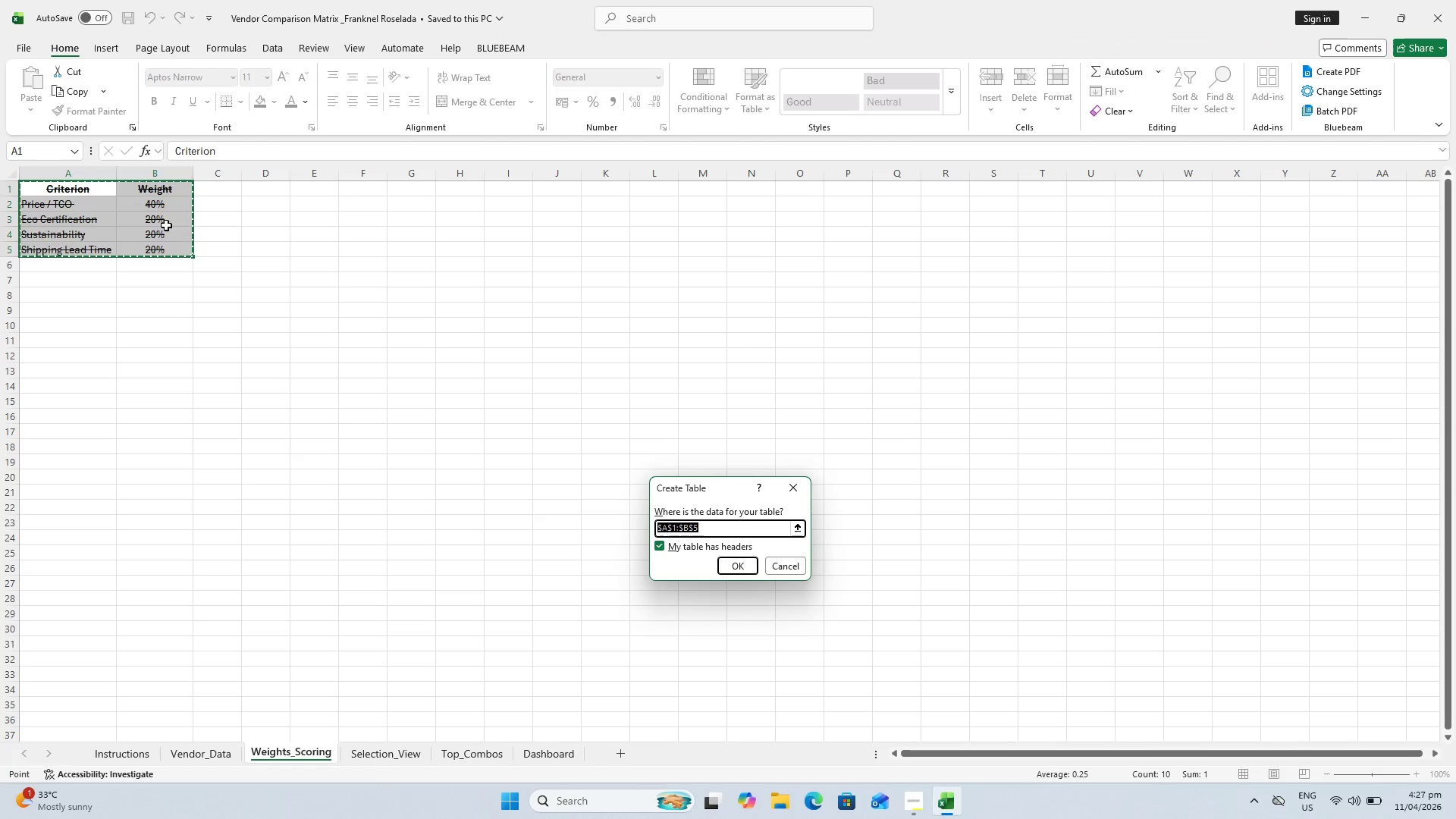 
key(Control+T)
 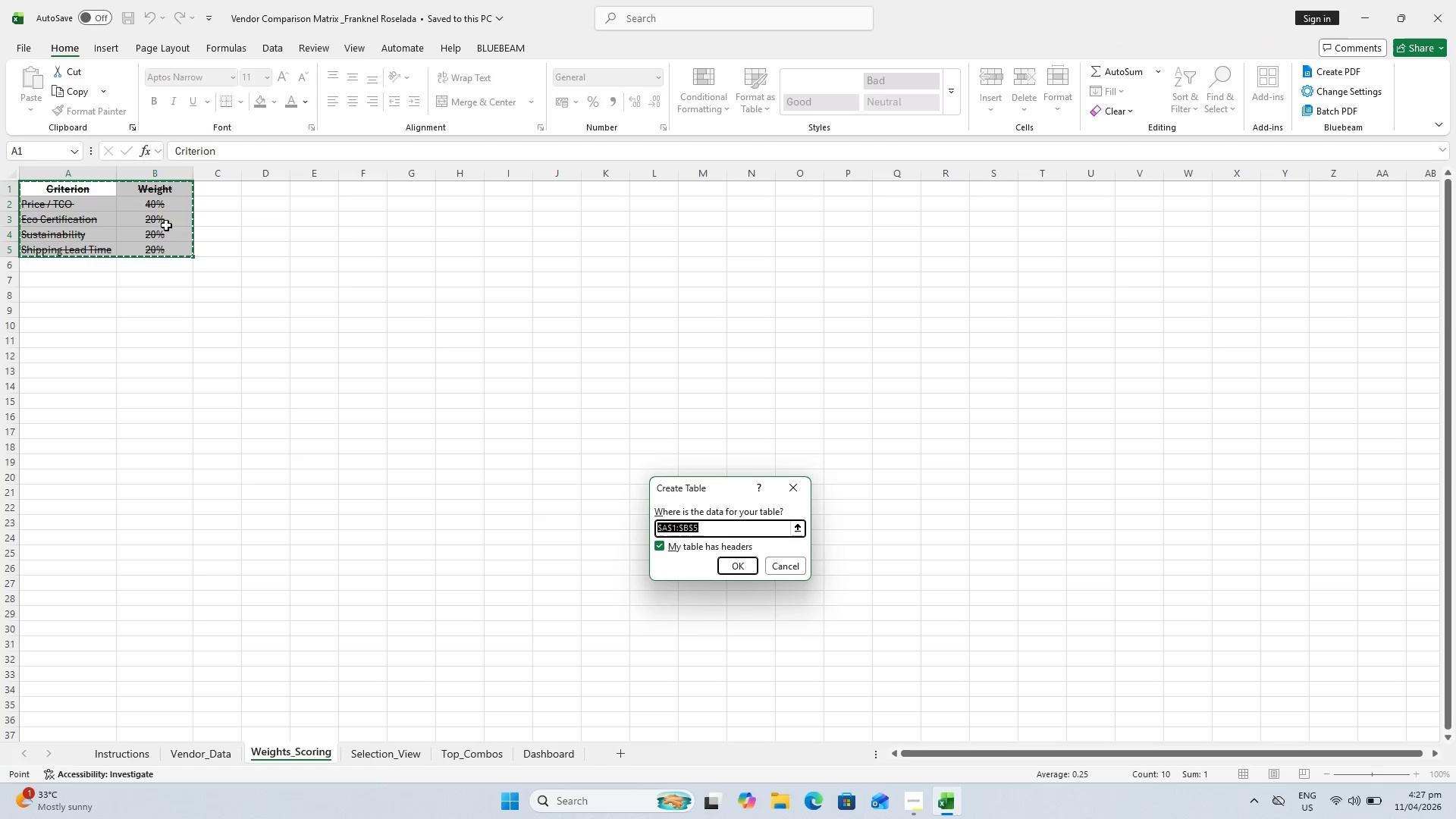 
key(Control+6)
 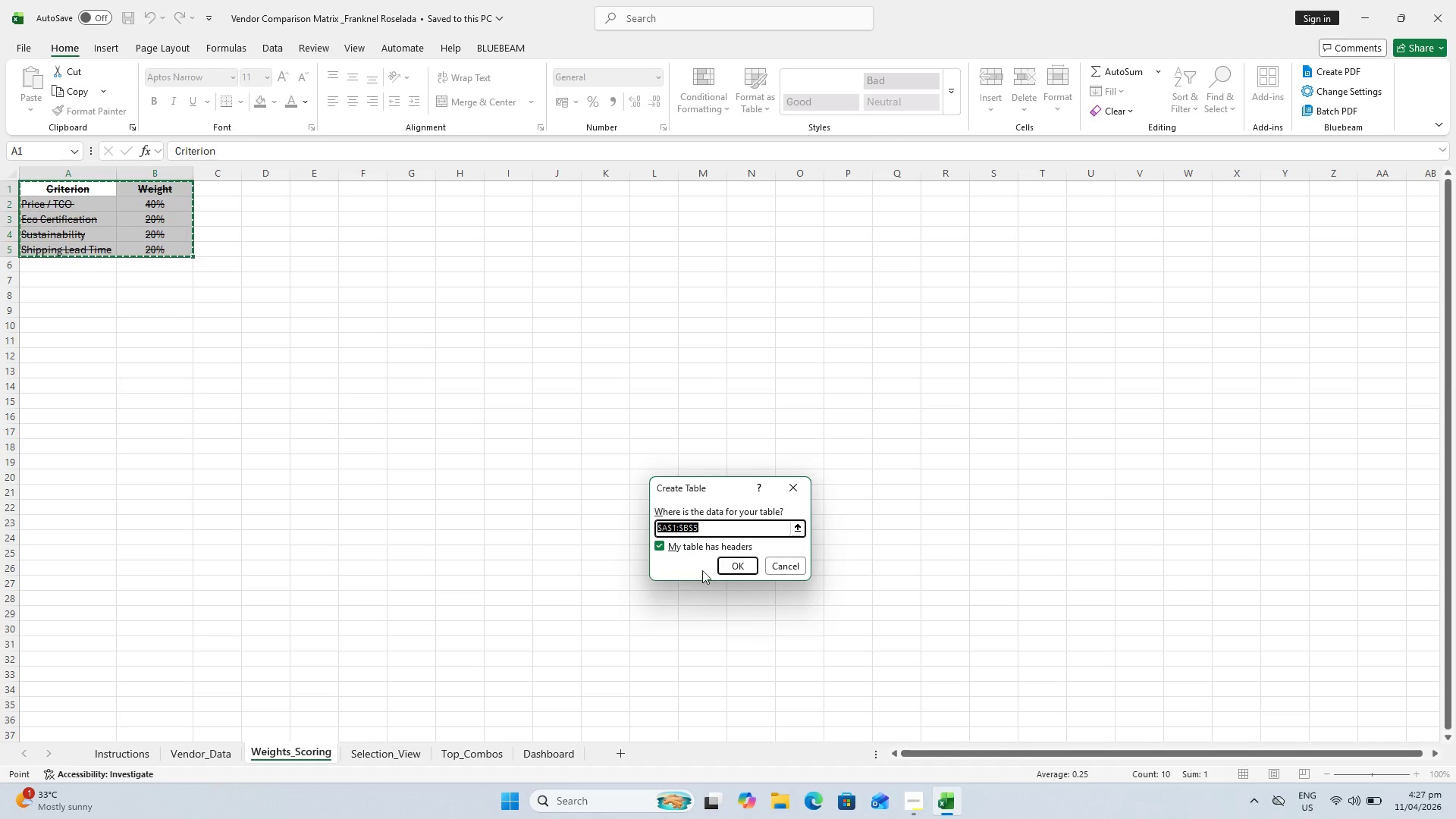 
left_click([725, 562])
 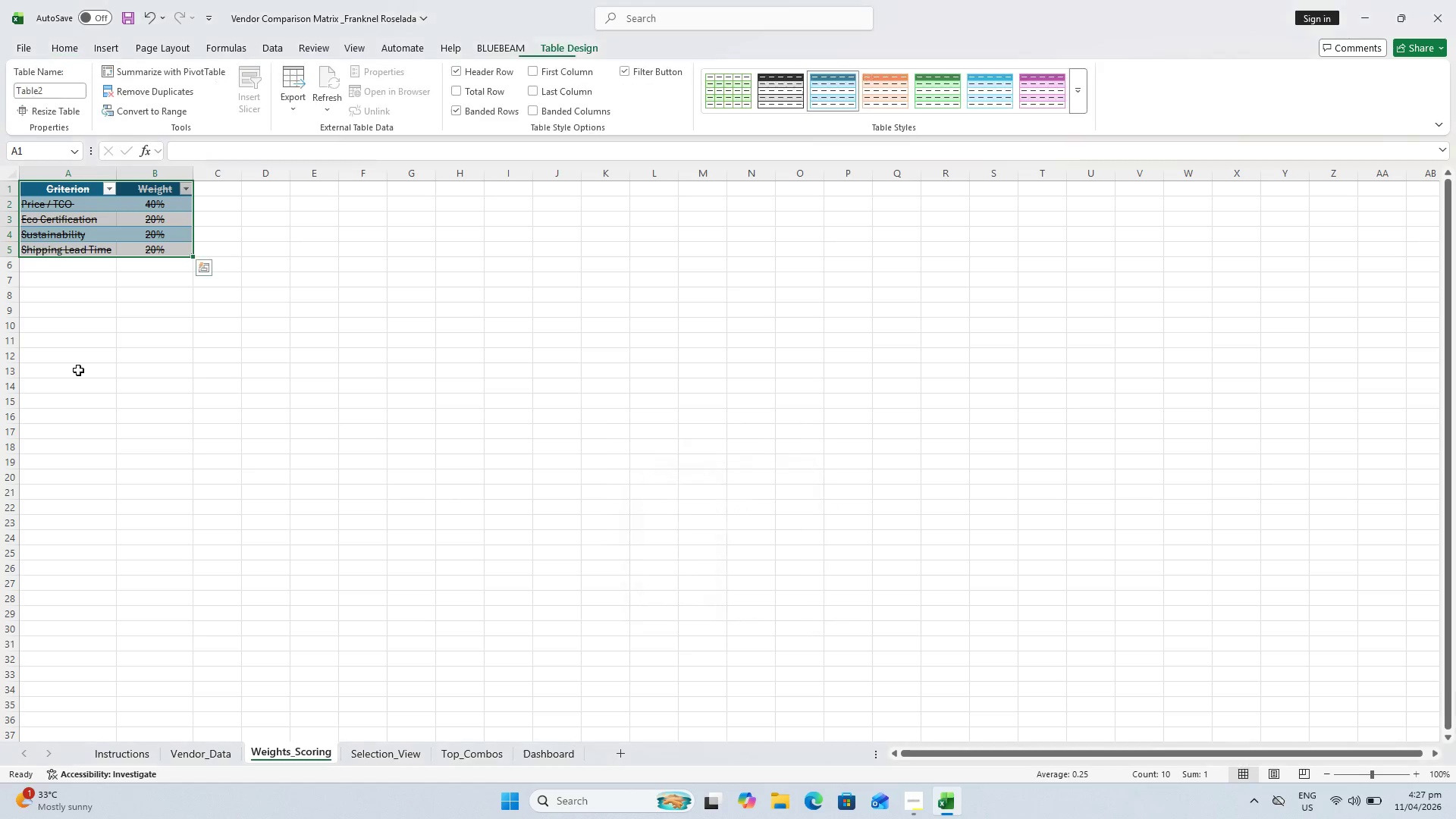 
left_click([58, 345])
 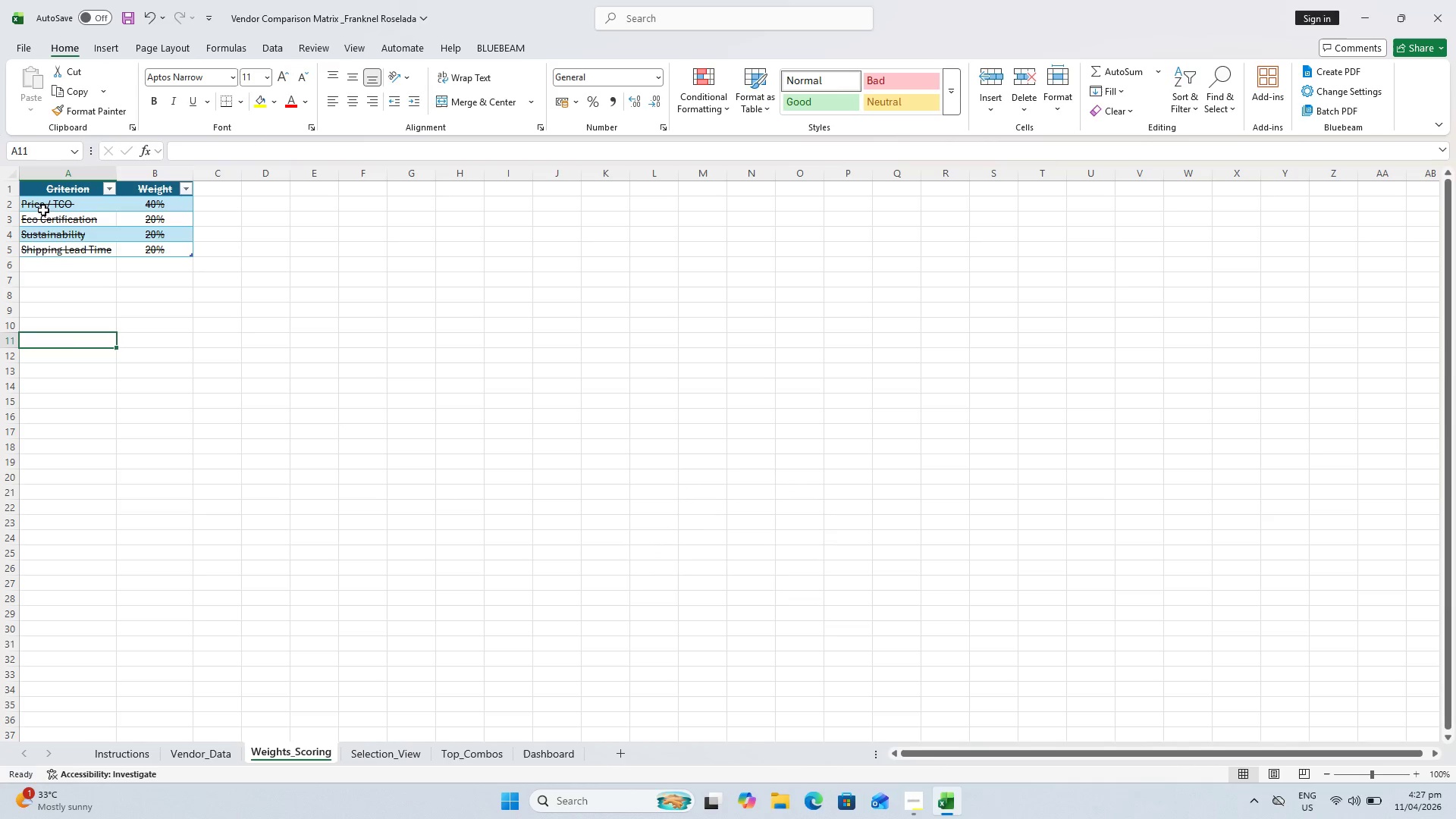 
left_click_drag(start_coordinate=[46, 206], to_coordinate=[176, 246])
 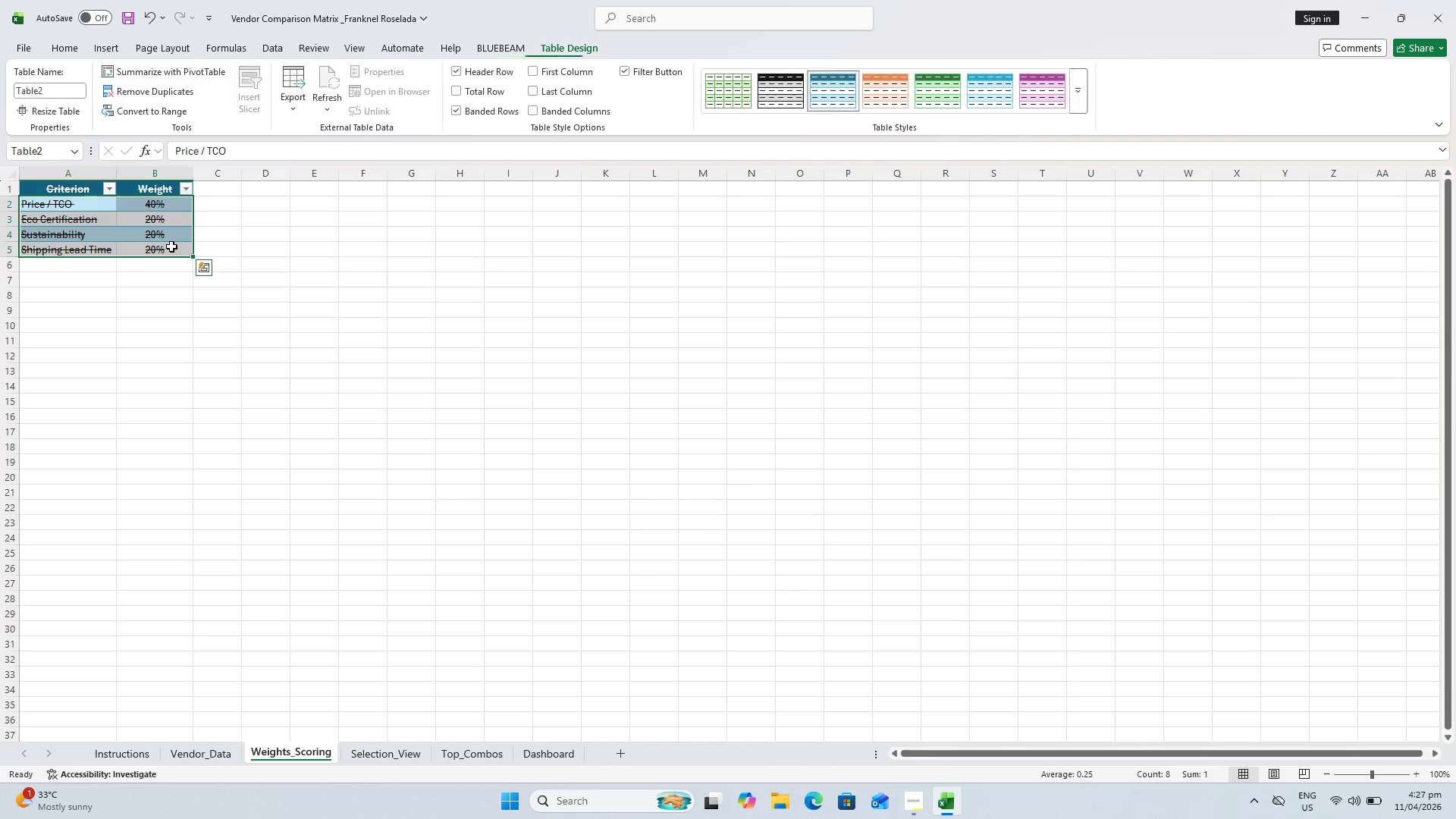 
left_click([171, 246])
 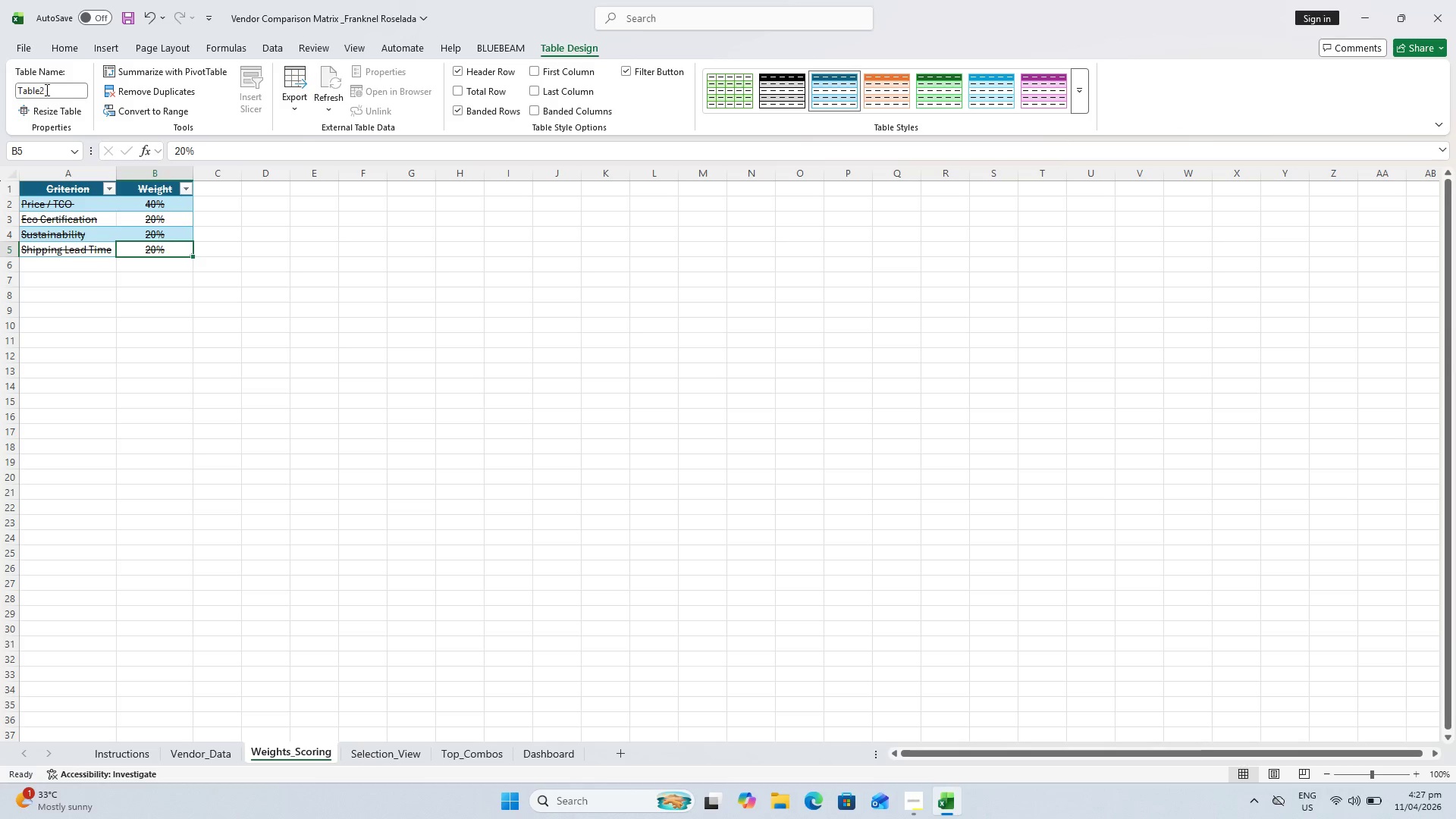 
left_click_drag(start_coordinate=[46, 89], to_coordinate=[57, 93])
 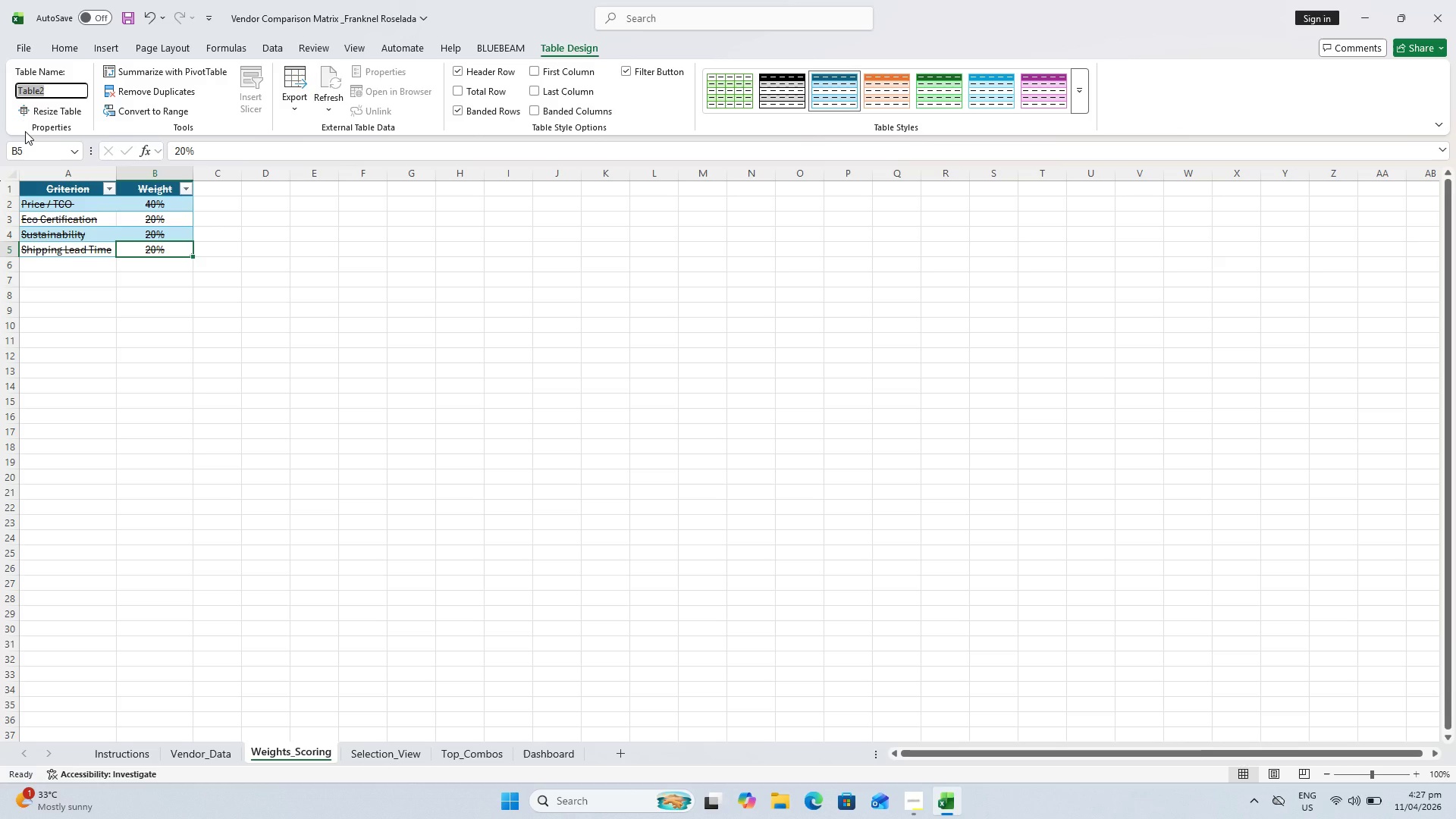 
wait(21.22)
 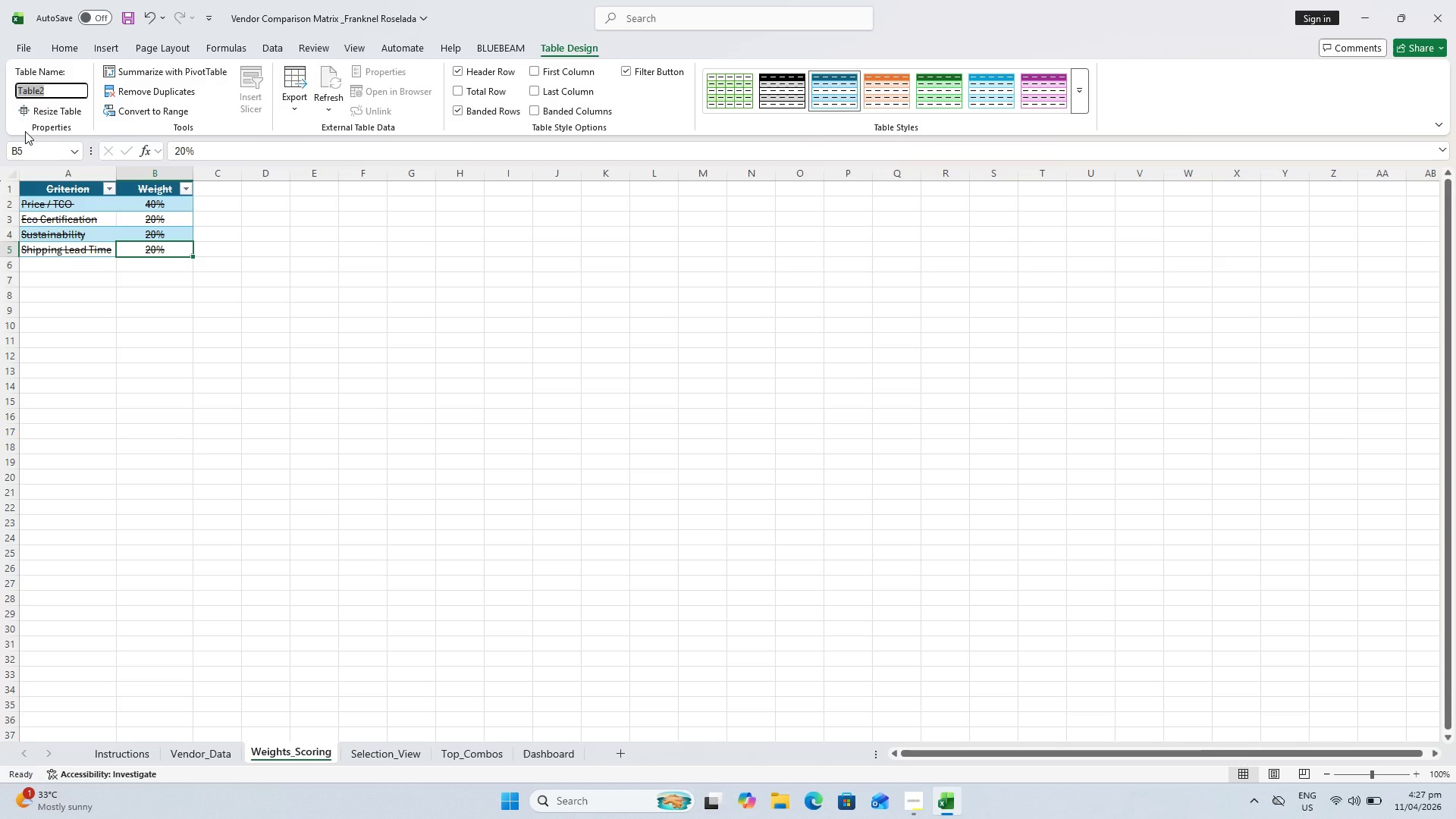 
left_click([64, 190])
 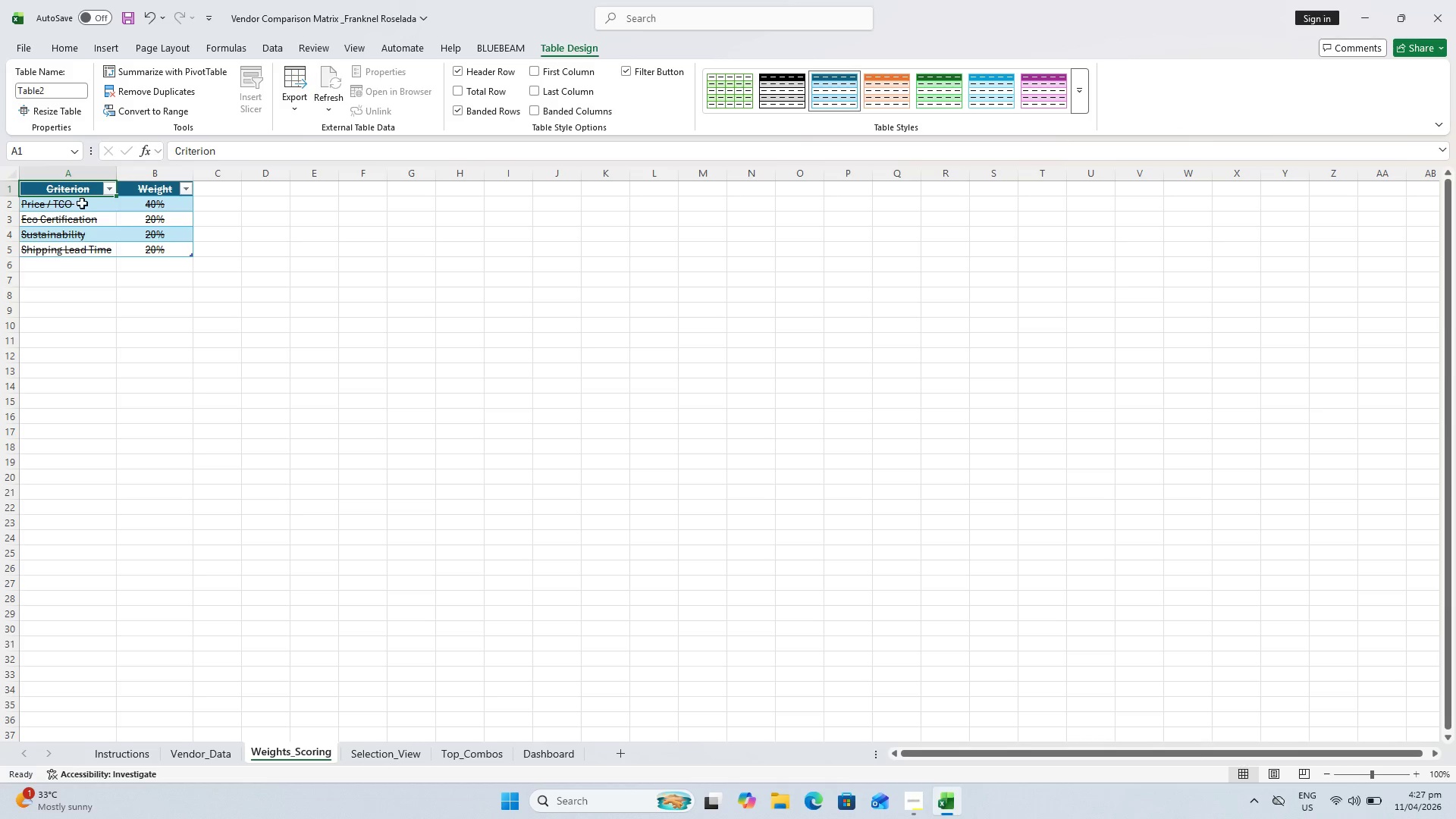 
hold_key(key=ShiftLeft, duration=0.5)
left_click([160, 253])
 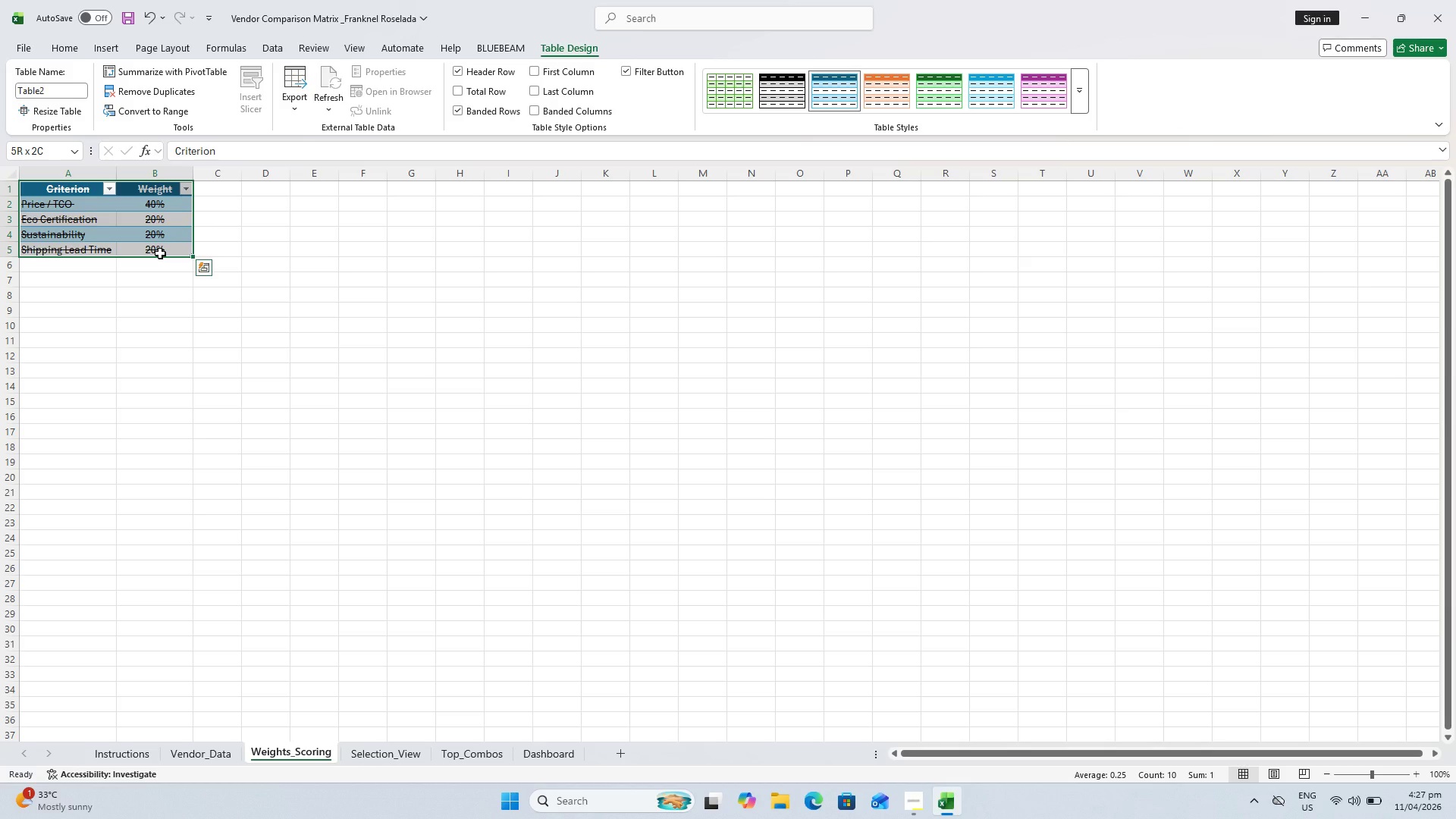 
hold_key(key=ControlLeft, duration=1.45)
 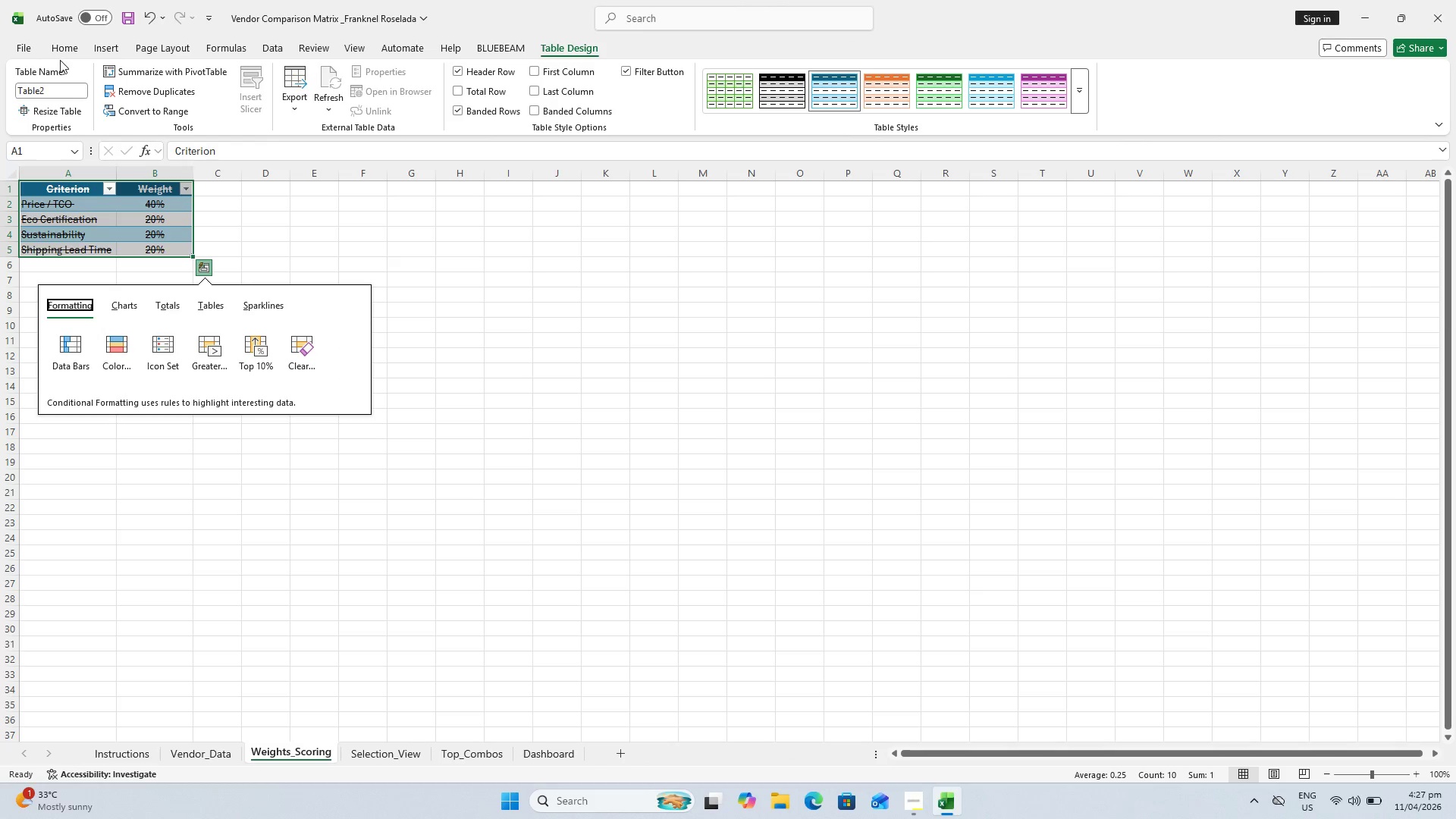 
left_click([61, 52])
 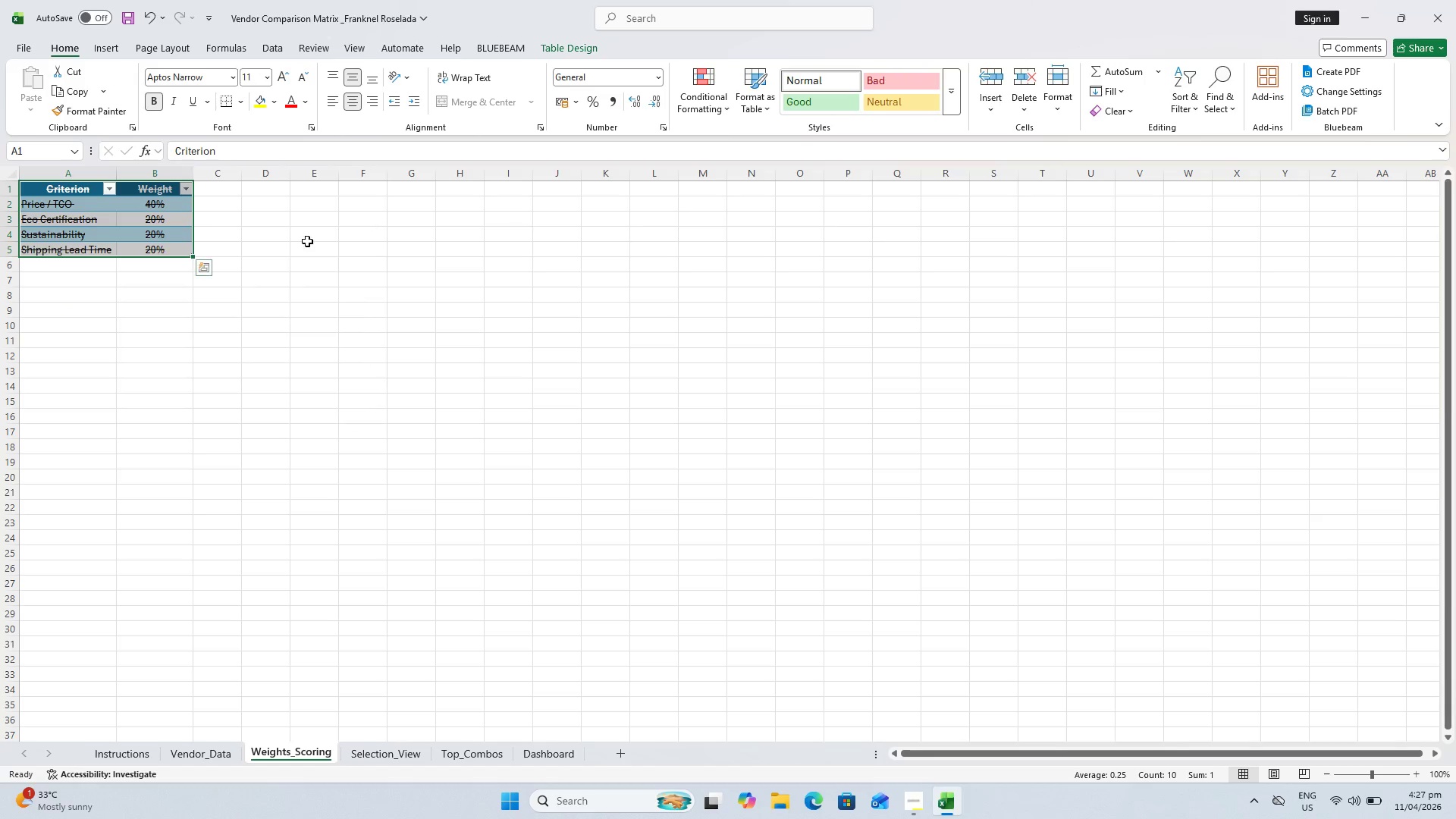 
key(Control+Z)
 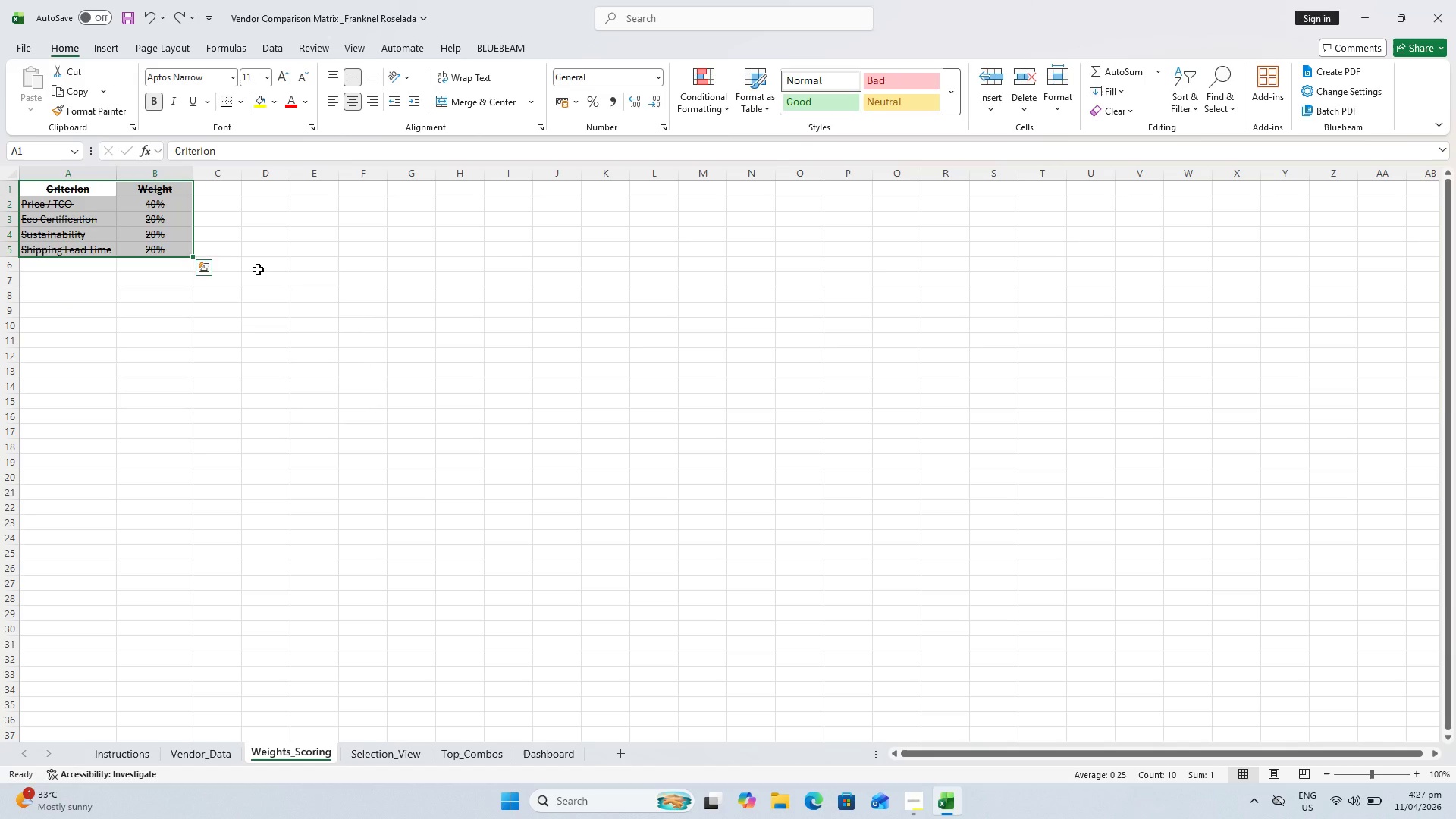 
key(Control+Z)
 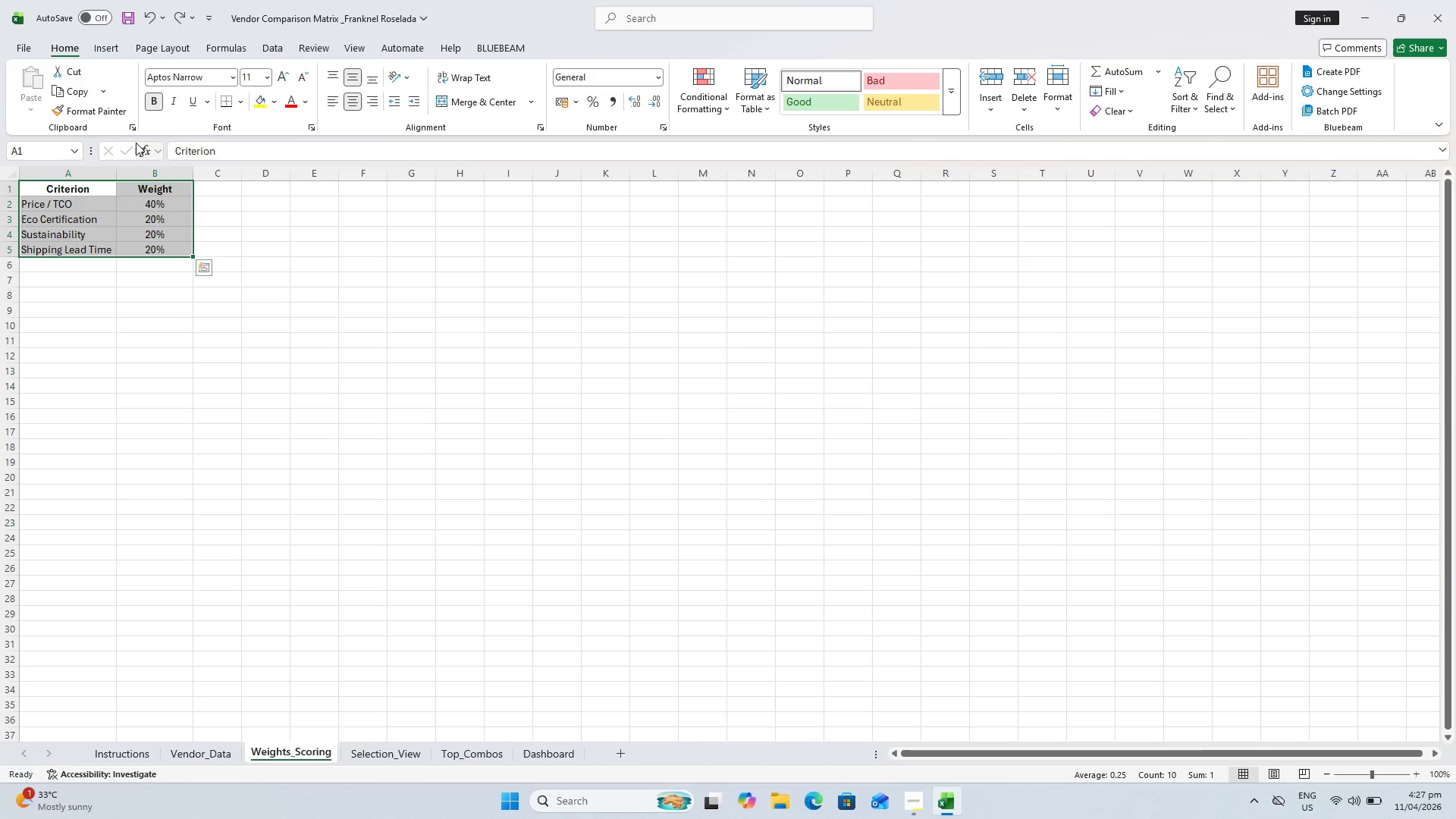 
key(Control+T)
 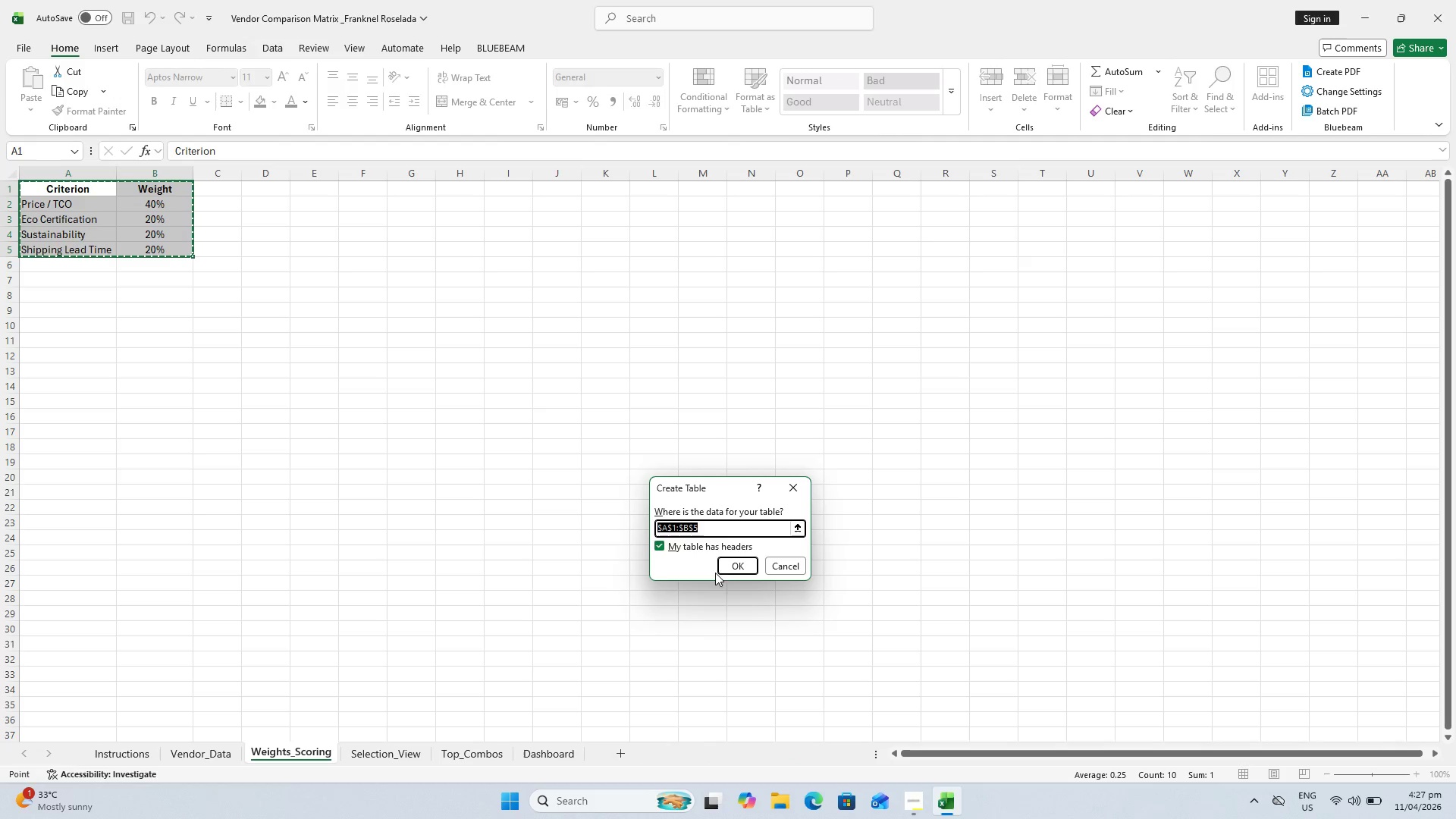 
left_click([738, 567])
 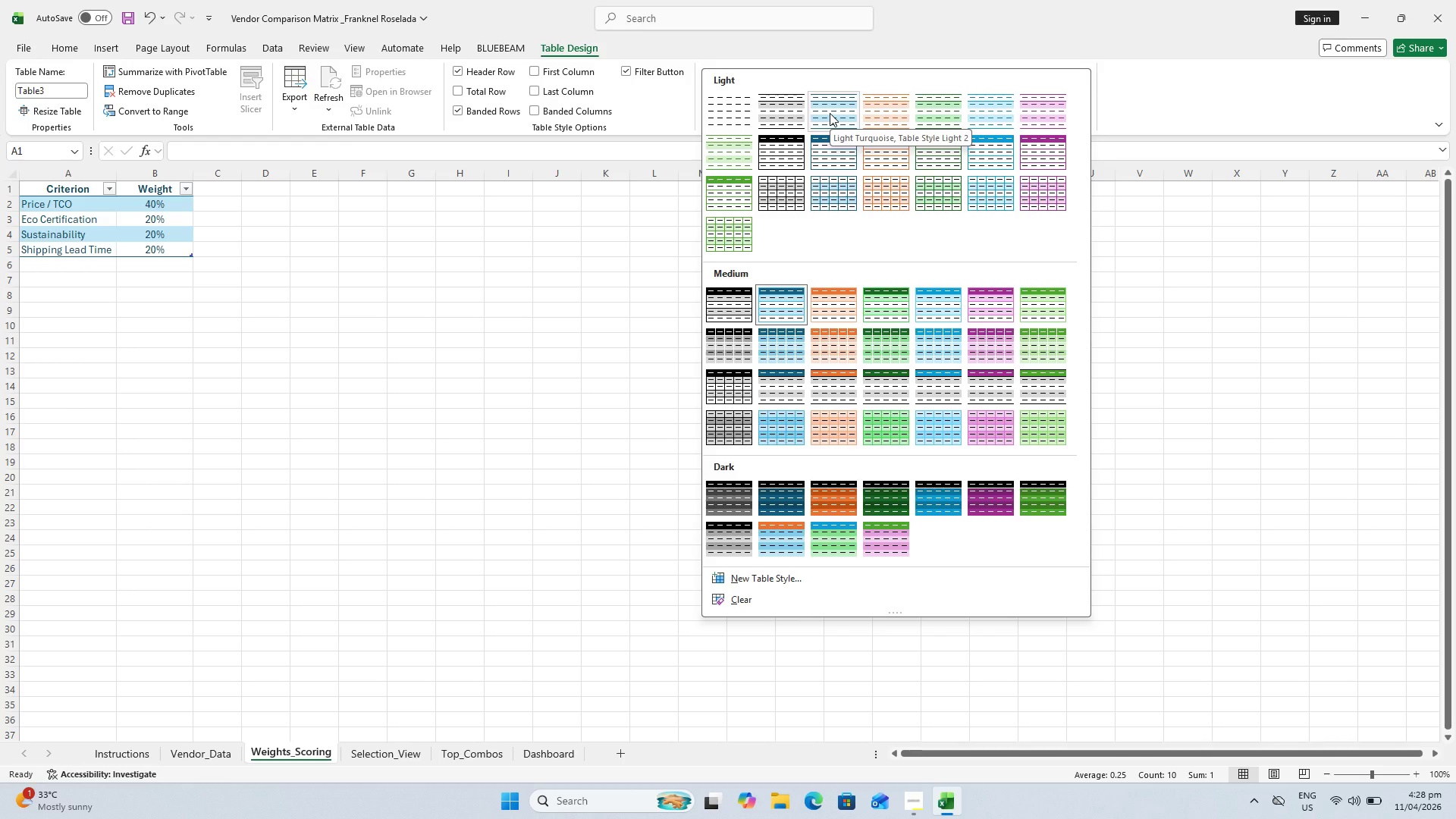 
wait(18.75)
 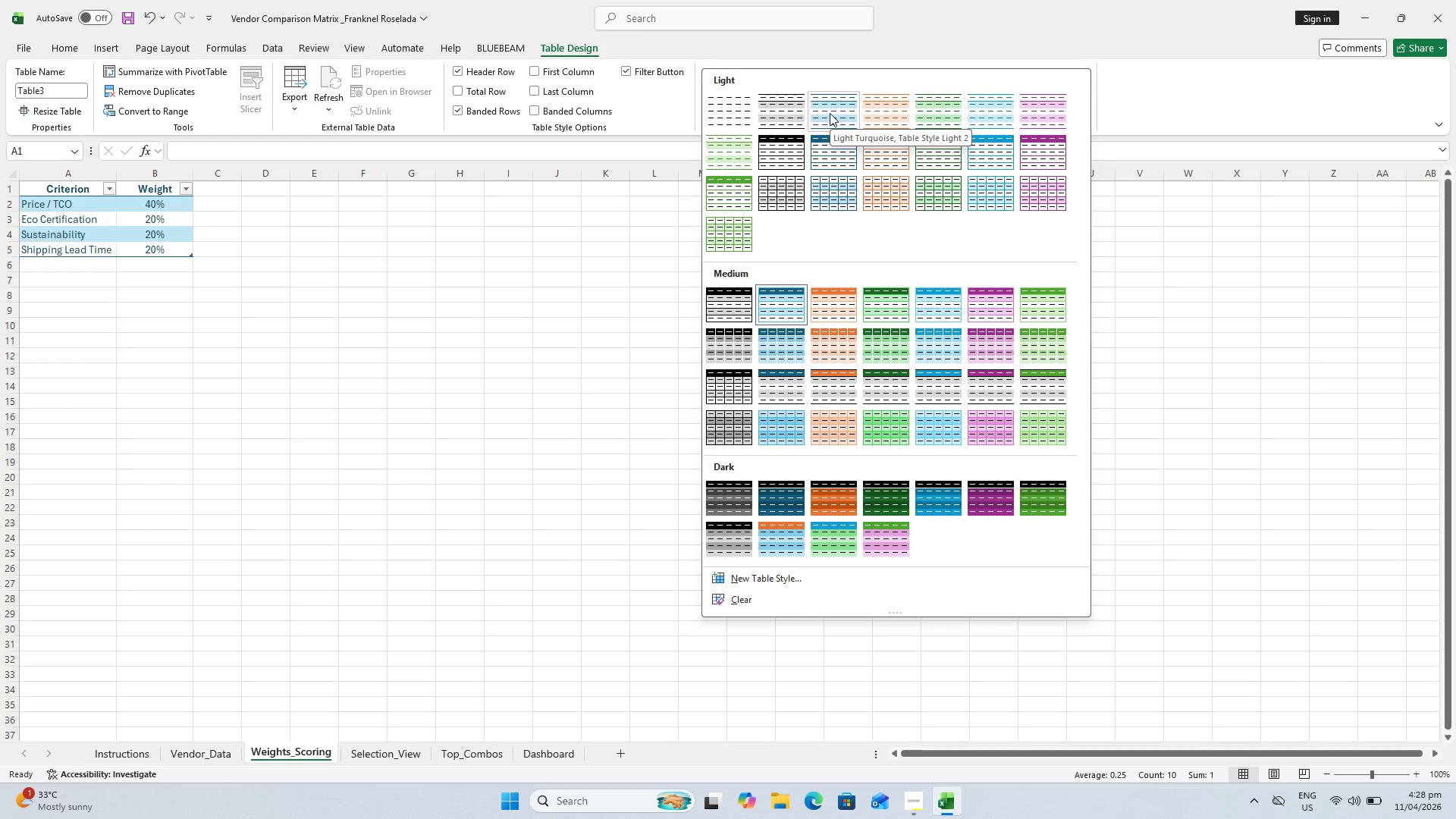 
left_click_drag(start_coordinate=[800, 146], to_coordinate=[739, 111])
 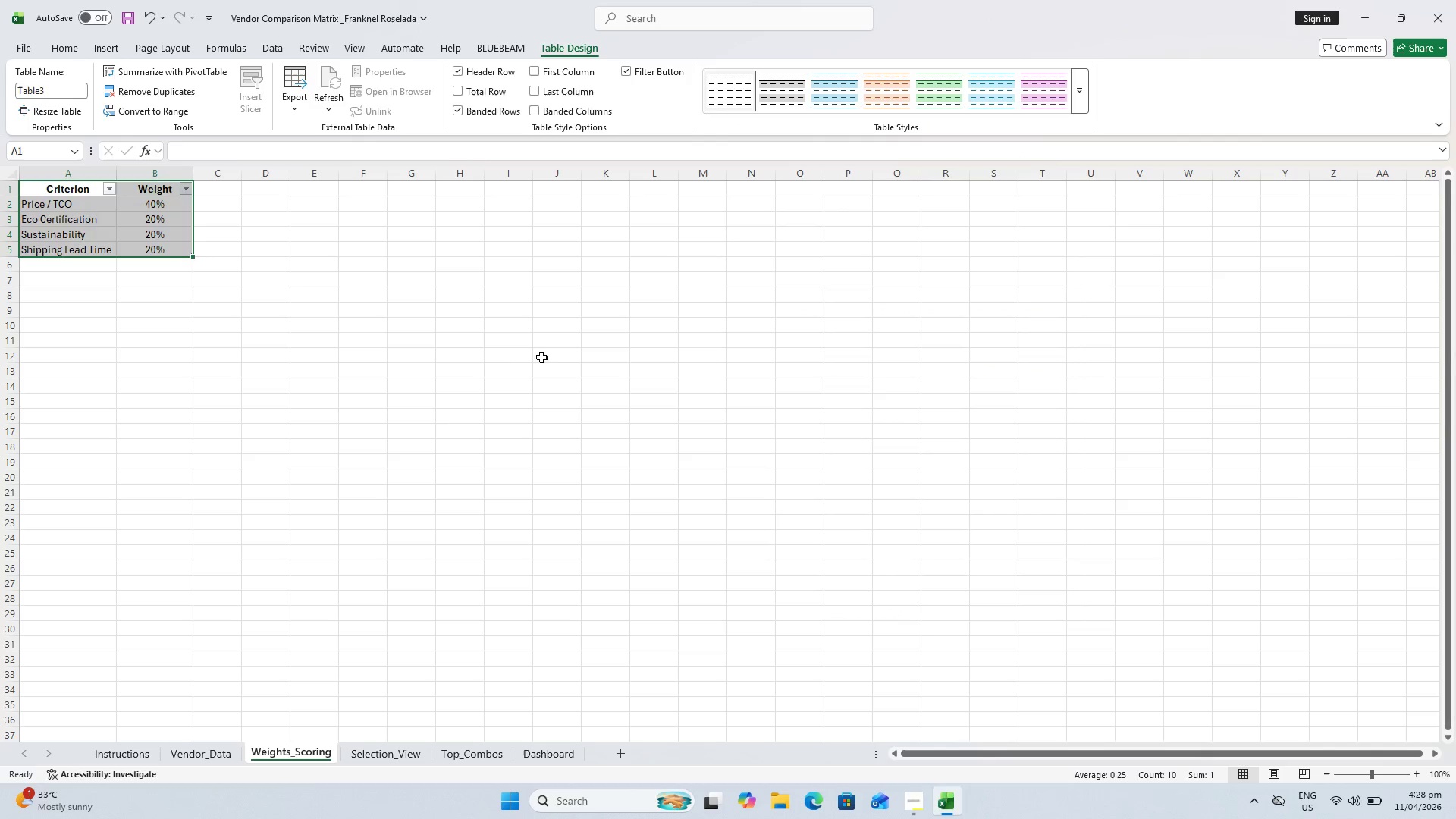 
left_click([453, 431])
 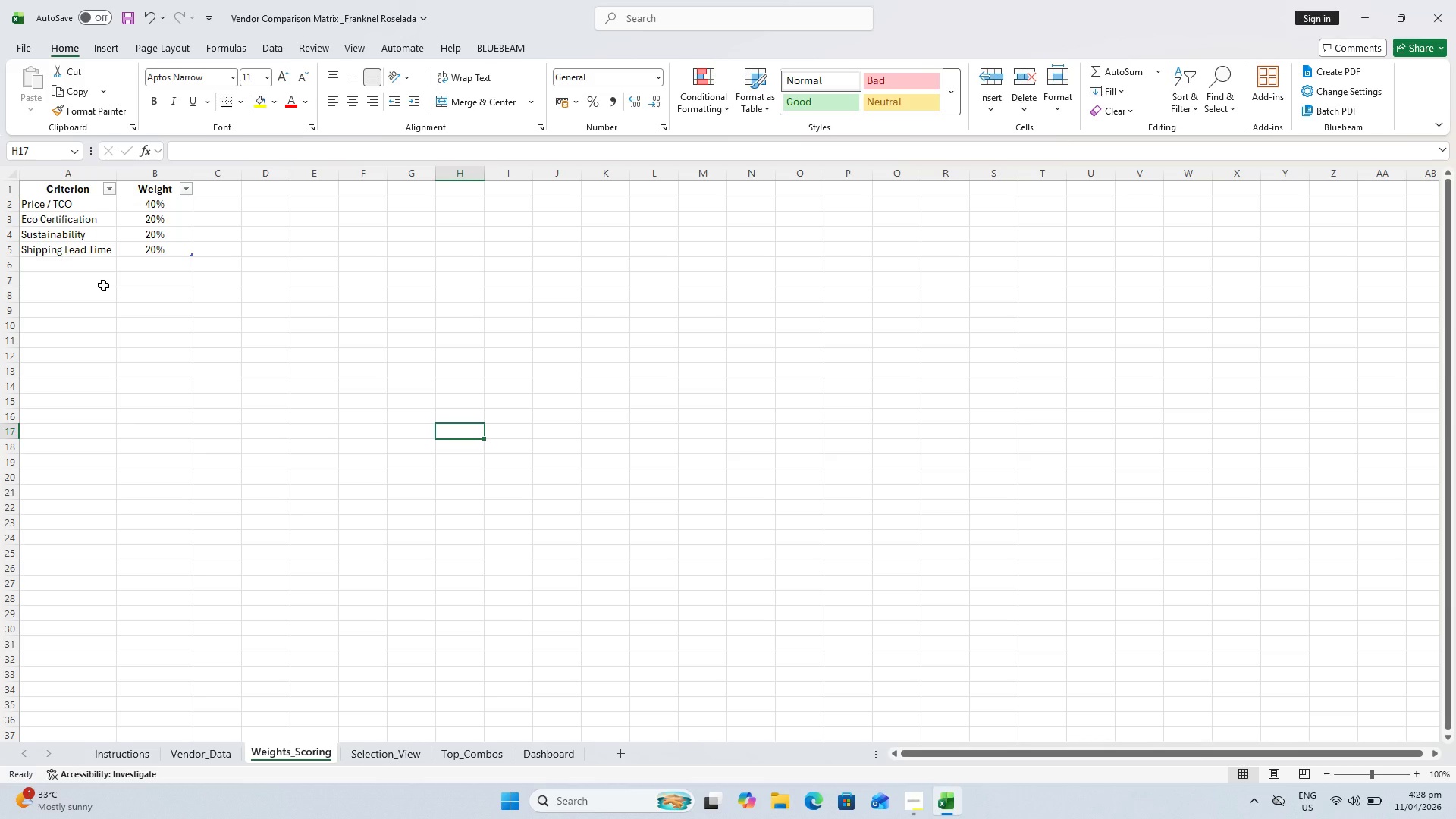 
wait(7.64)
 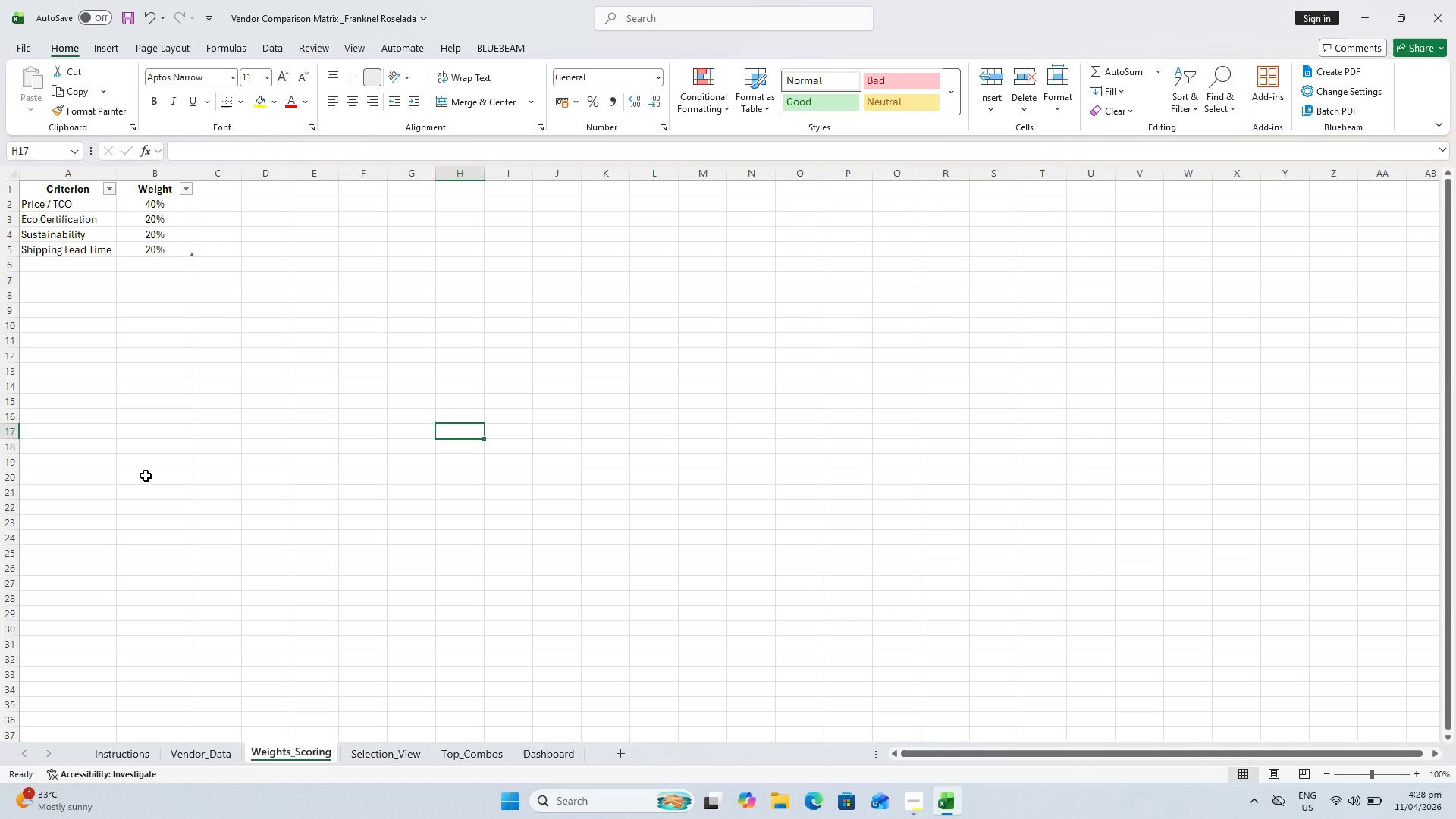 
left_click([85, 280])
 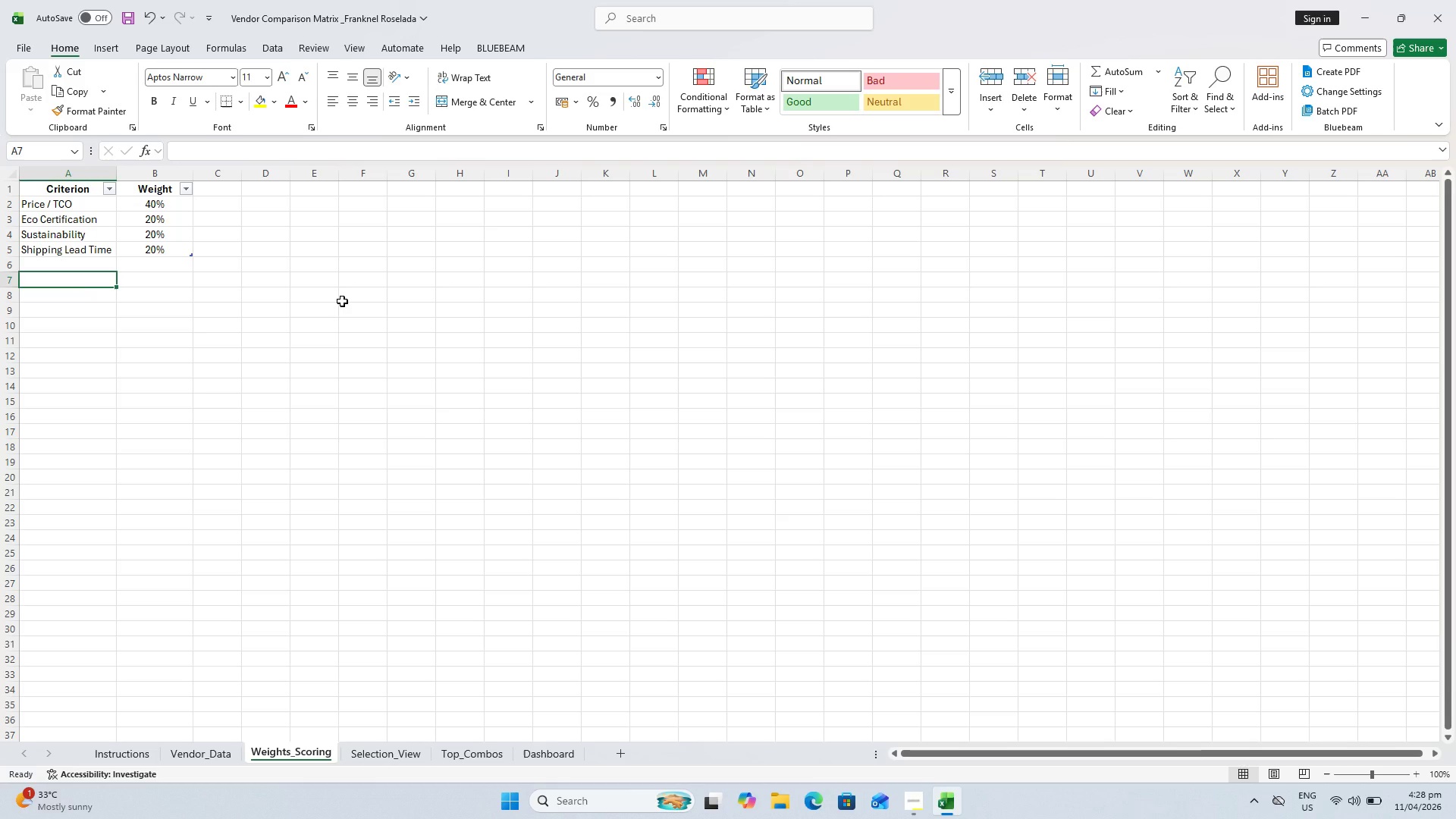 
wait(7.47)
 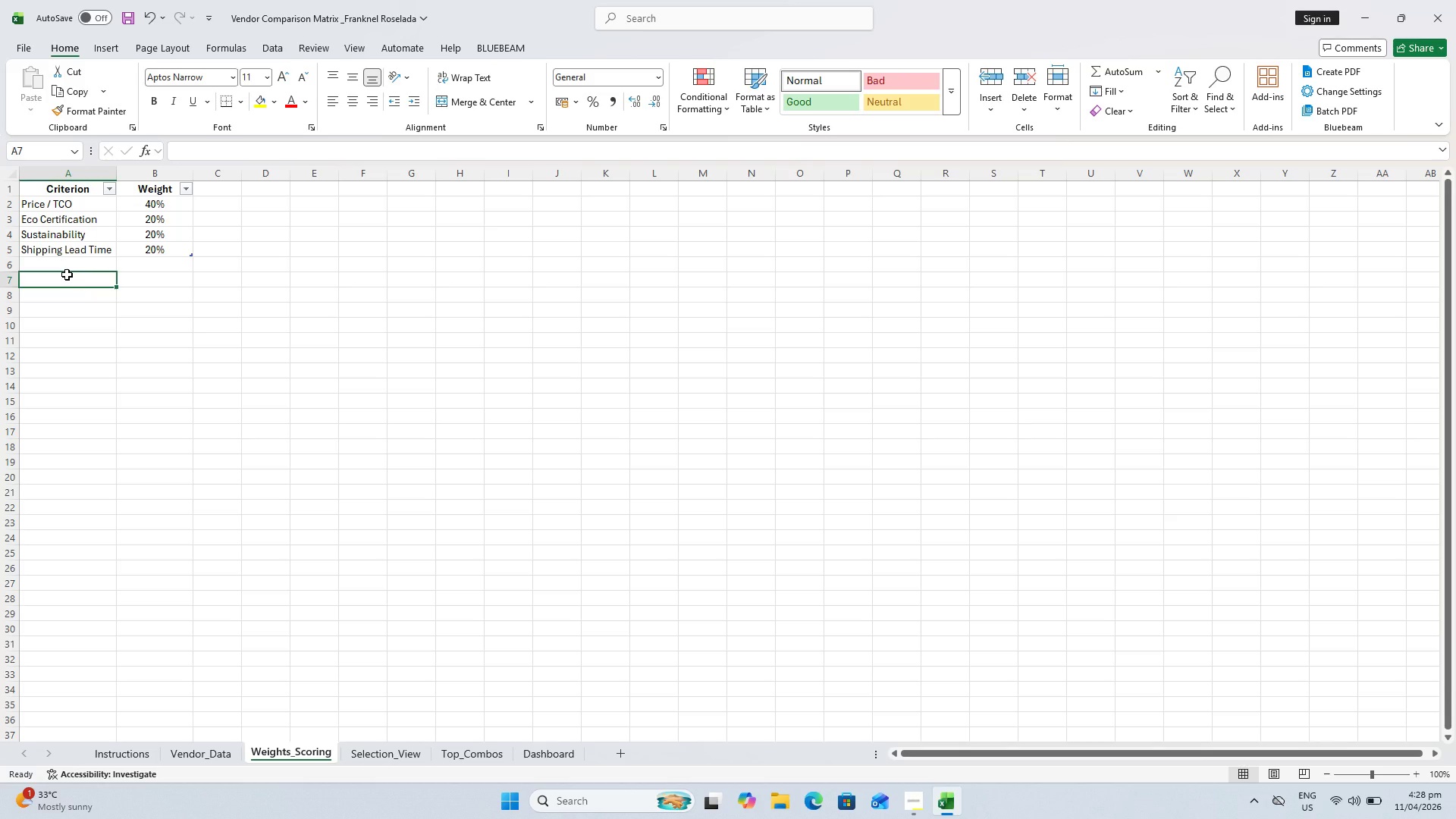 
type(Higher scores ini)
key(Backspace)
type(diuc)
key(Backspace)
key(Backspace)
type(cate better vendor perofrmance)
key(Backspace)
key(Backspace)
key(Backspace)
key(Backspace)
key(Backspace)
key(Backspace)
key(Backspace)
key(Backspace)
type(formance)
 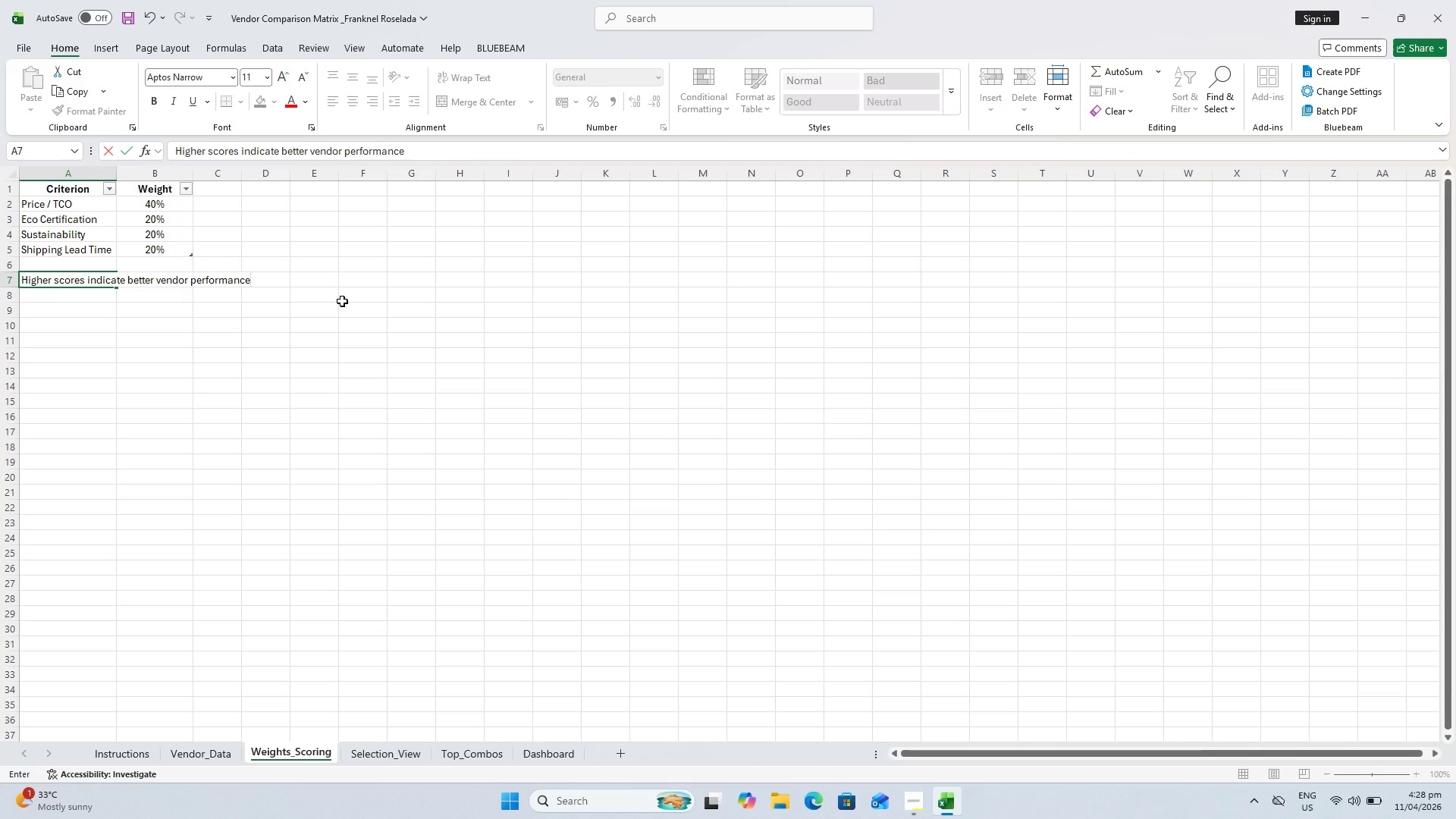 
type( based in)
key(Backspace)
type(on)
key(Backspace)
key(Backspace)
key(Backspace)
type(on combined cost efficient)
key(Backspace)
type(cy, sustainability, and delivery speed.)
 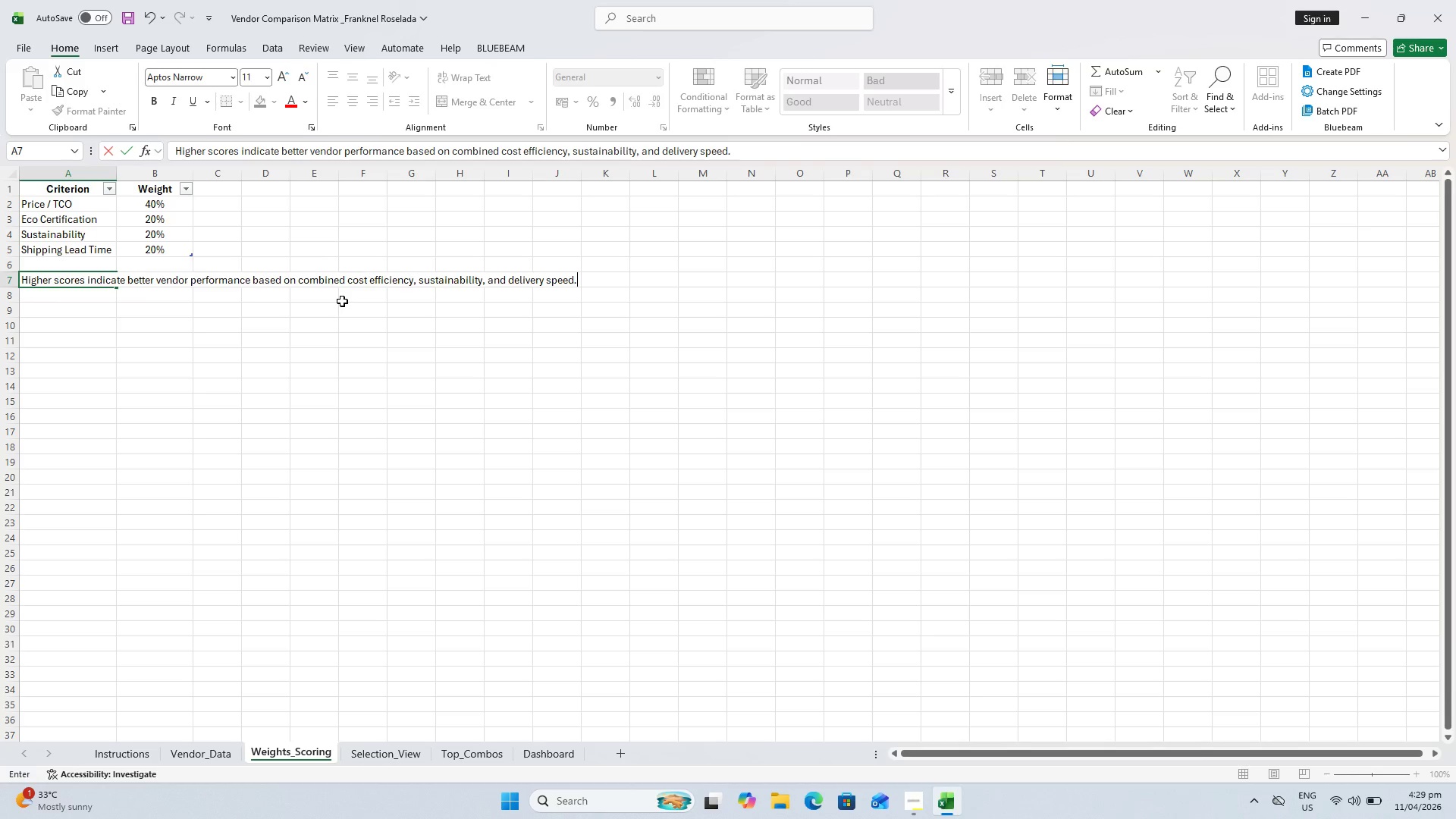 
key(Enter)
 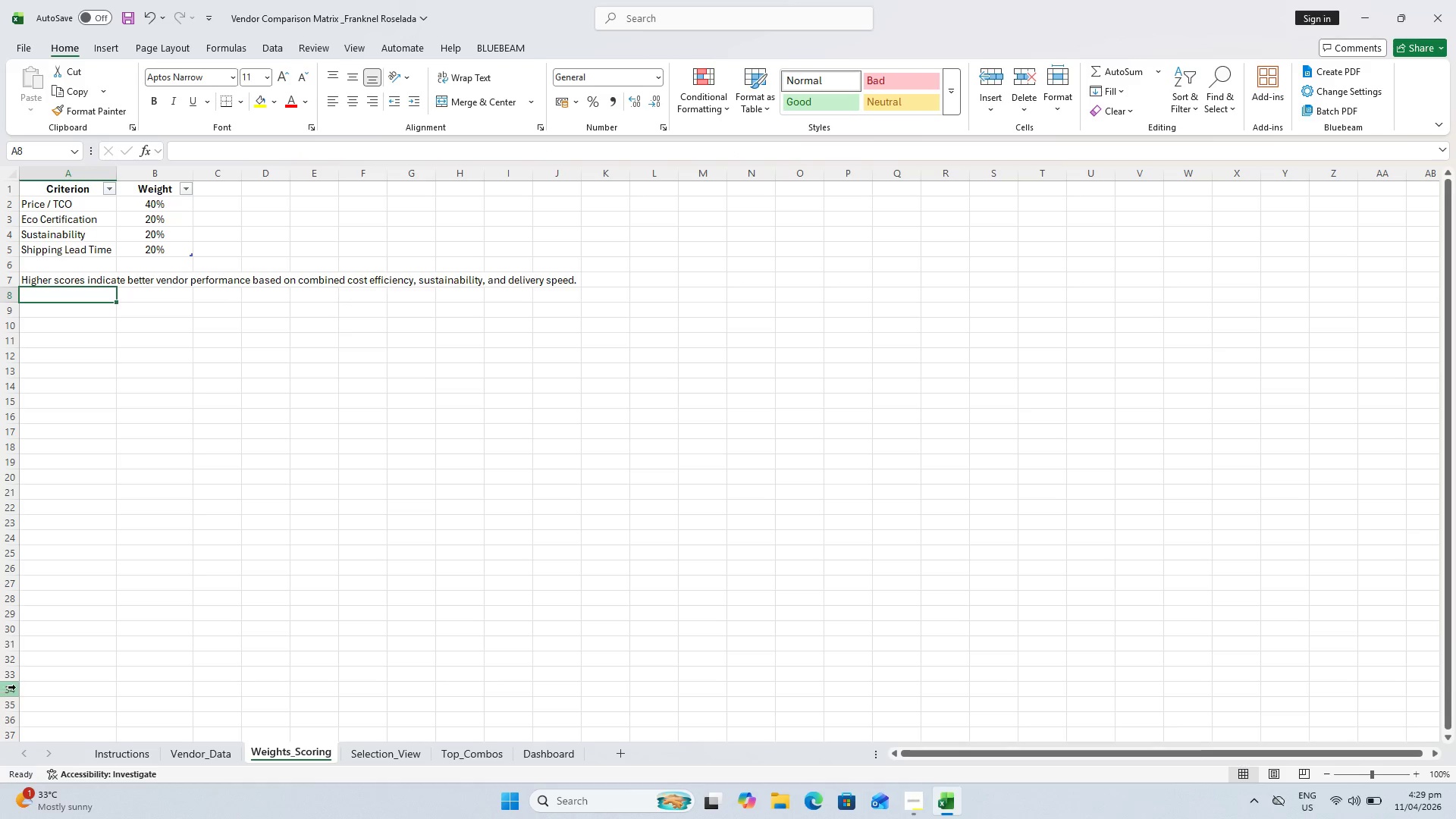 
wait(7.02)
 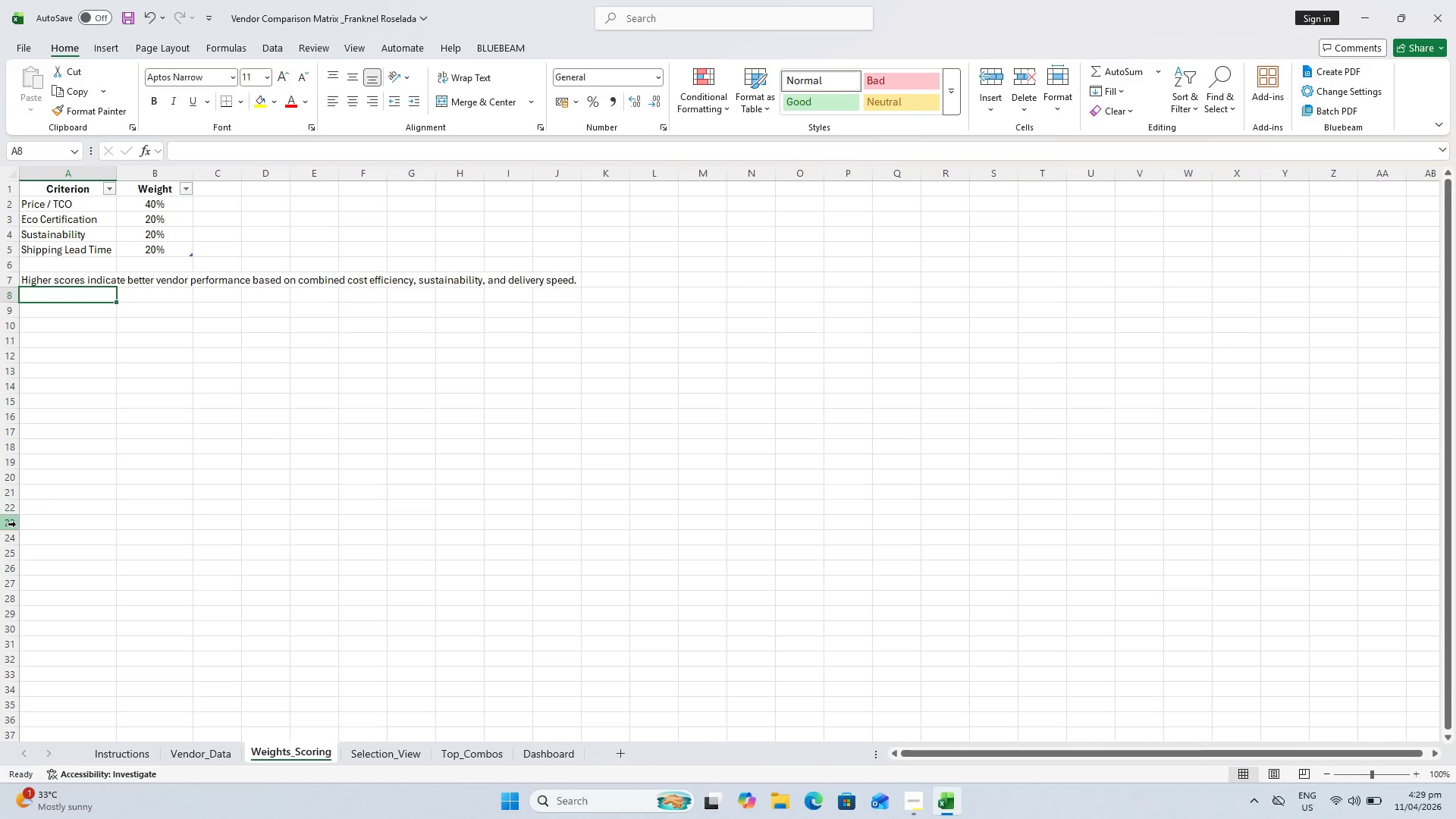 
left_click_drag(start_coordinate=[251, 336], to_coordinate=[259, 337])
 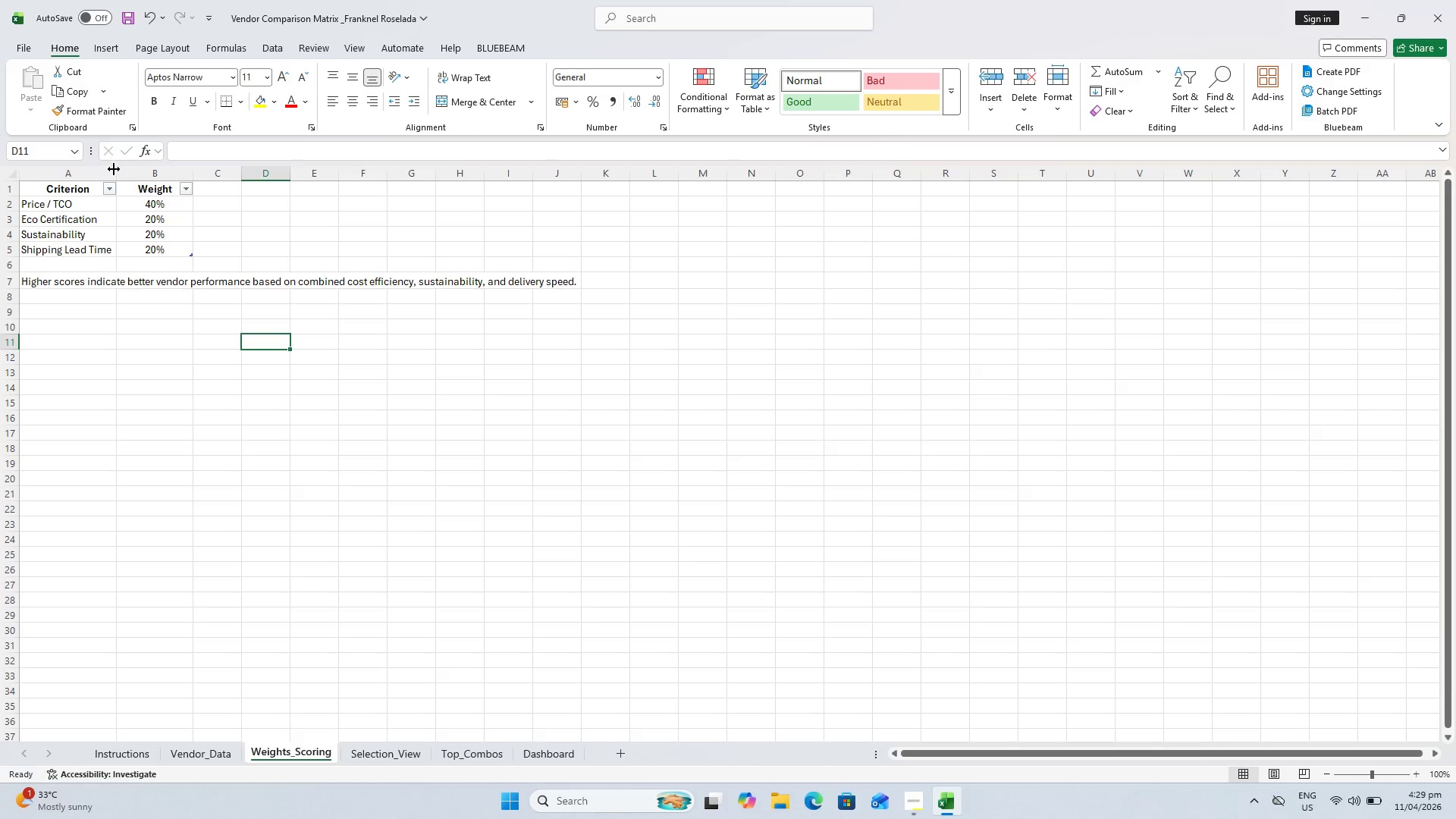 
left_click_drag(start_coordinate=[113, 171], to_coordinate=[121, 171])
 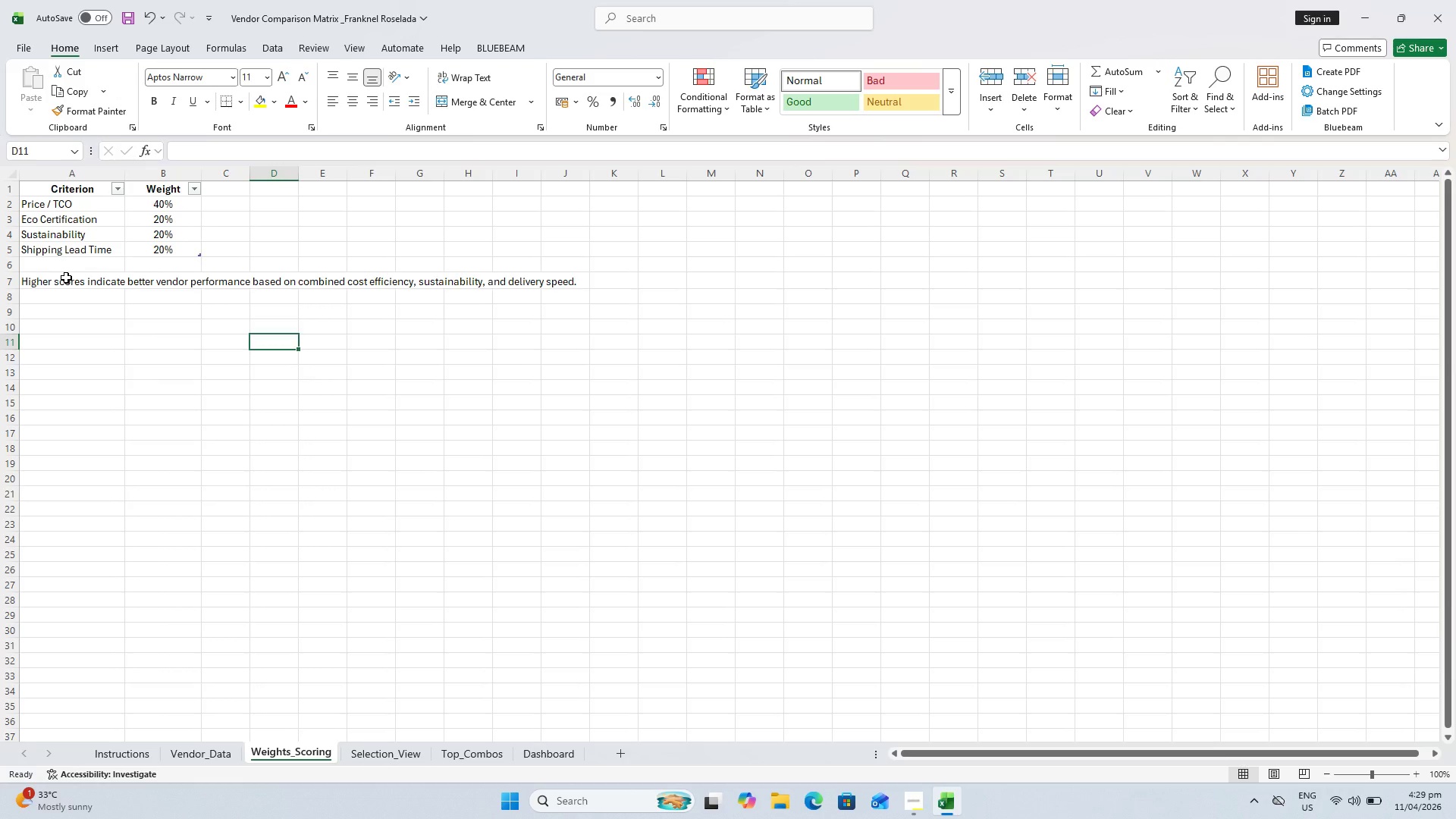 
left_click_drag(start_coordinate=[66, 278], to_coordinate=[192, 313])
 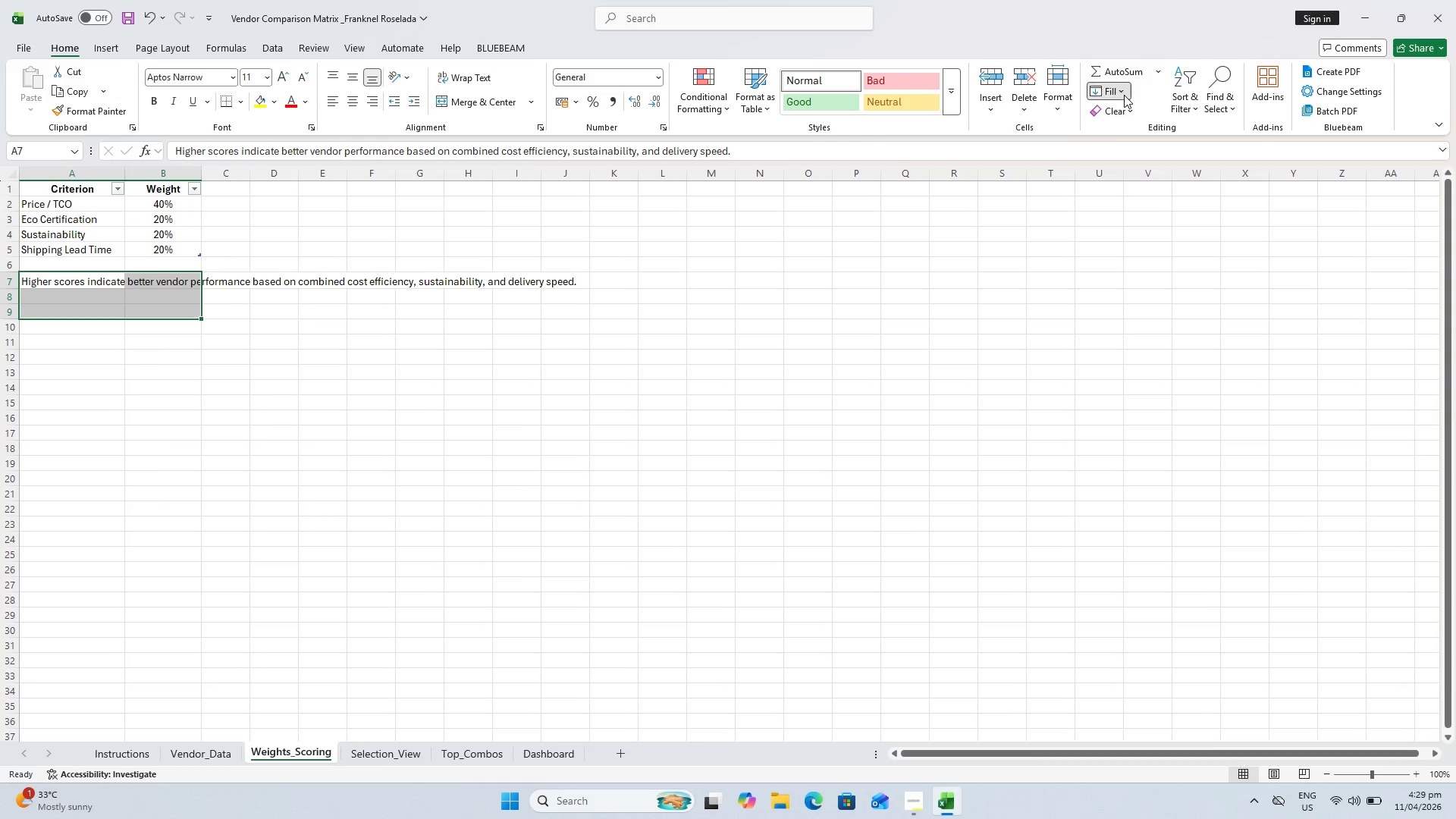 
left_click([1142, 237])
 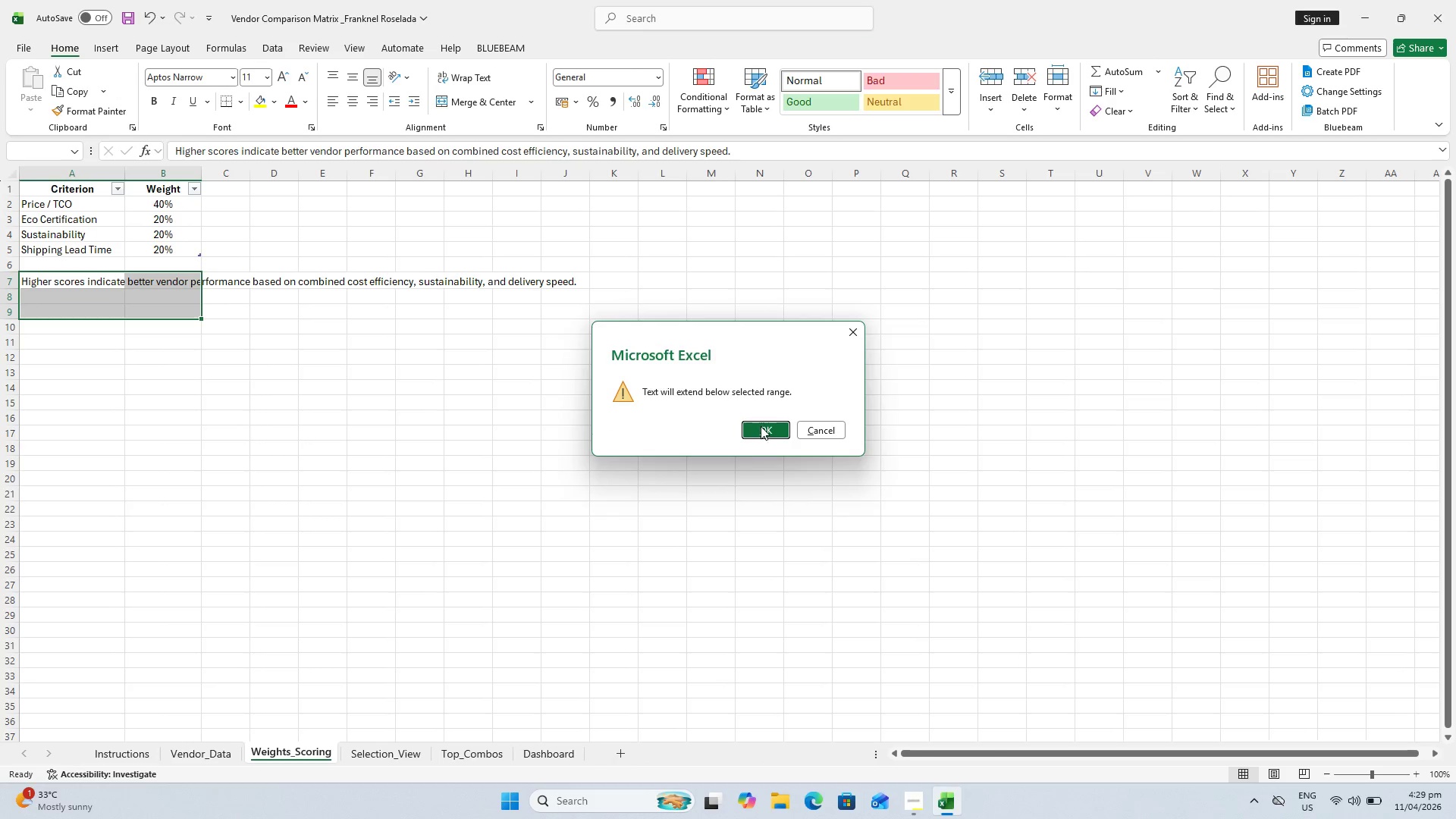 
double_click([482, 515])
 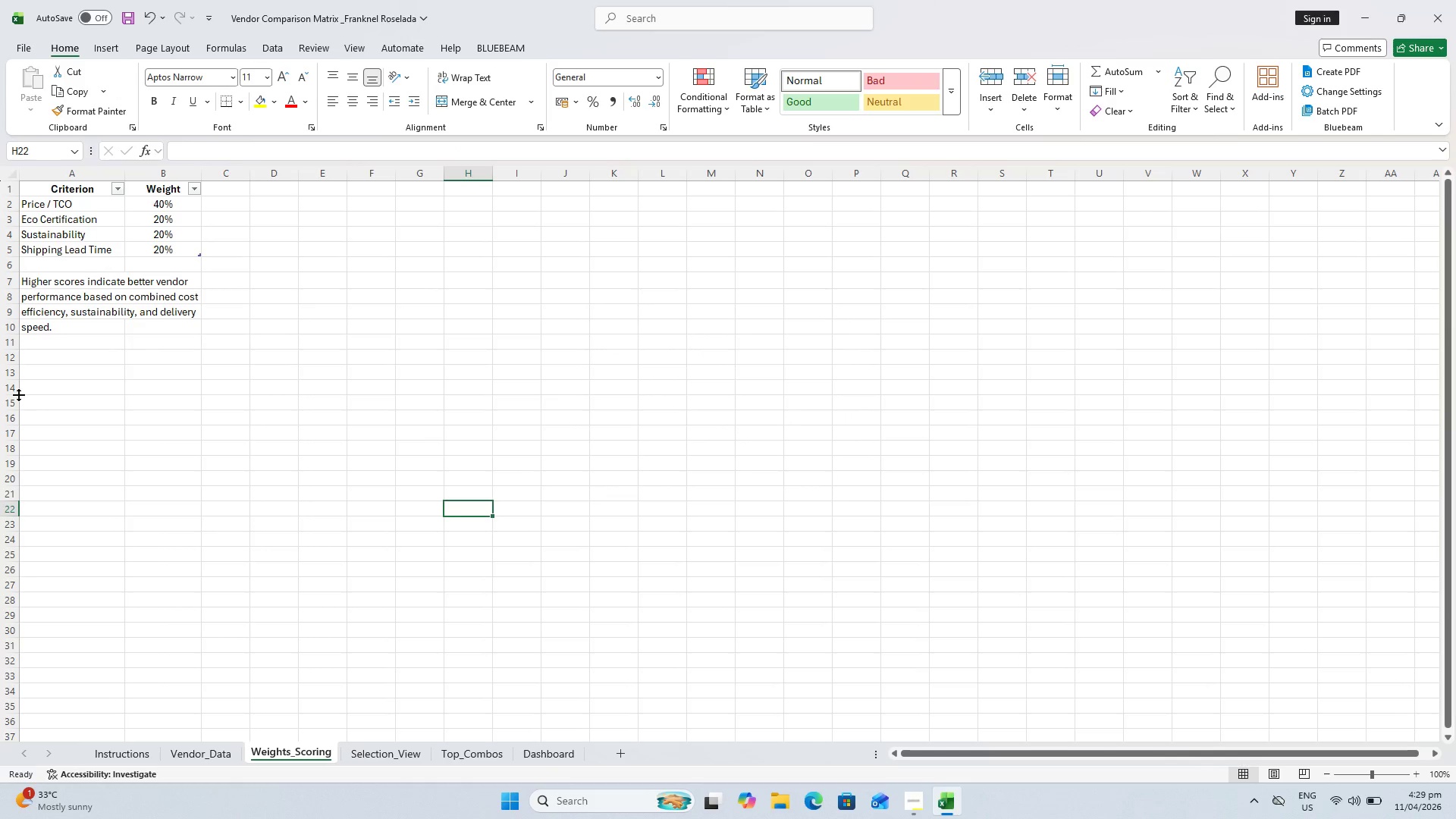 
key(Control+S)
 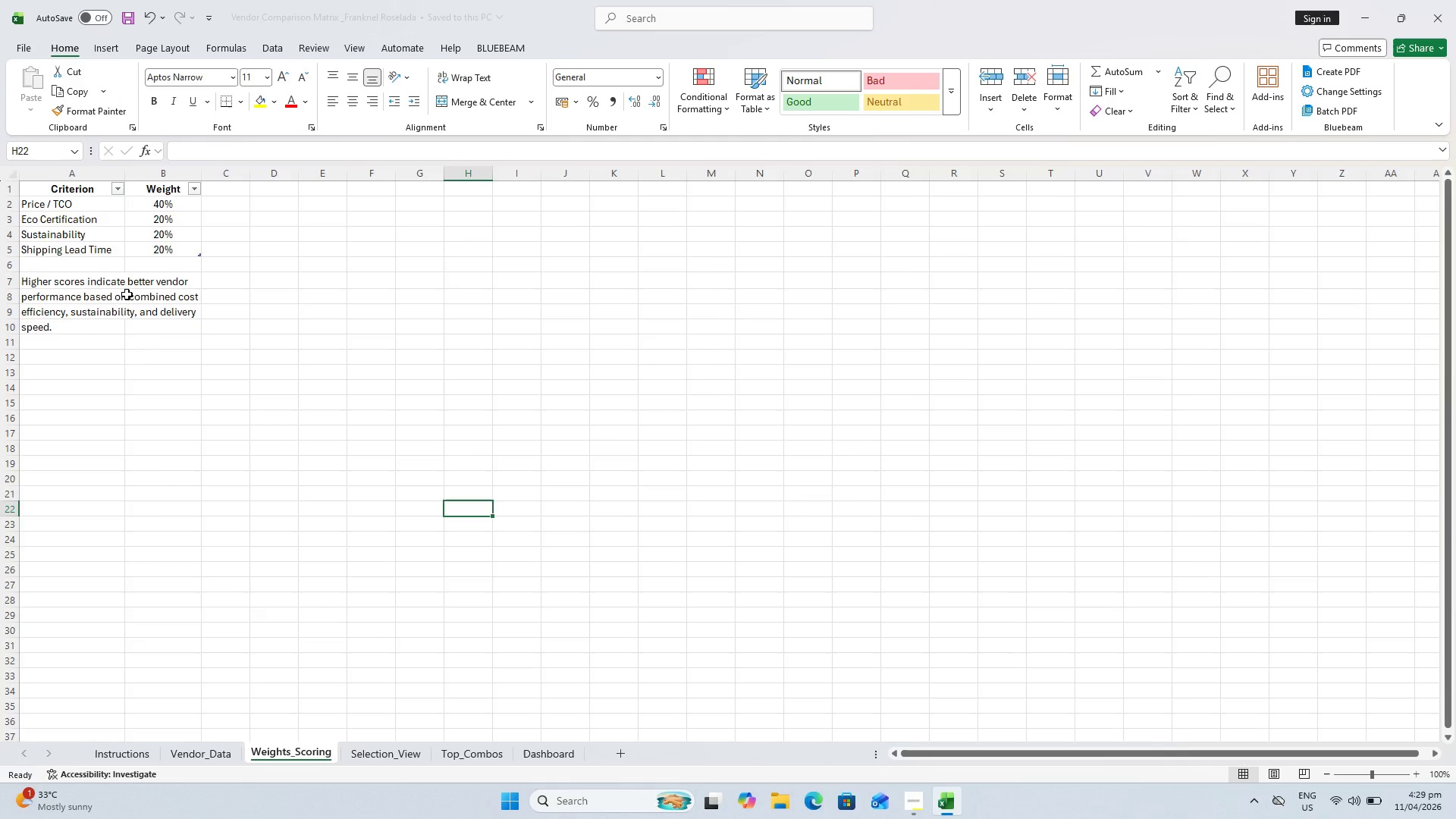 
scroll: coordinate [129, 297], scroll_direction: up, amount: 4.0
 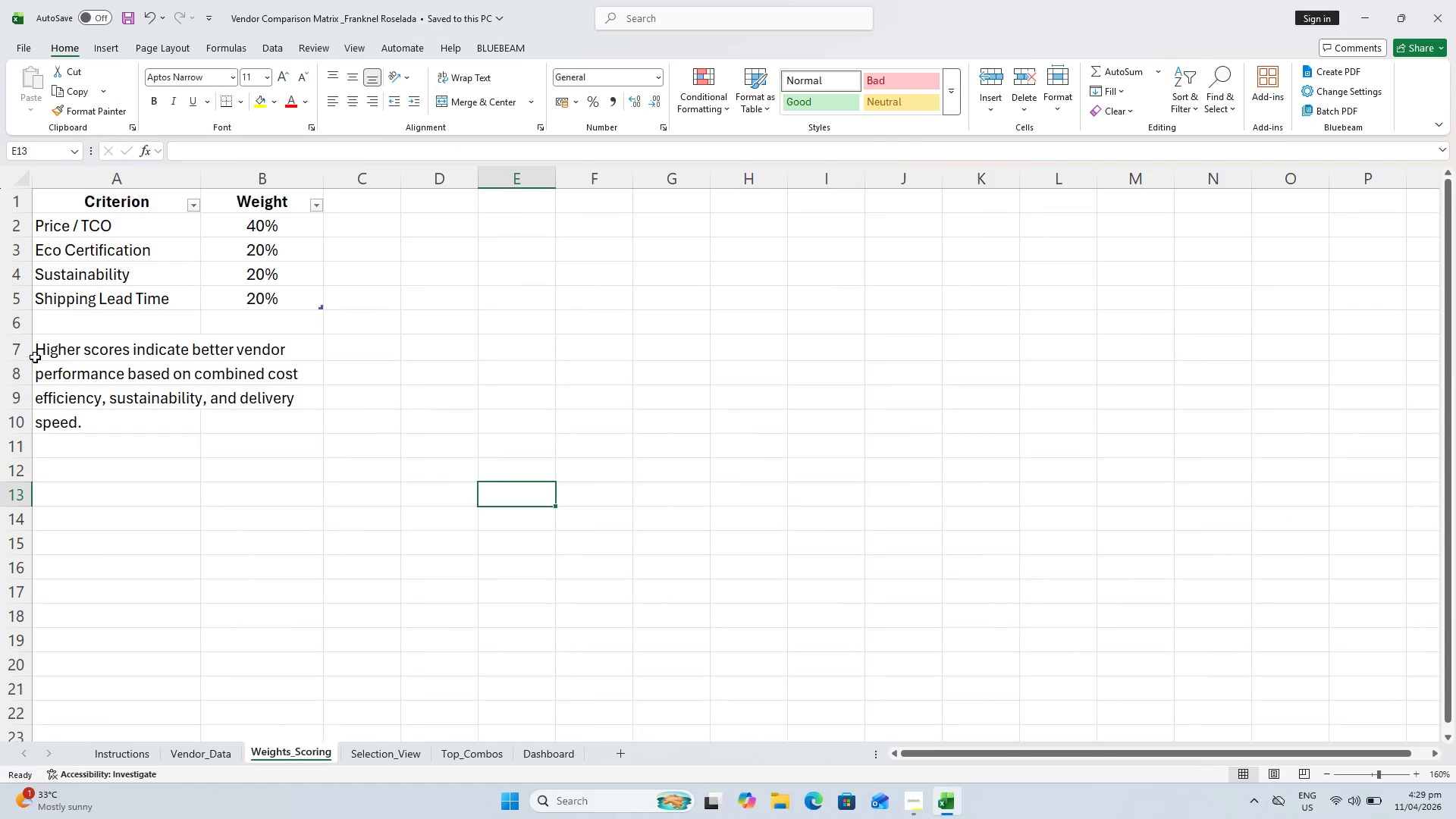 
left_click_drag(start_coordinate=[49, 350], to_coordinate=[239, 416])
 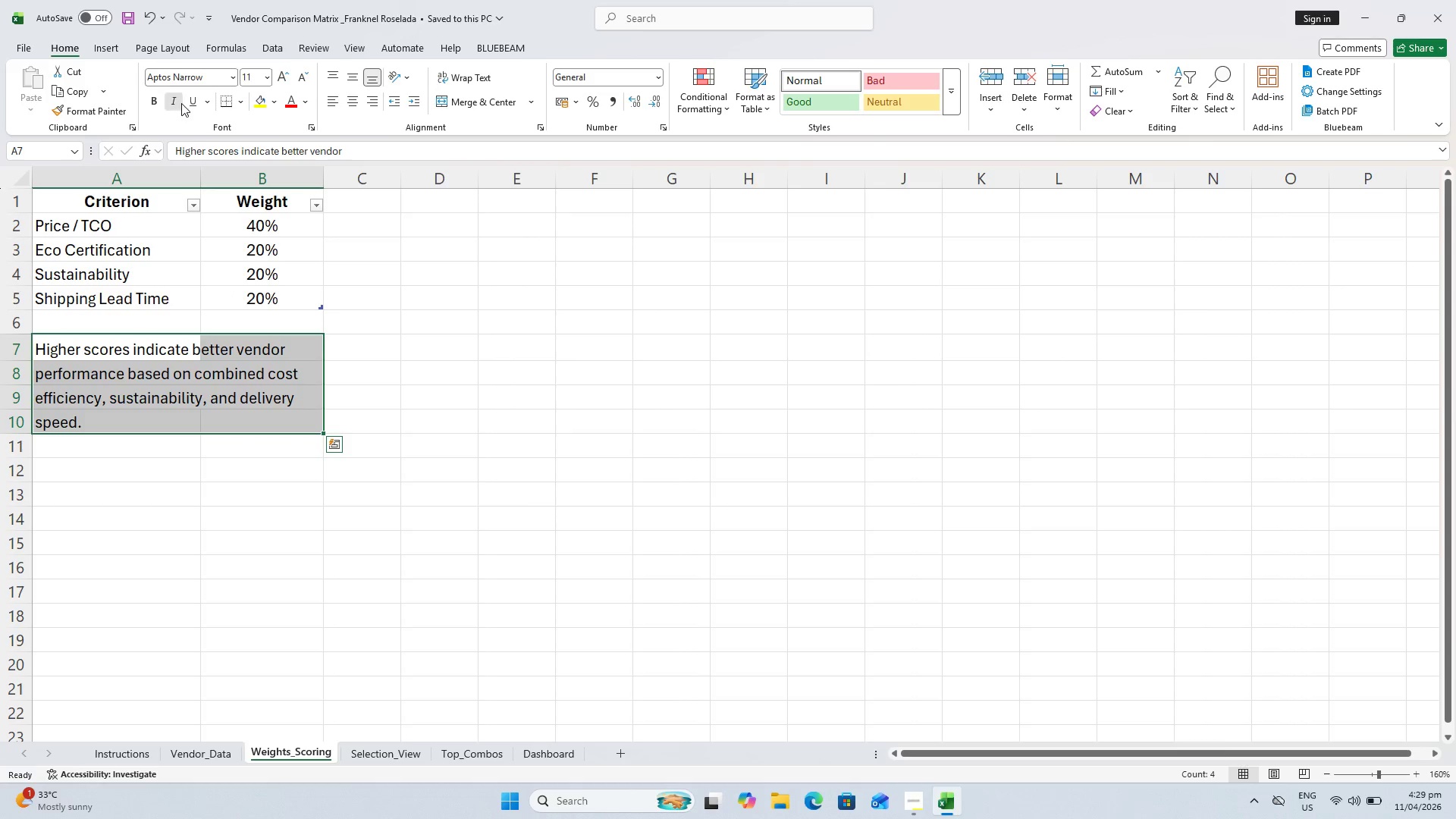 
double_click([679, 414])
 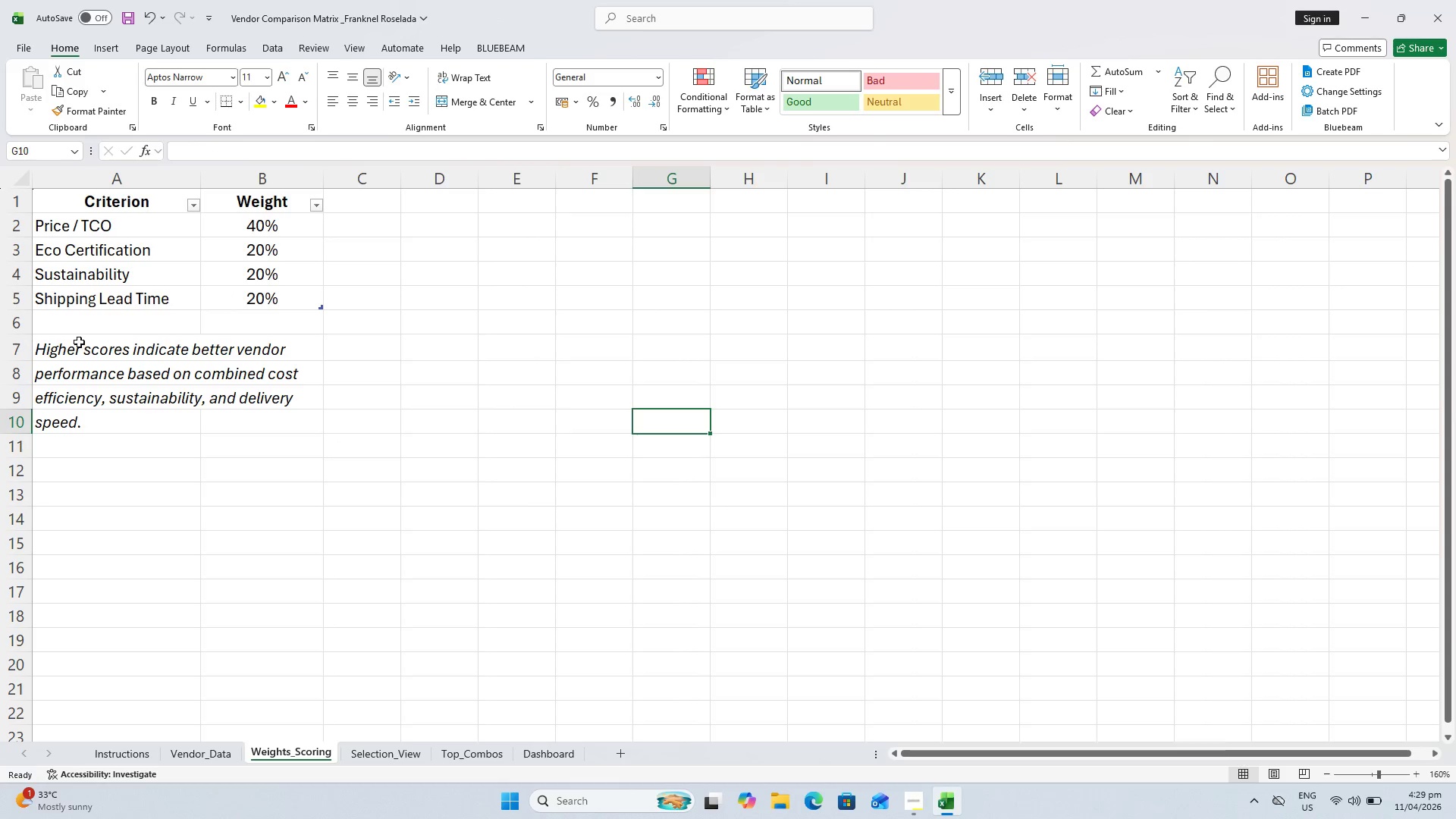 
left_click_drag(start_coordinate=[54, 353], to_coordinate=[237, 416])
 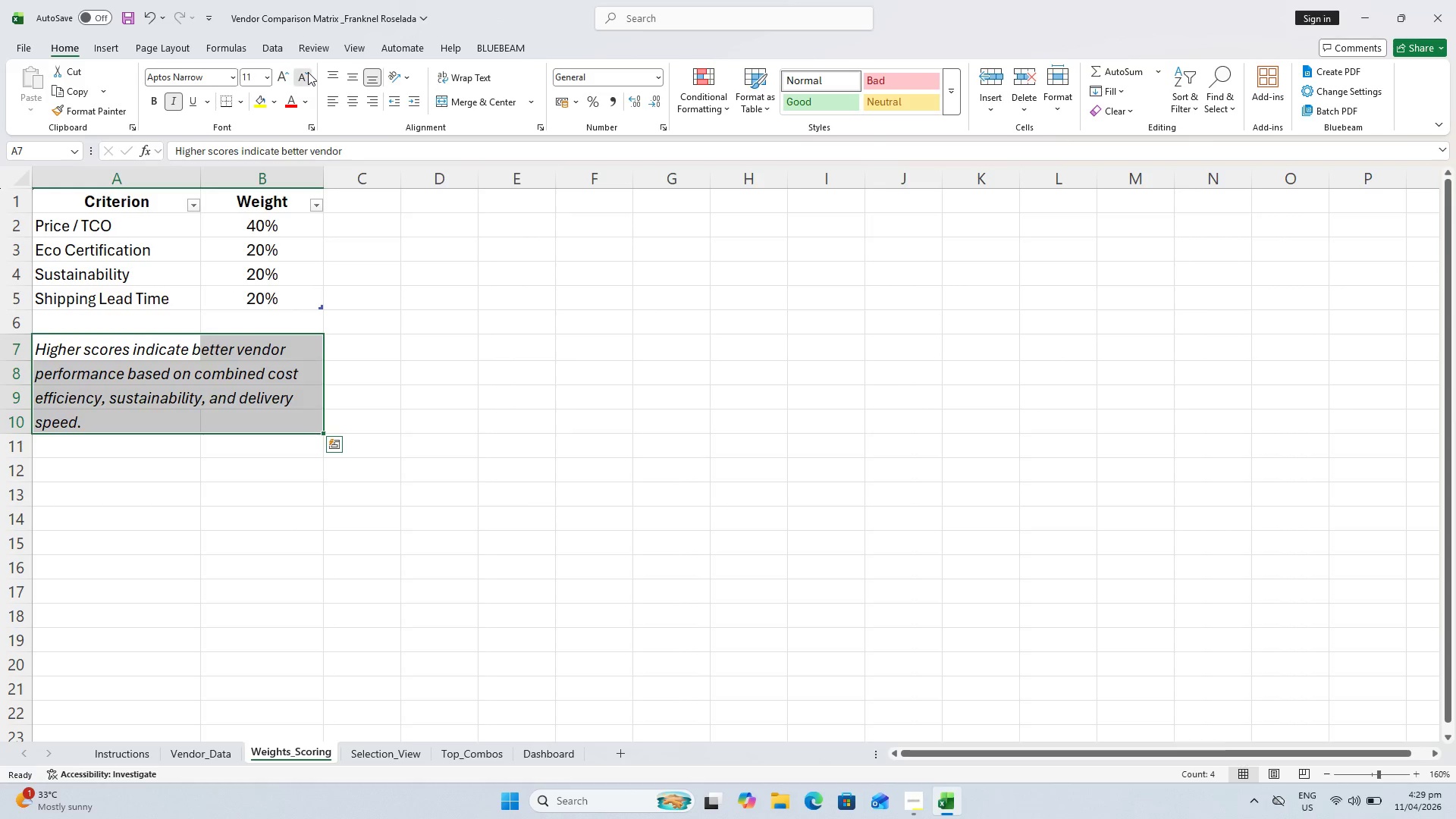 
double_click([649, 538])
 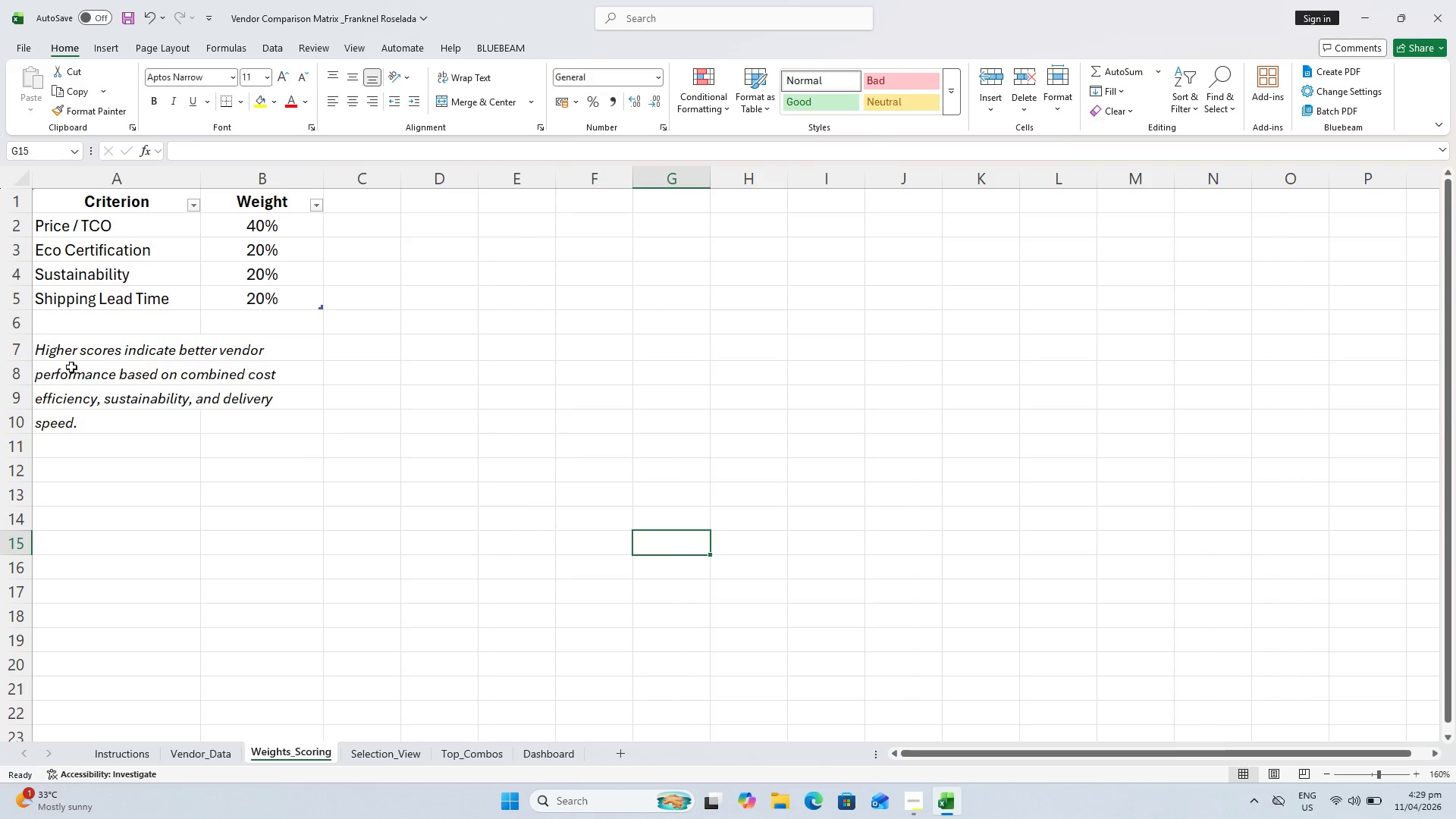 
left_click_drag(start_coordinate=[50, 347], to_coordinate=[271, 415])
 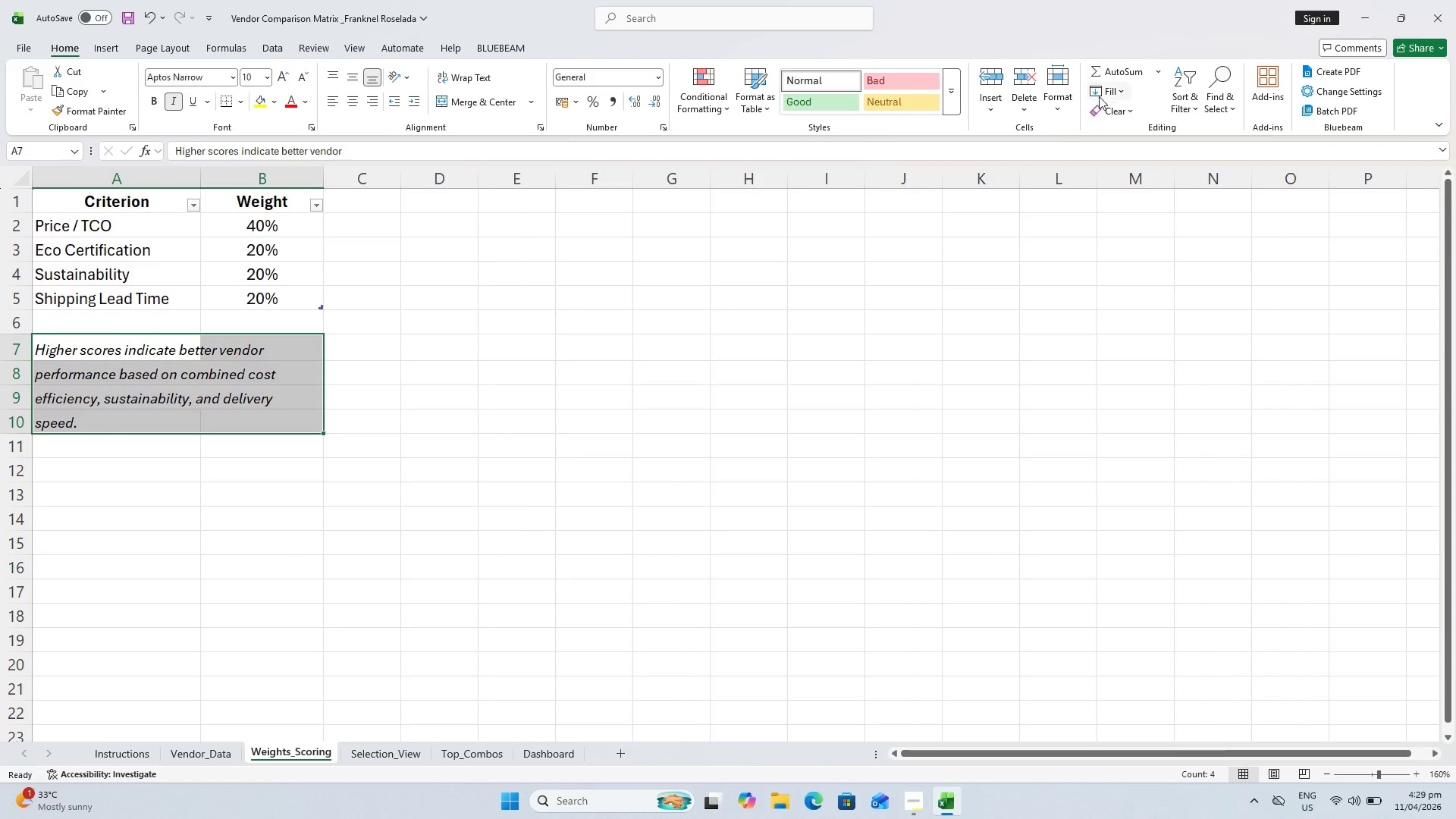 
left_click([1103, 93])
 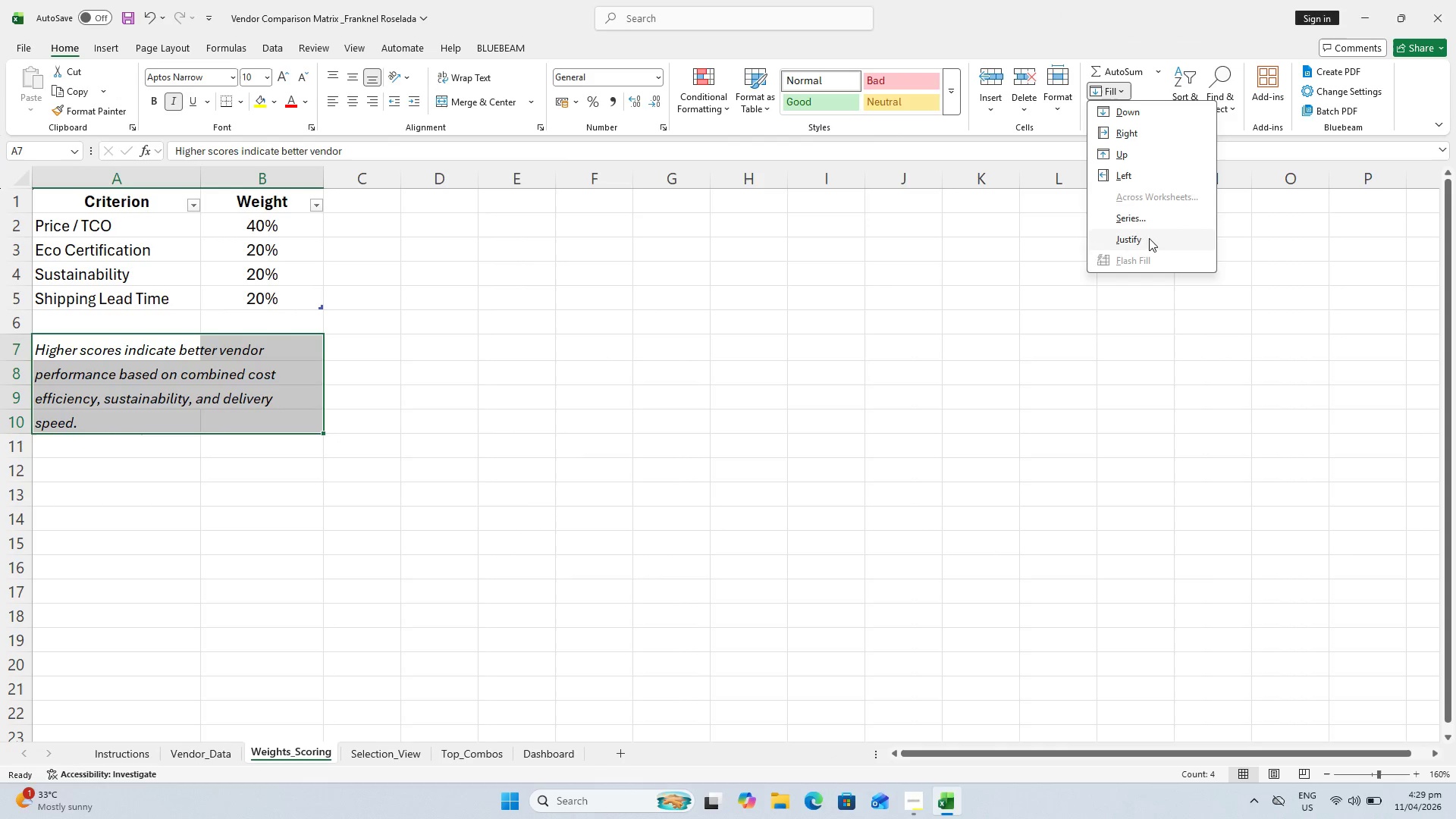 
left_click([1149, 249])
 